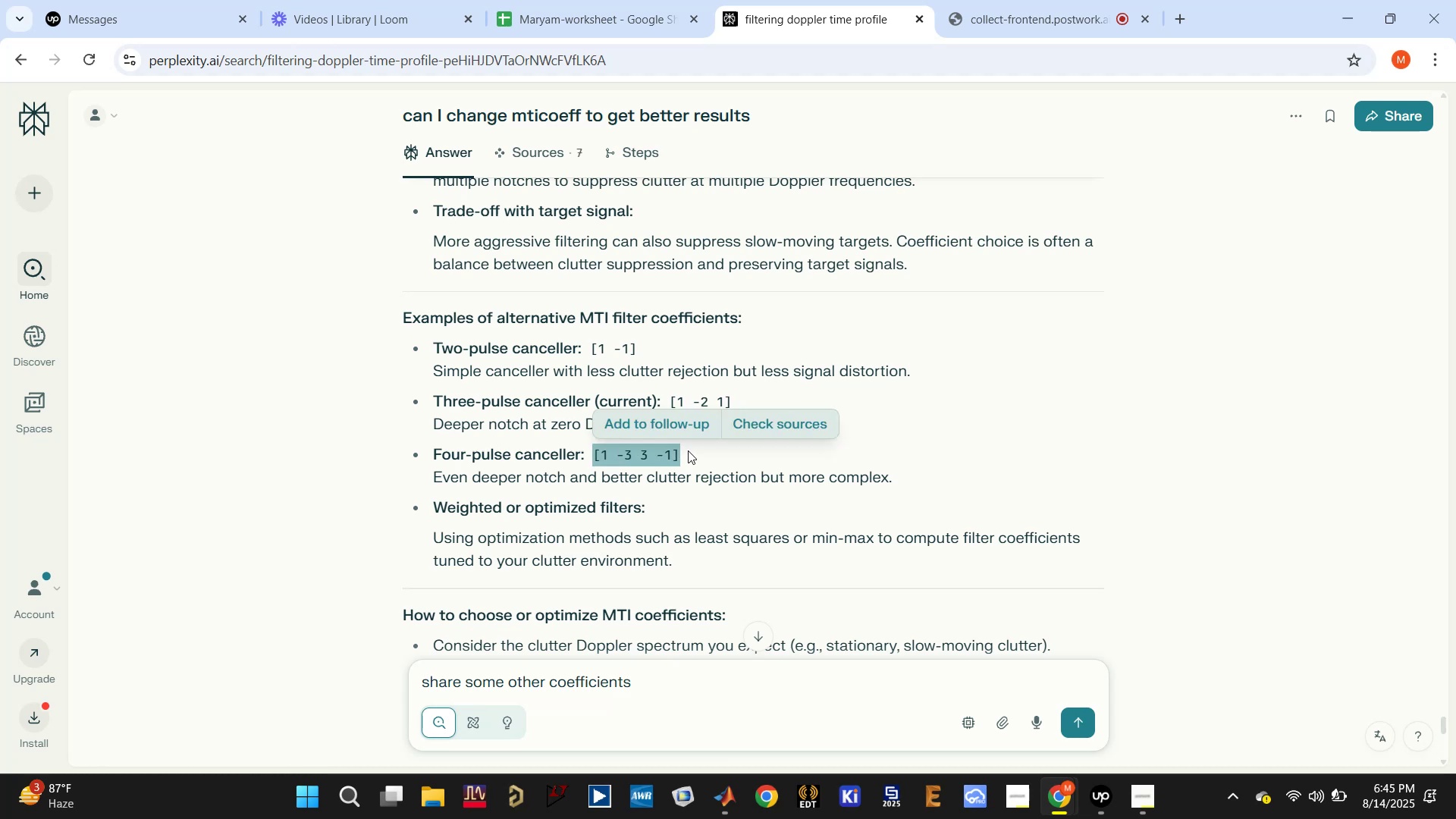 
key(Control+C)
 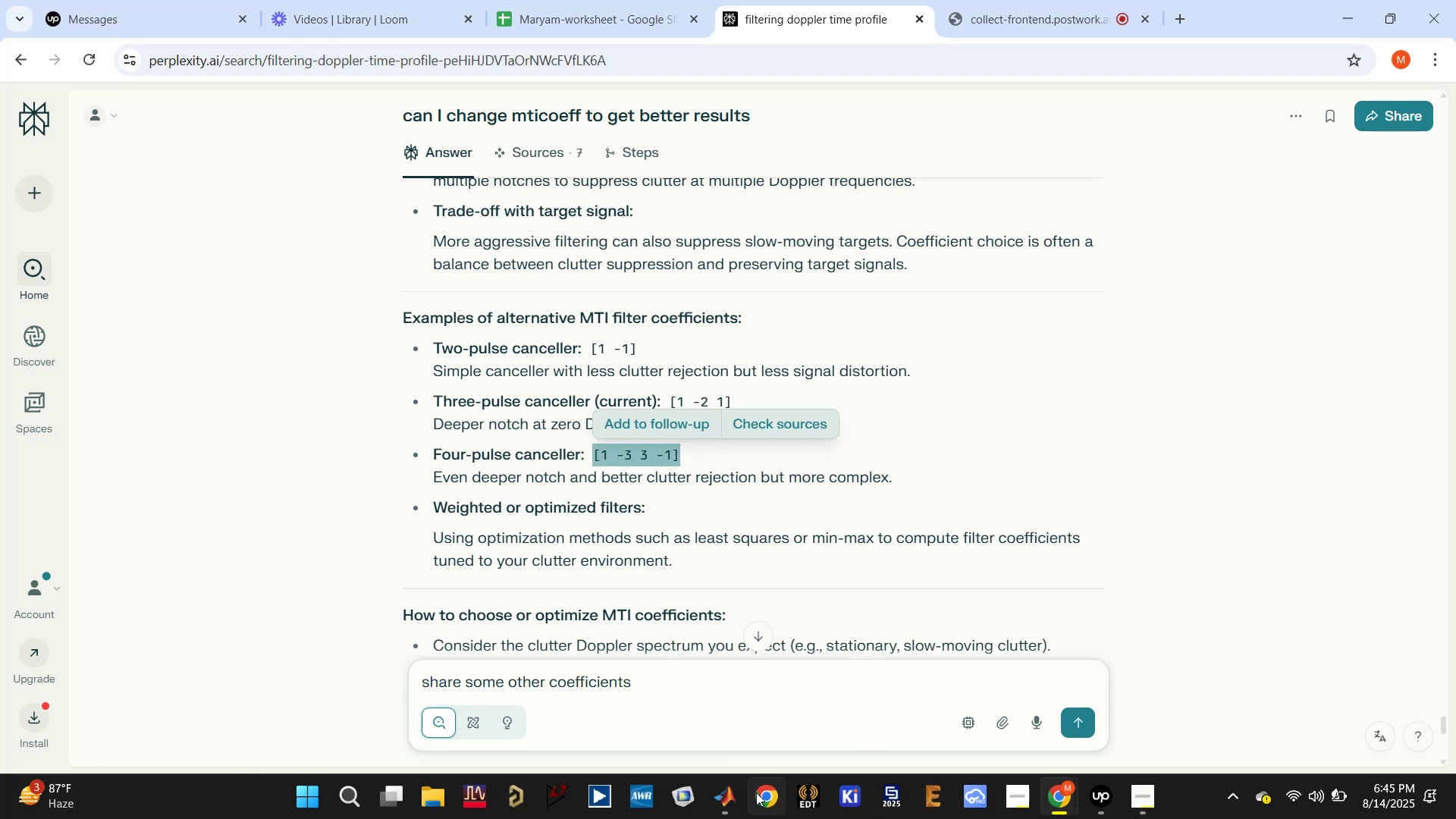 
left_click([669, 707])
 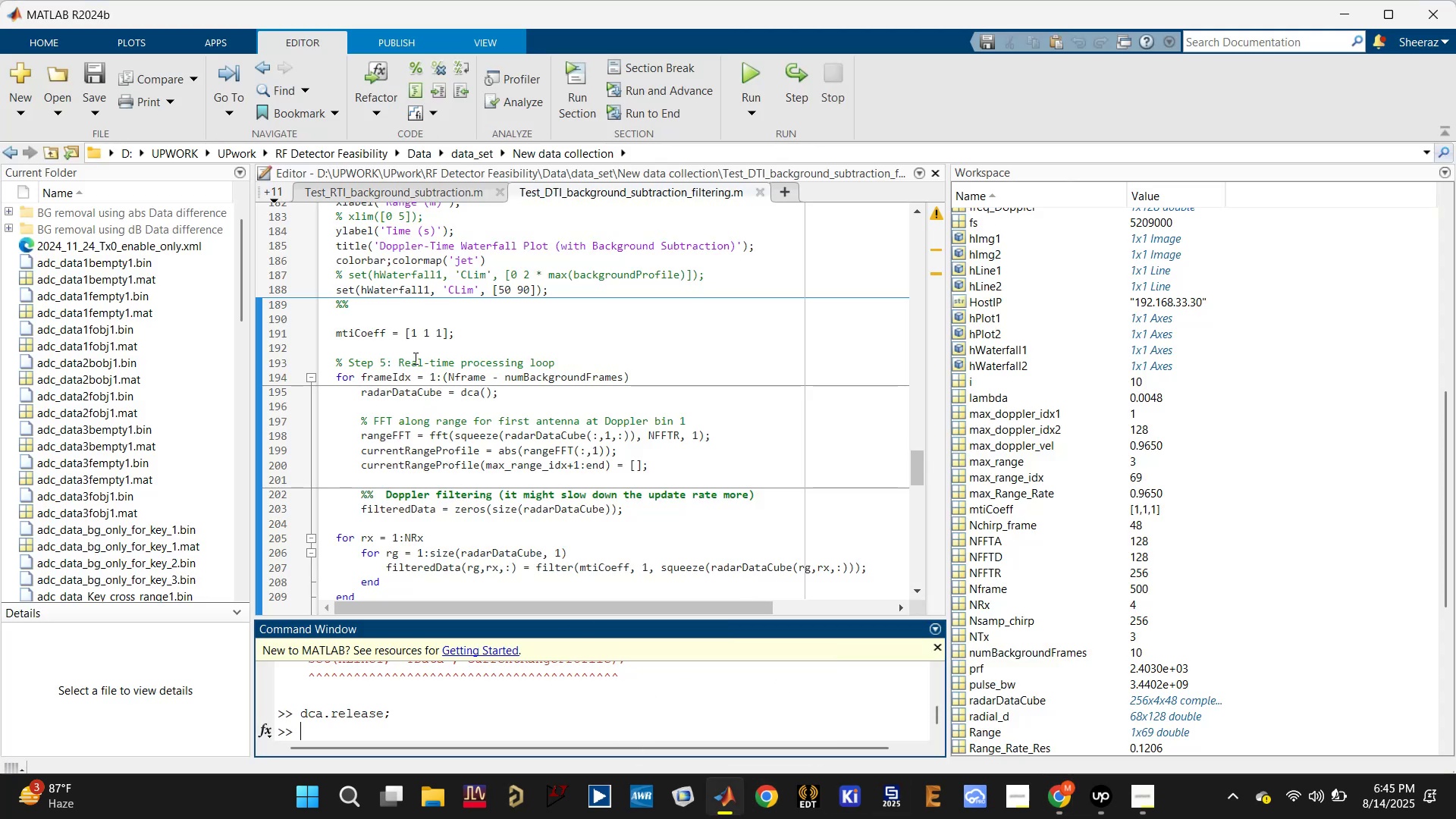 
left_click_drag(start_coordinate=[403, 334], to_coordinate=[447, 332])
 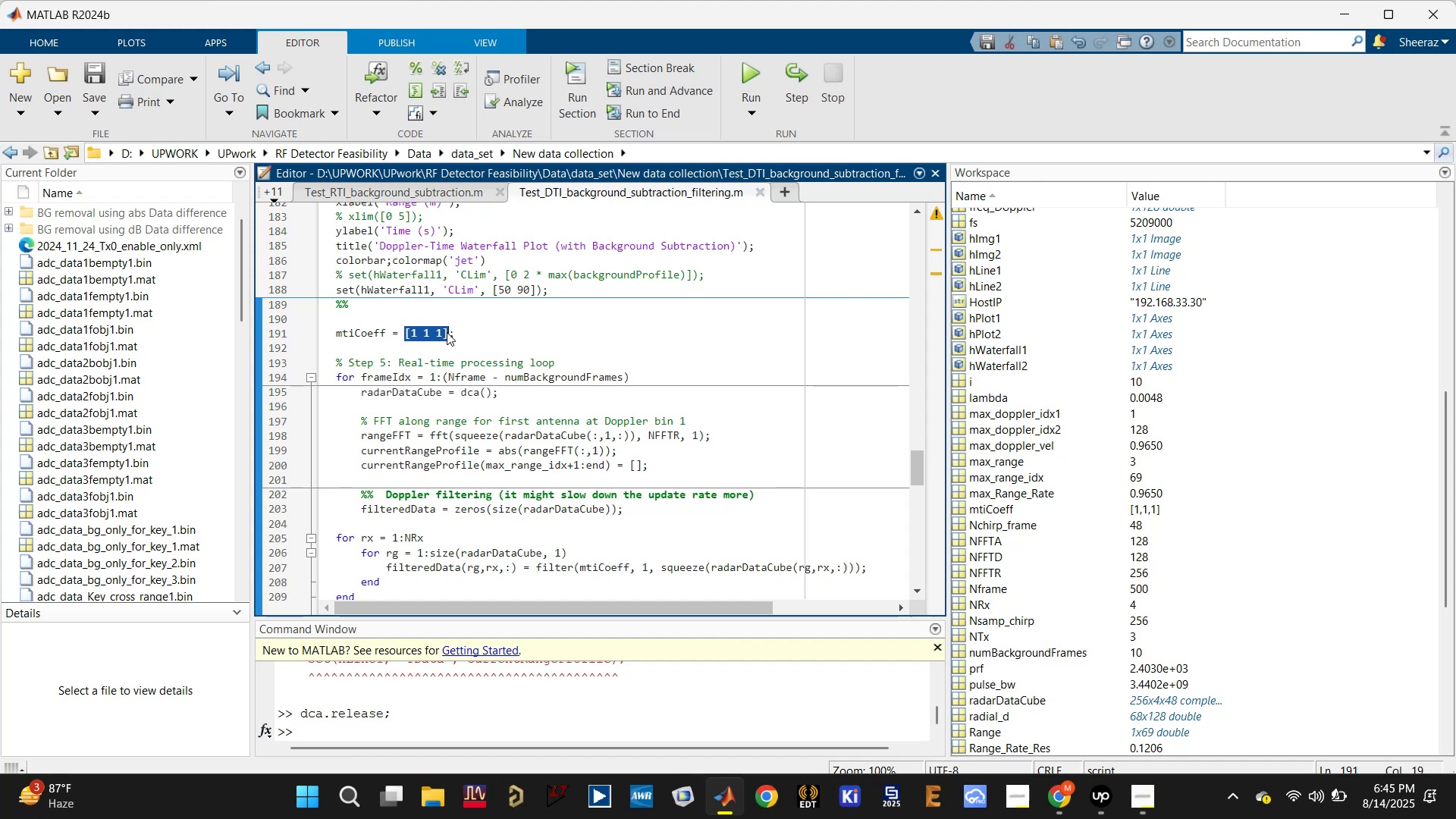 
key(Control+V)
 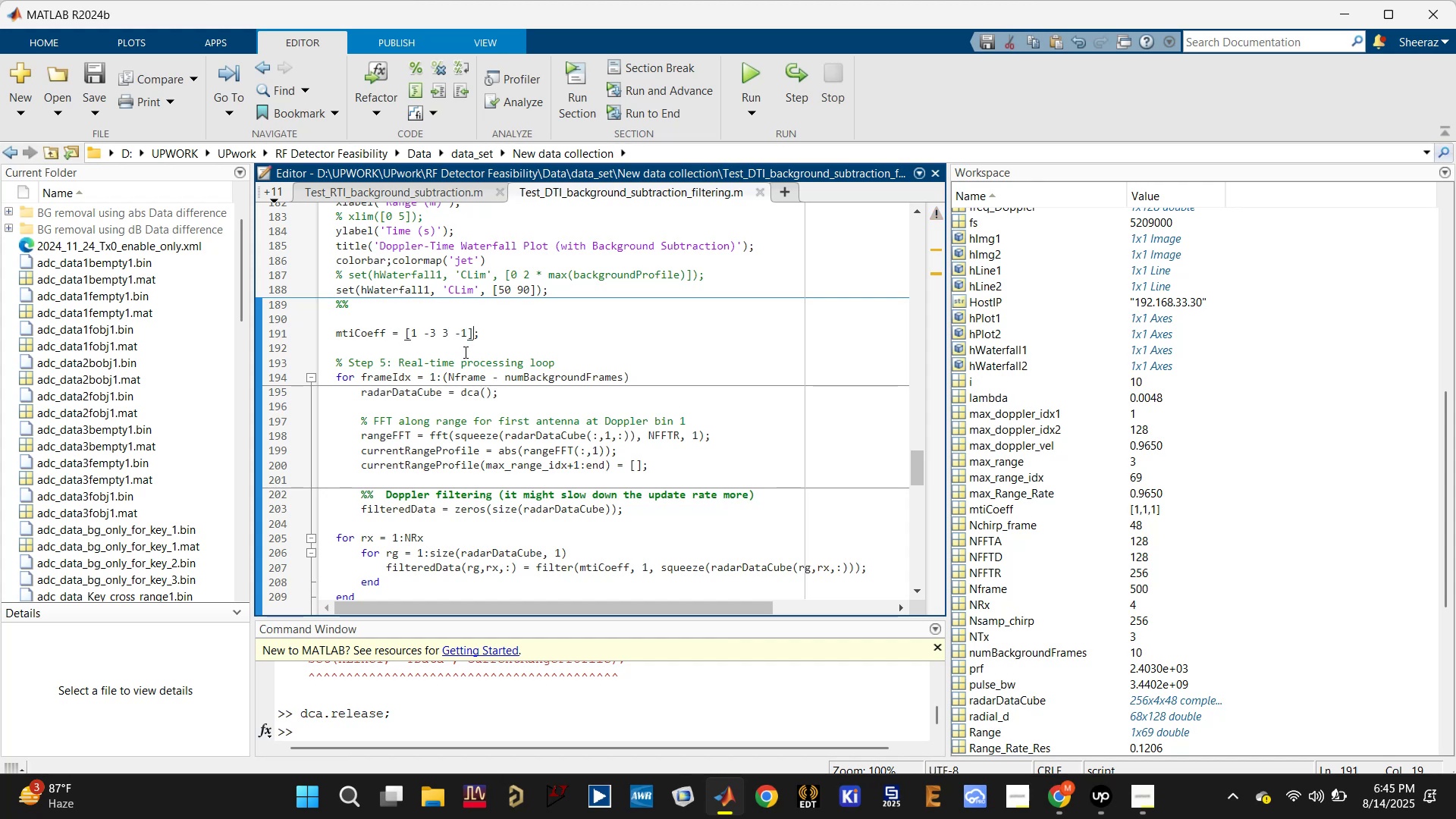 
key(Control+S)
 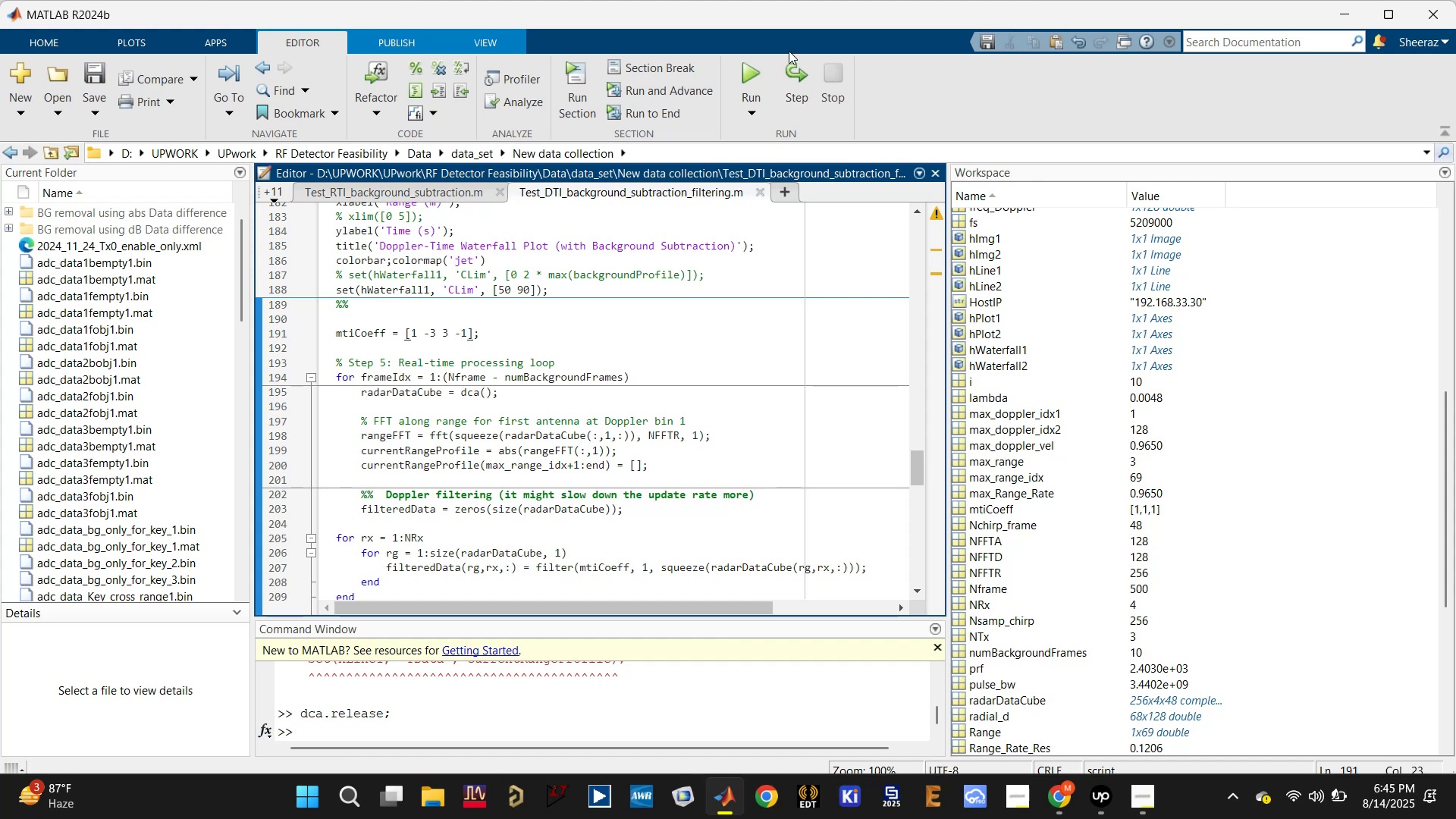 
left_click([758, 68])
 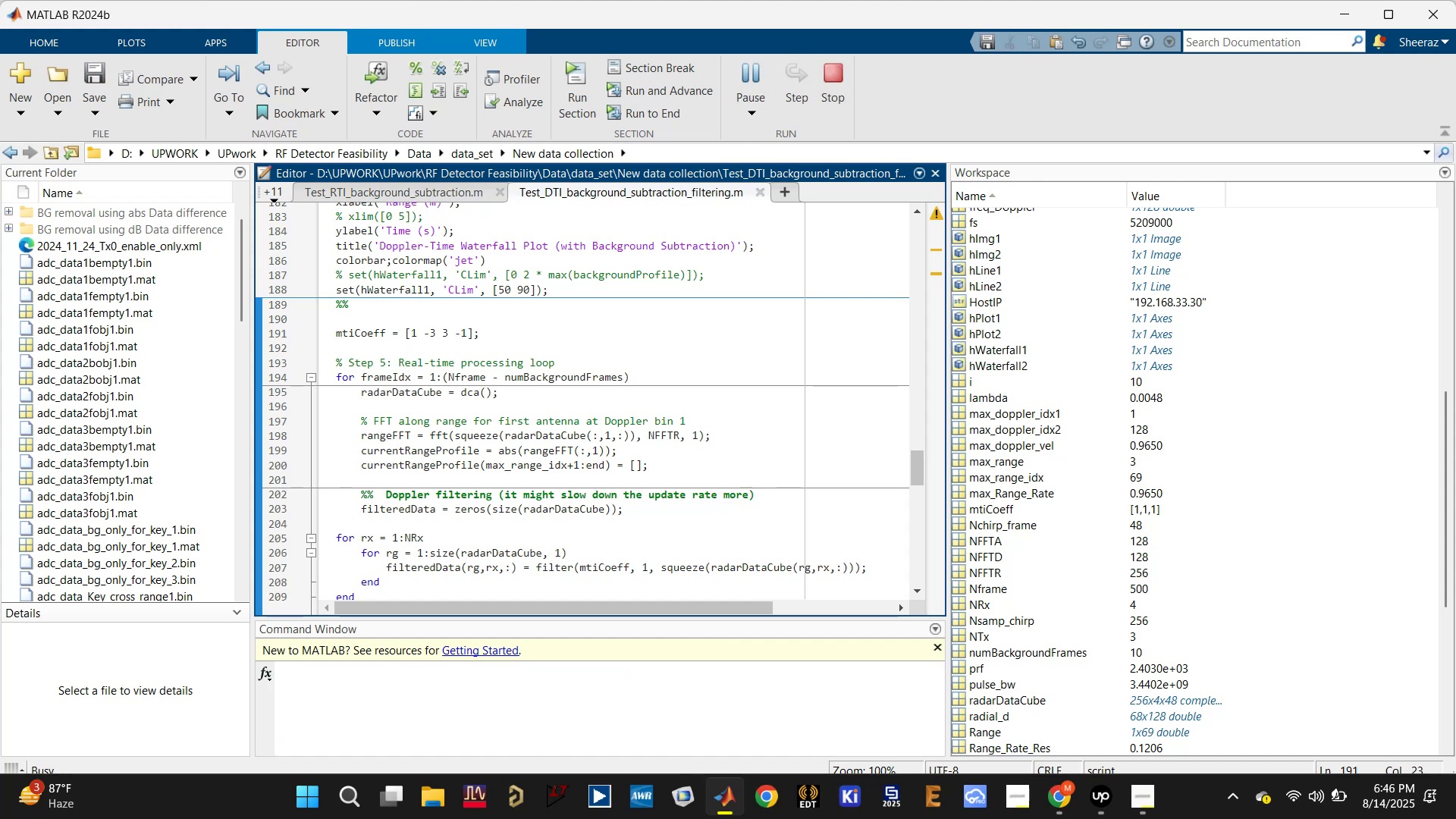 
wait(9.42)
 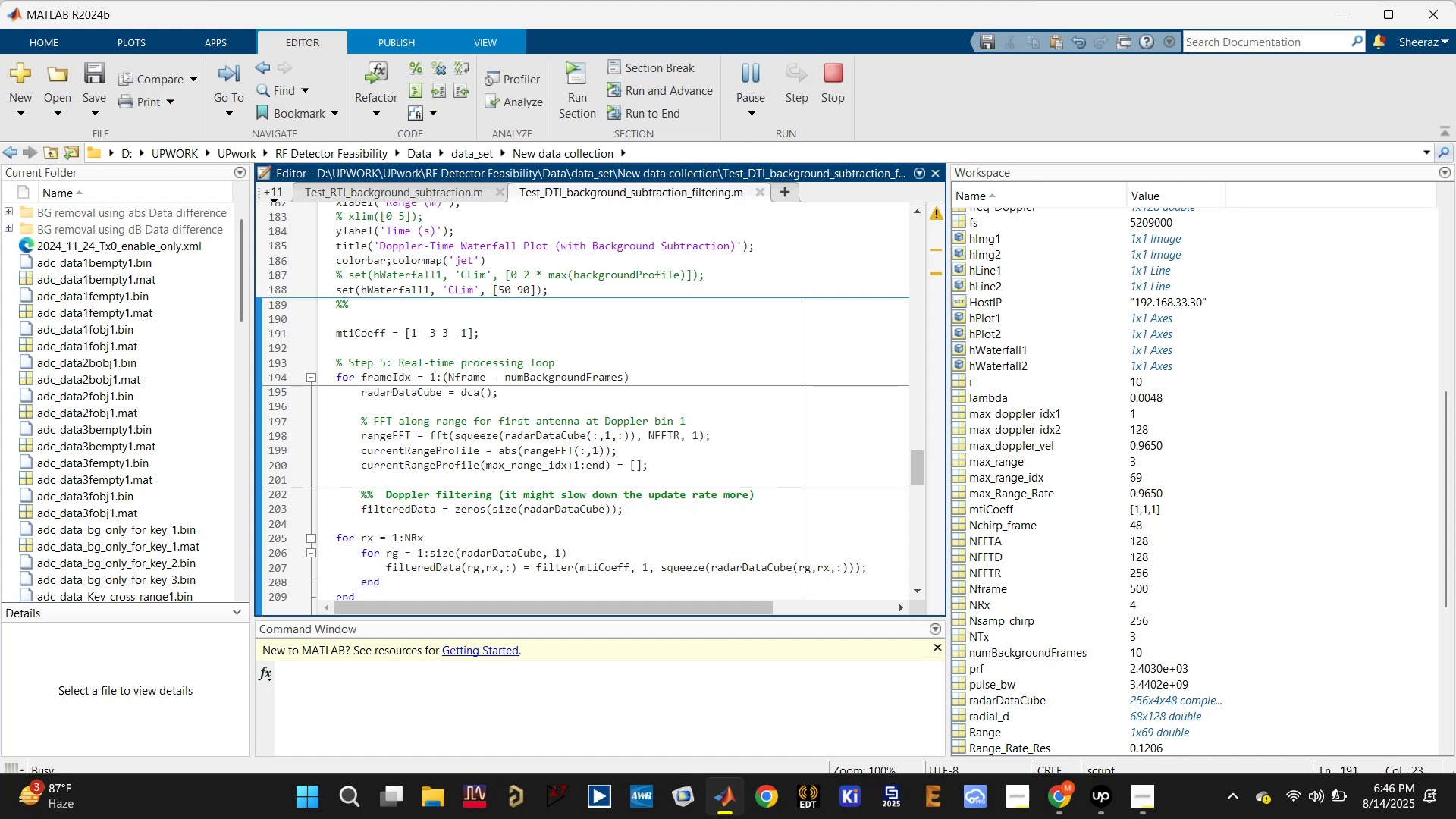 
scroll: coordinate [755, 526], scroll_direction: down, amount: 1.0
 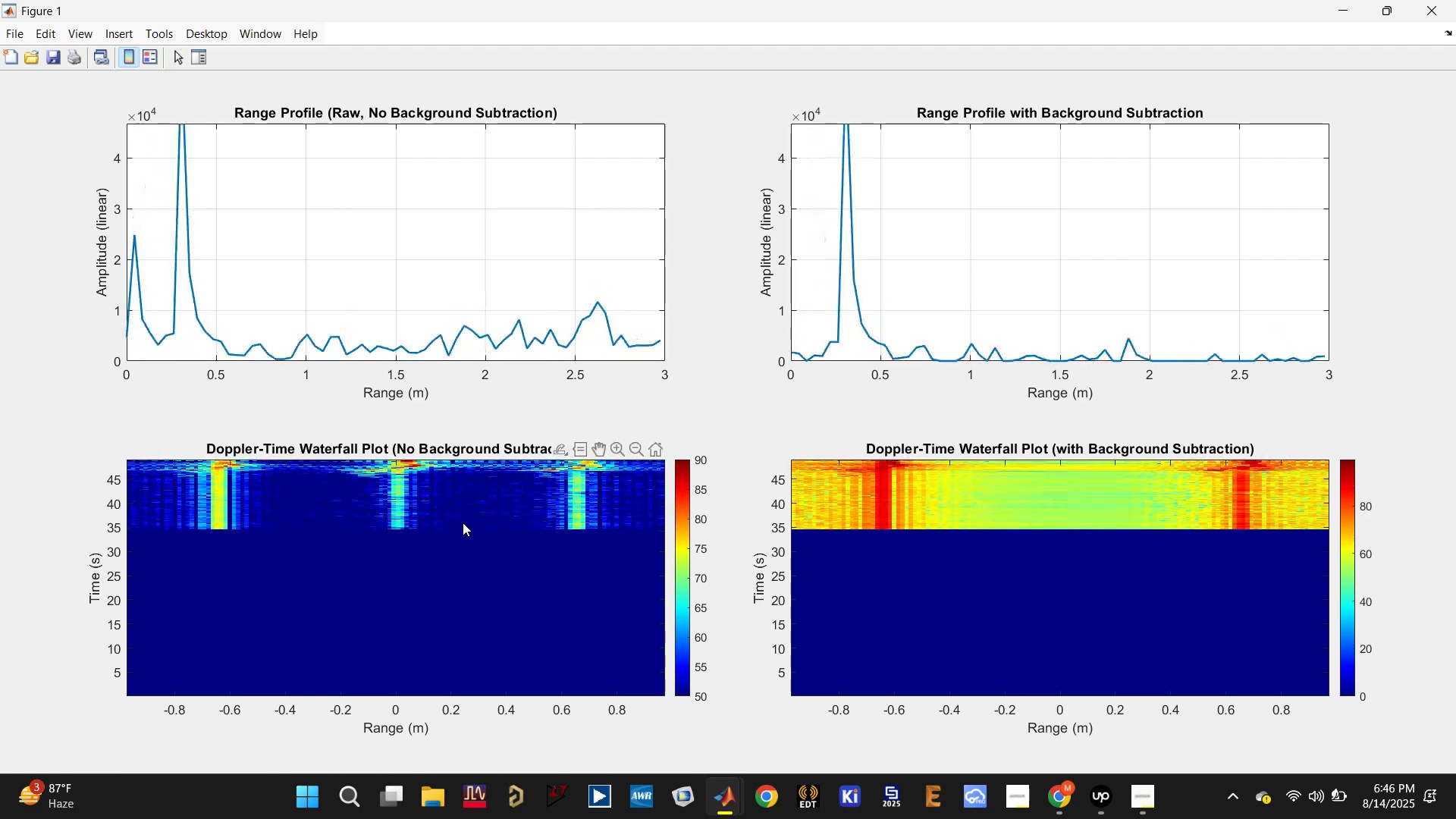 
wait(26.68)
 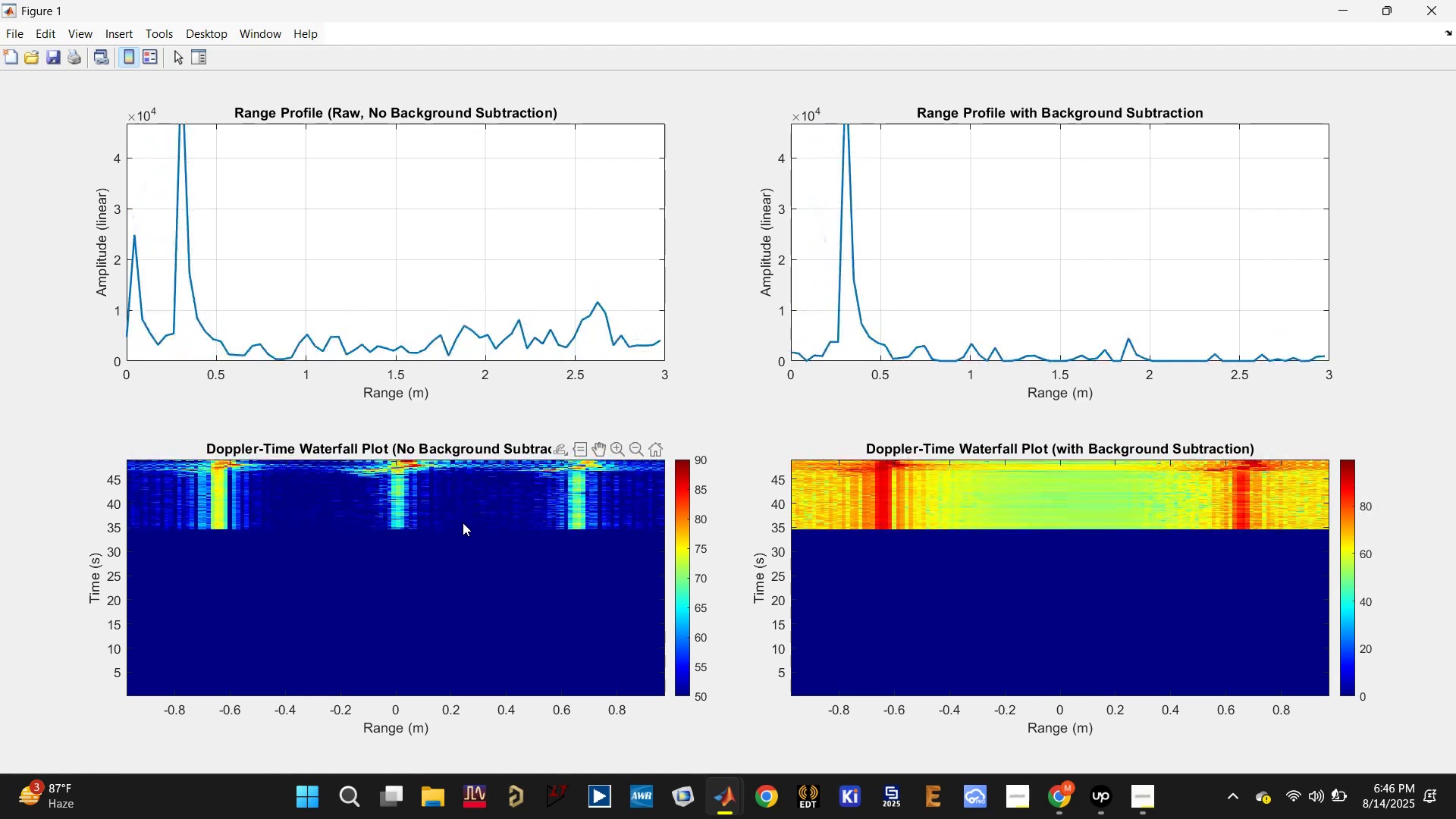 
mouse_move([1355, 10])
 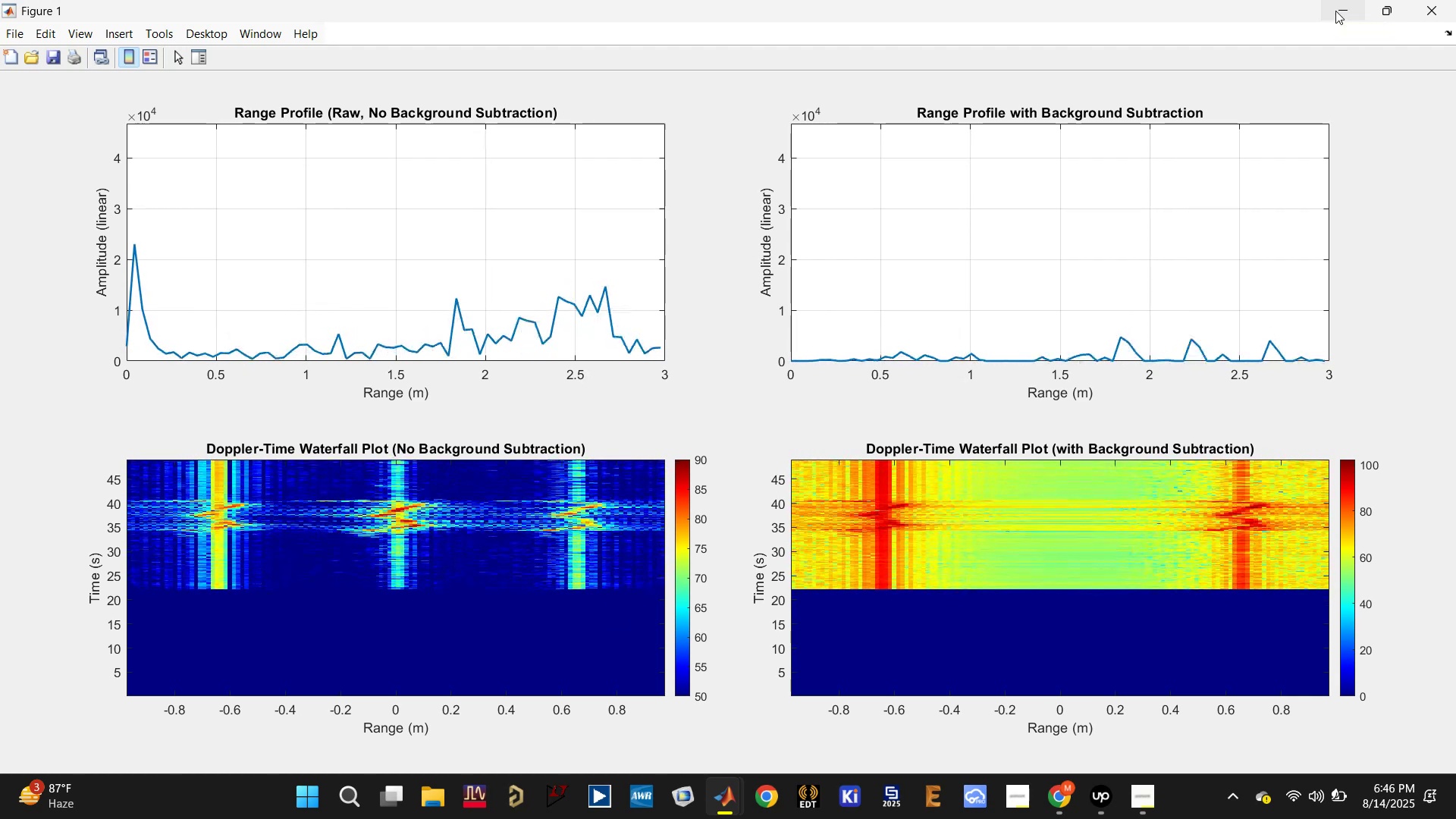 
wait(7.96)
 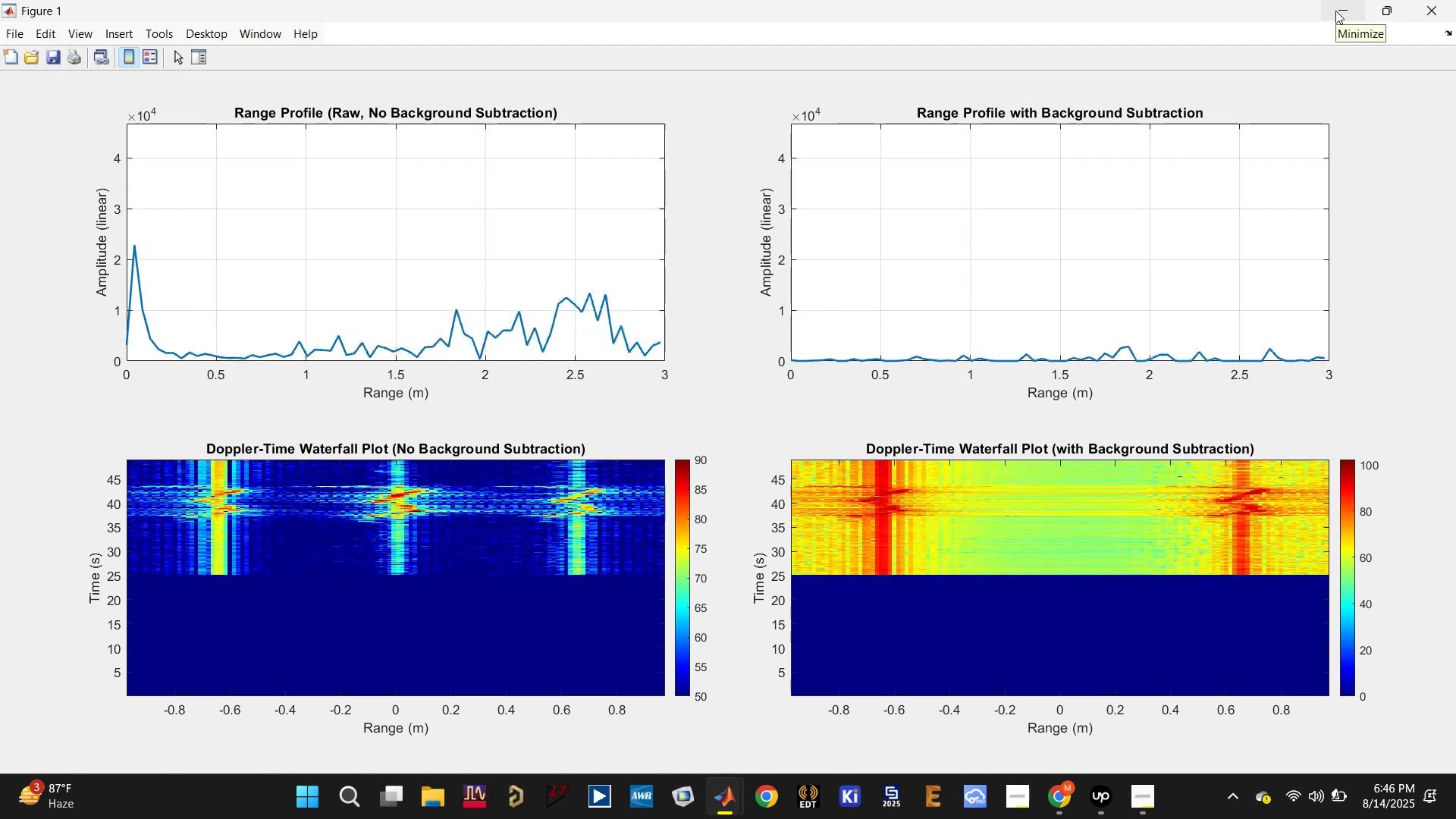 
left_click([1335, 11])
 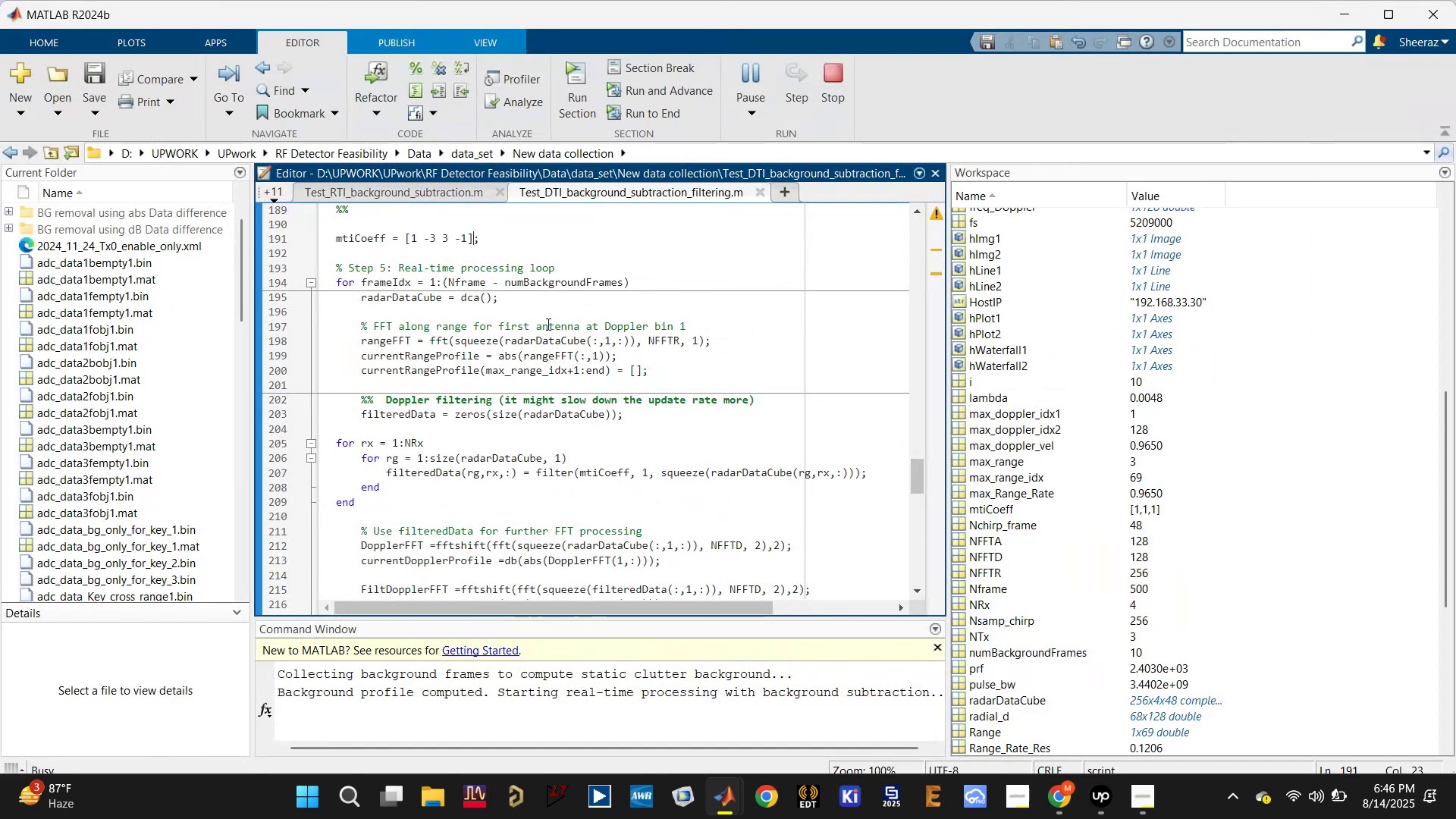 
left_click([539, 341])
 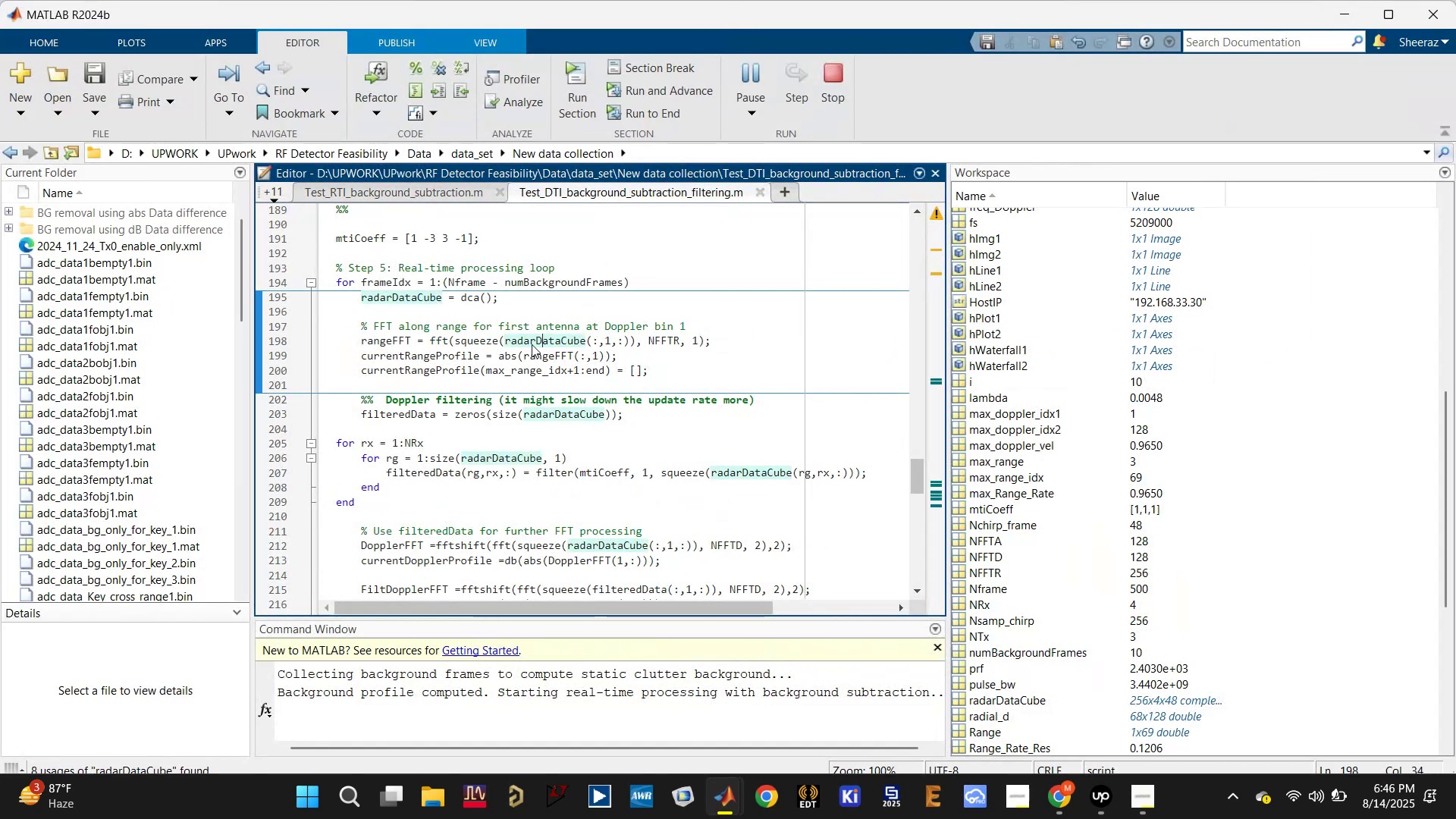 
scroll: coordinate [515, 352], scroll_direction: up, amount: 3.0
 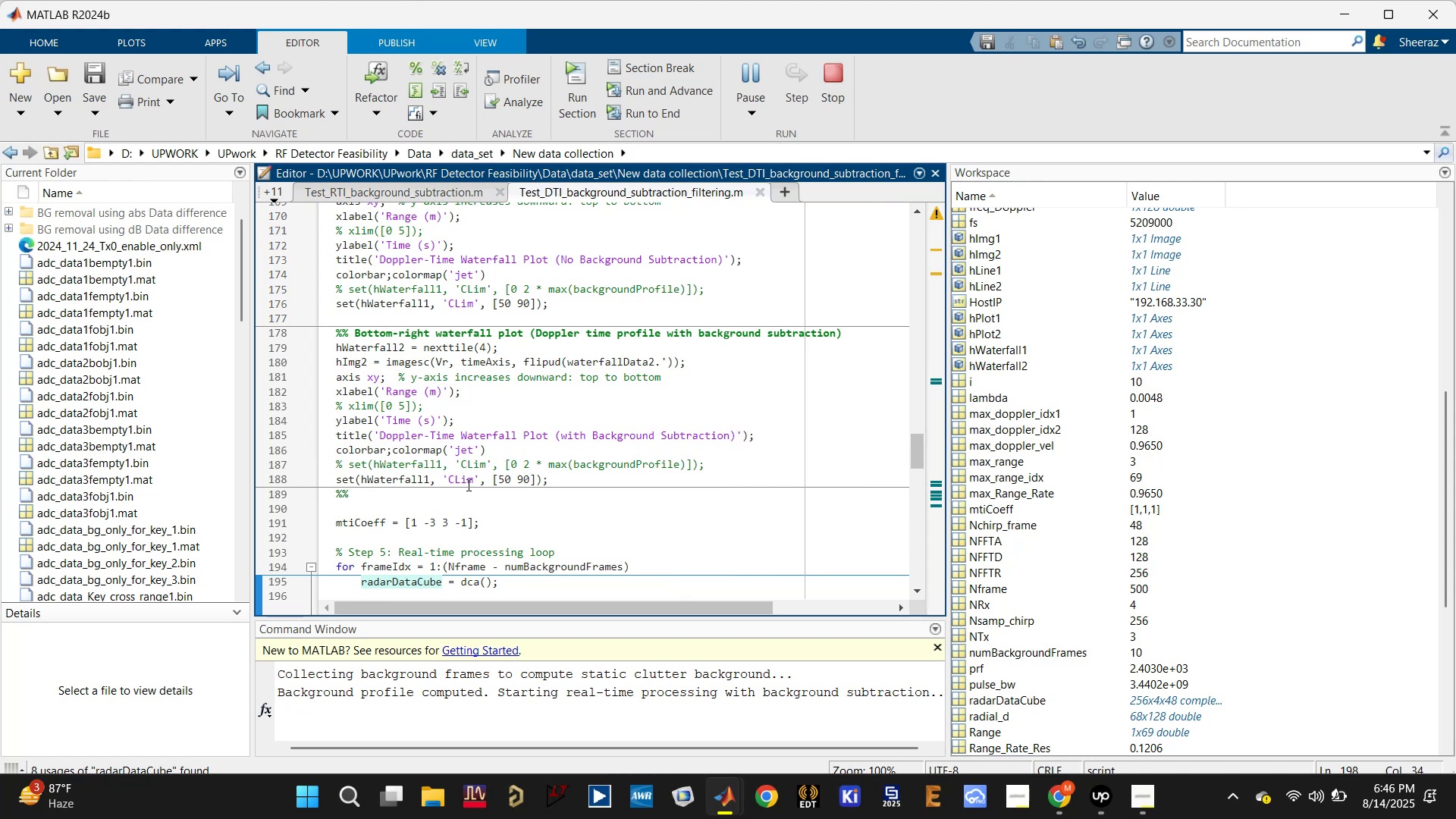 
left_click([420, 484])
 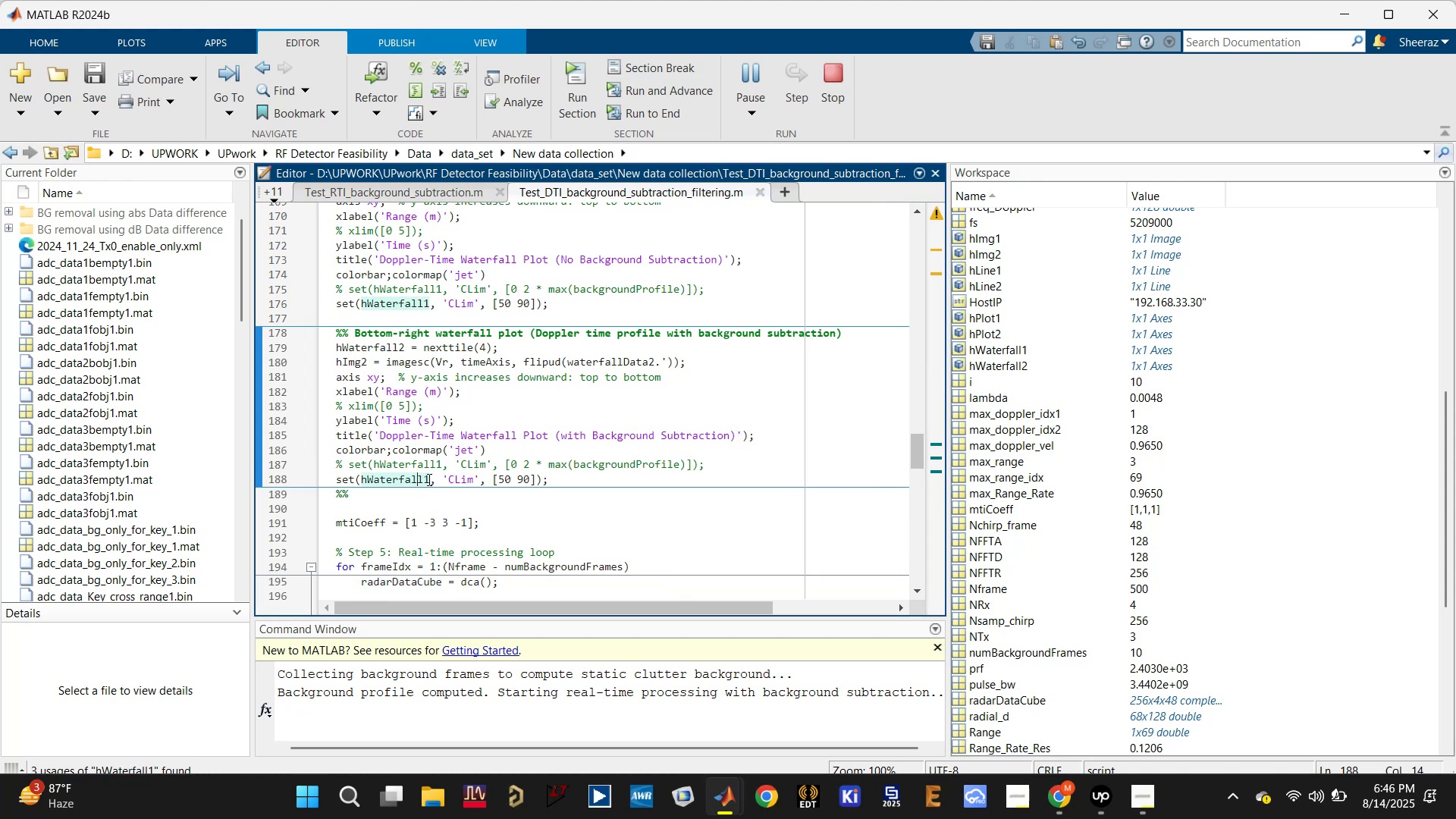 
left_click_drag(start_coordinate=[432, 478], to_coordinate=[426, 477])
 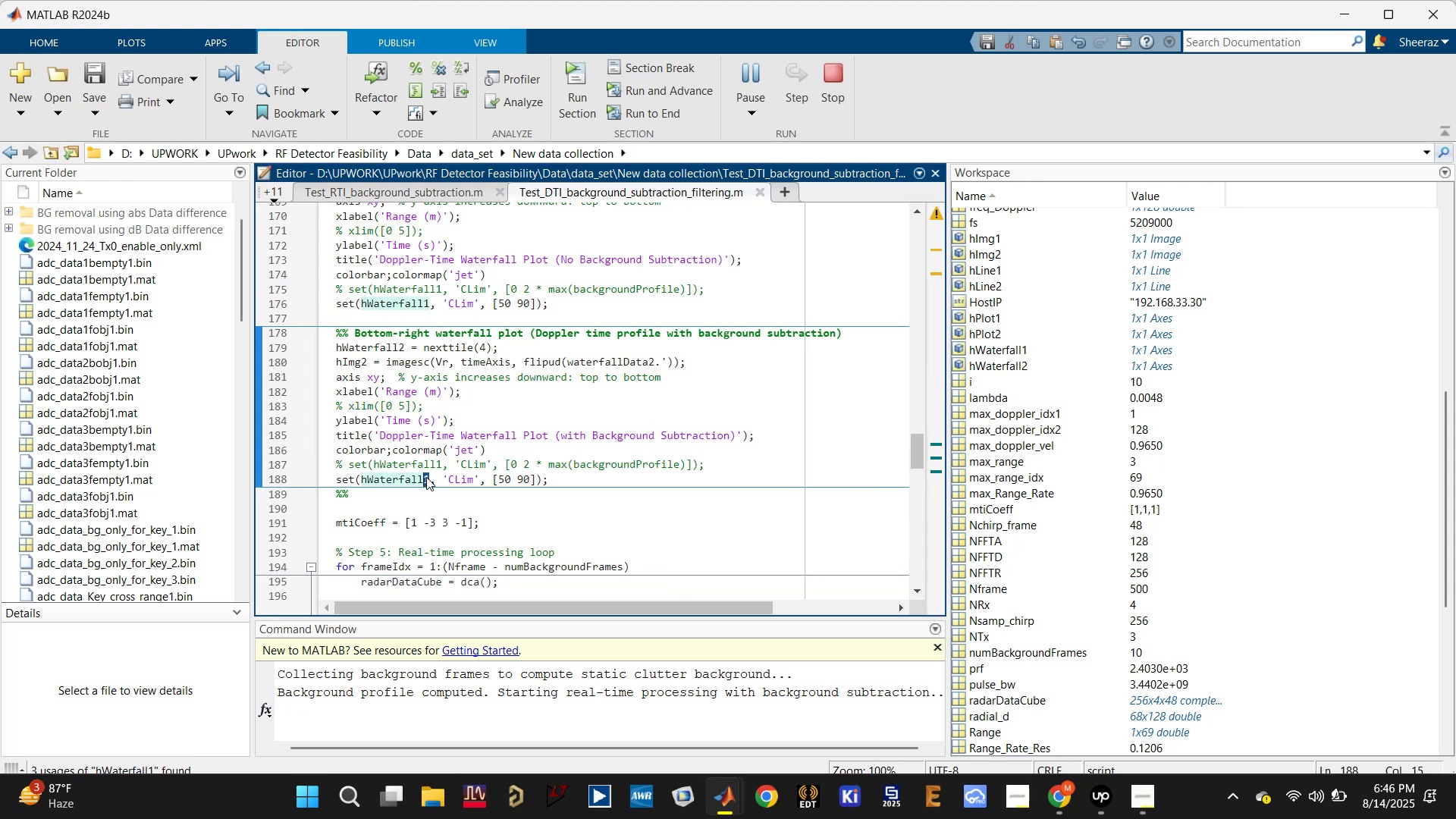 
key(2)
 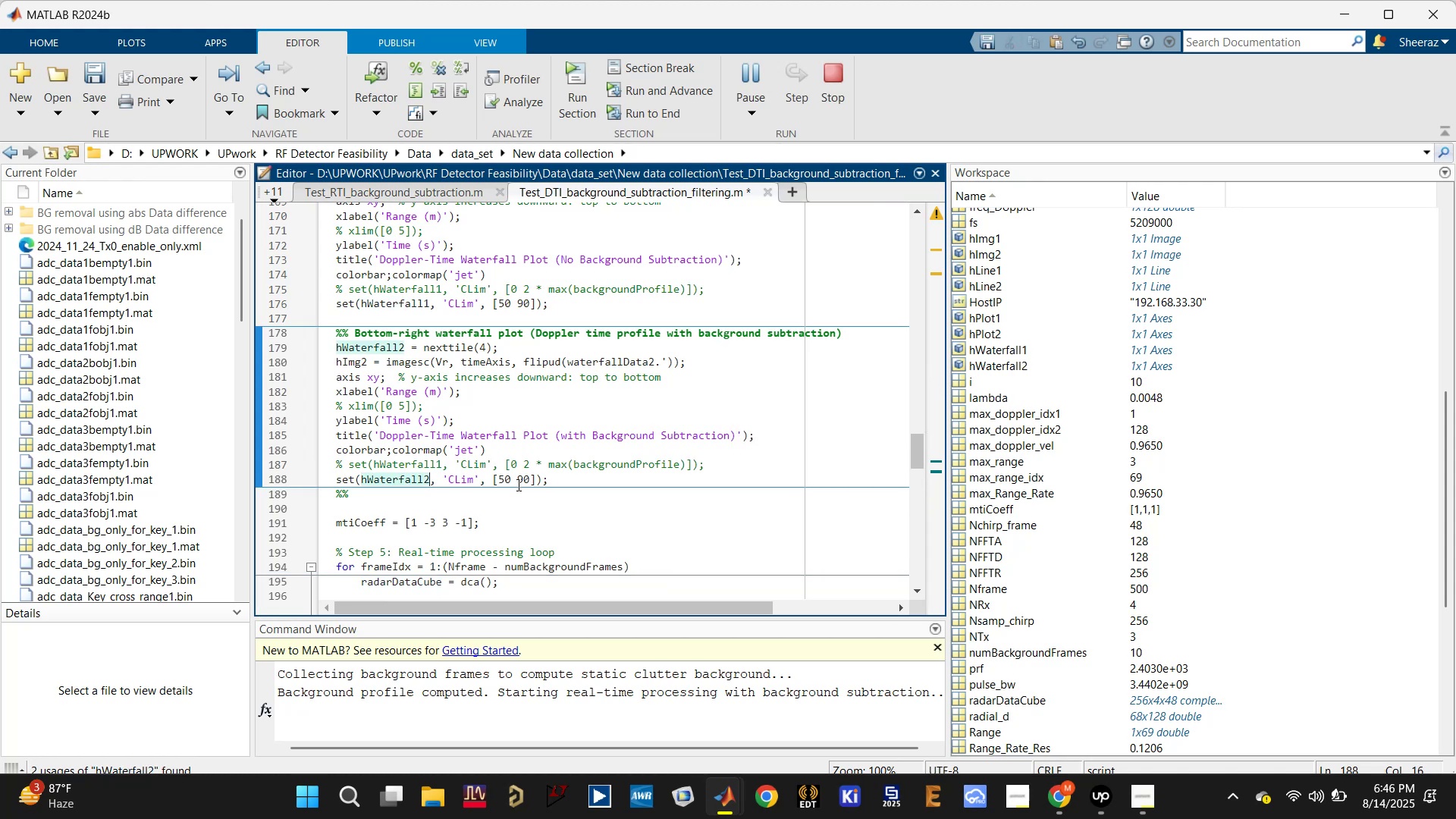 
left_click([576, 480])
 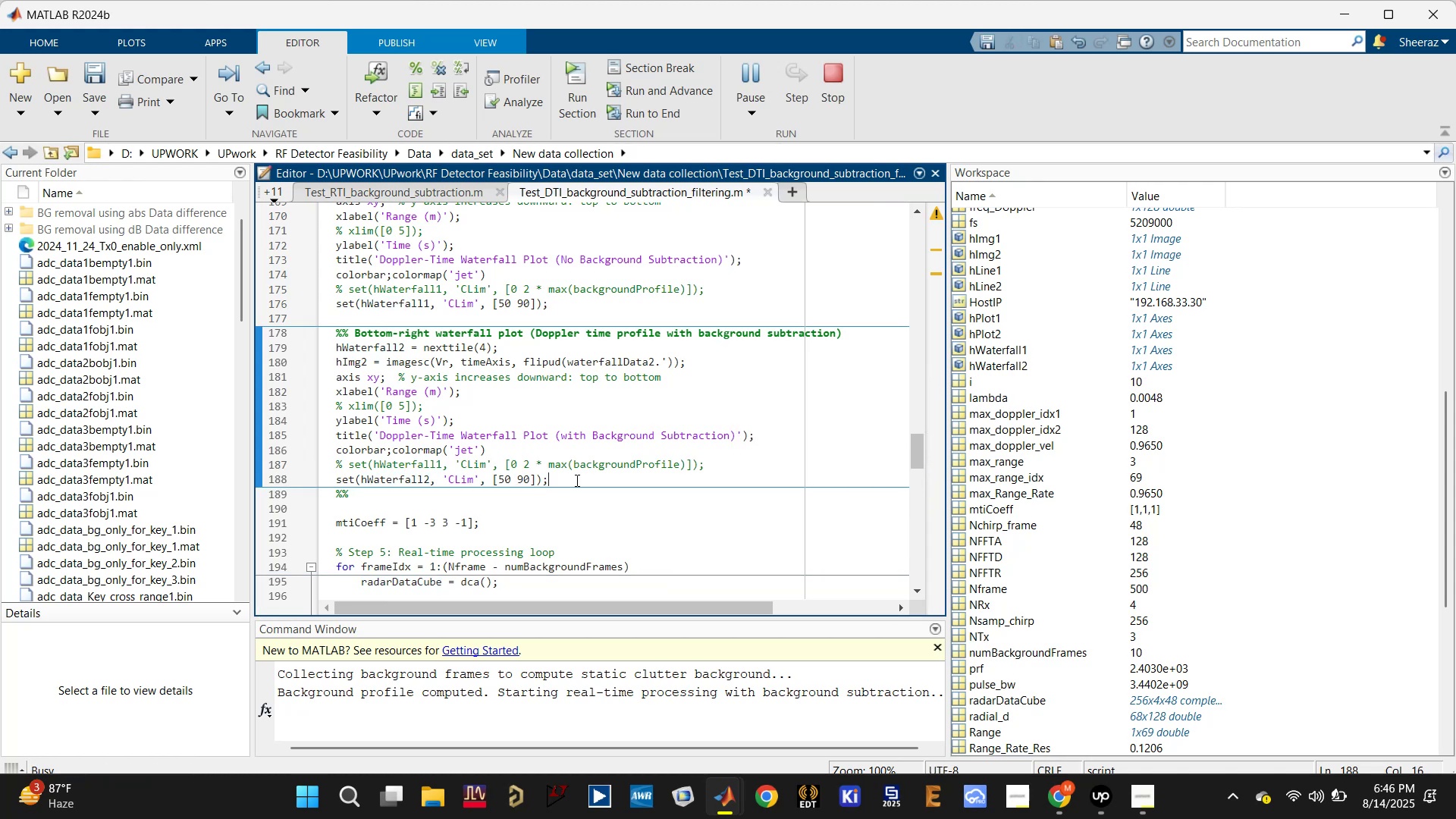 
key(Control+S)
 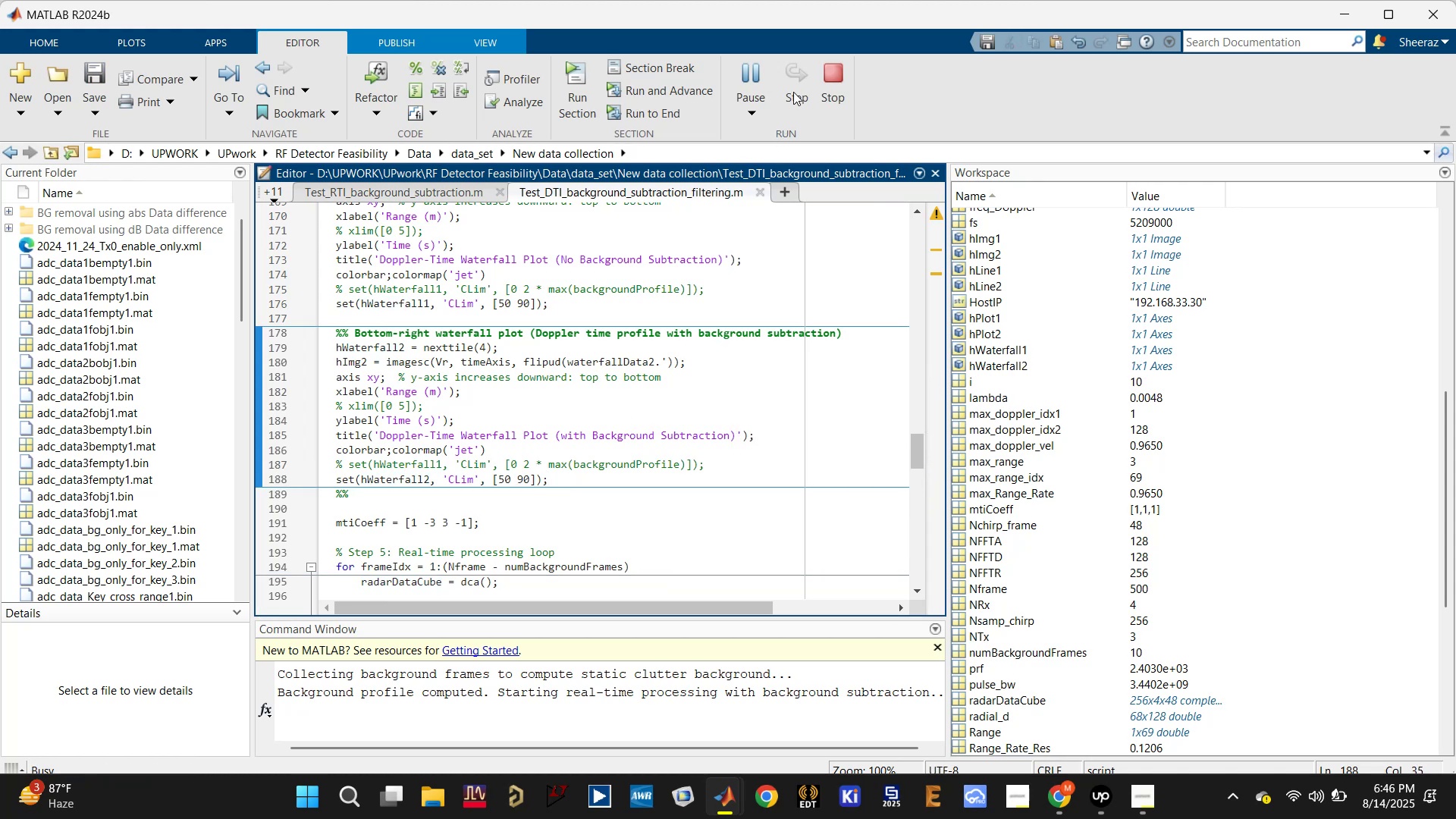 
left_click([825, 76])
 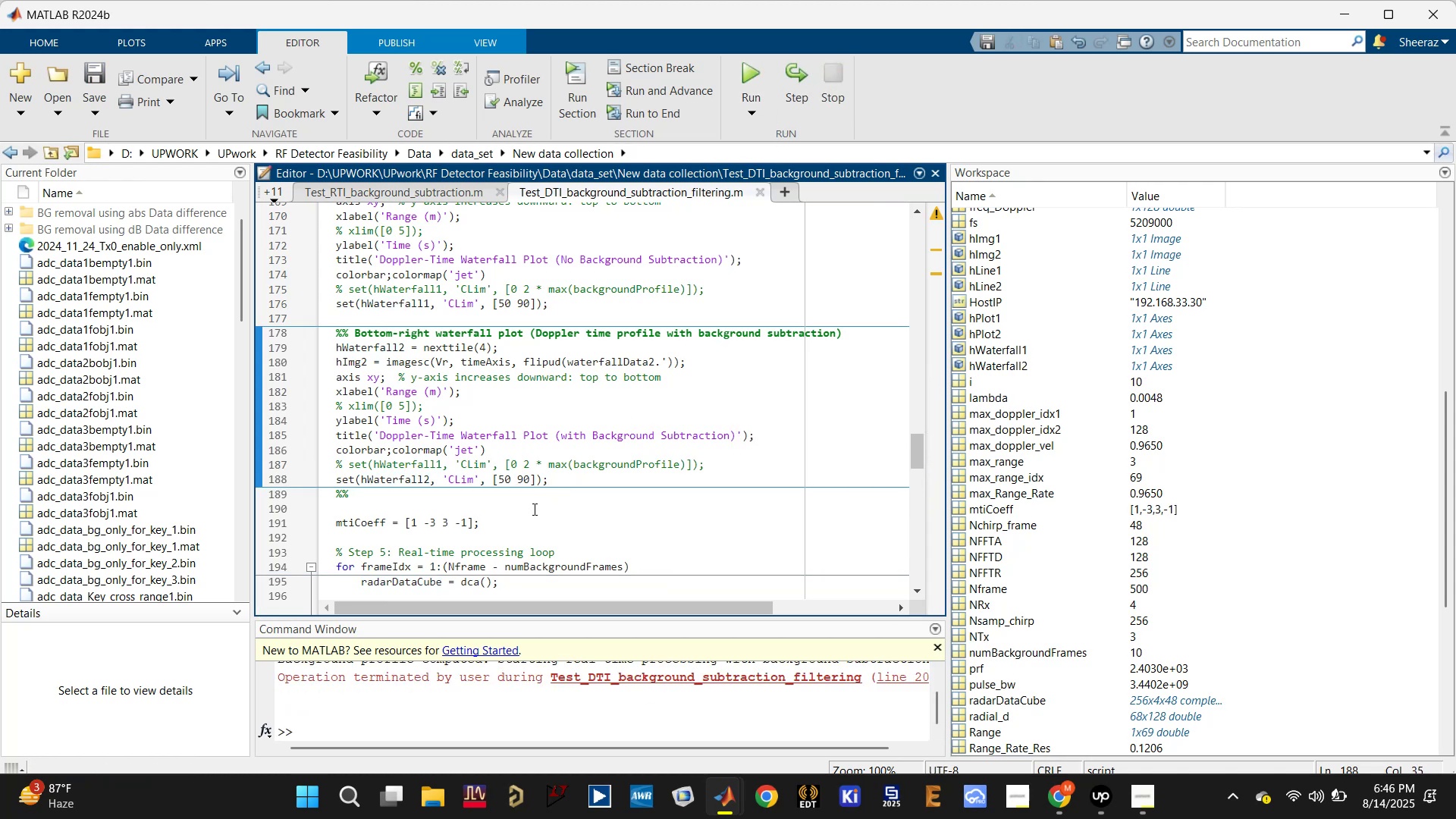 
left_click([439, 726])
 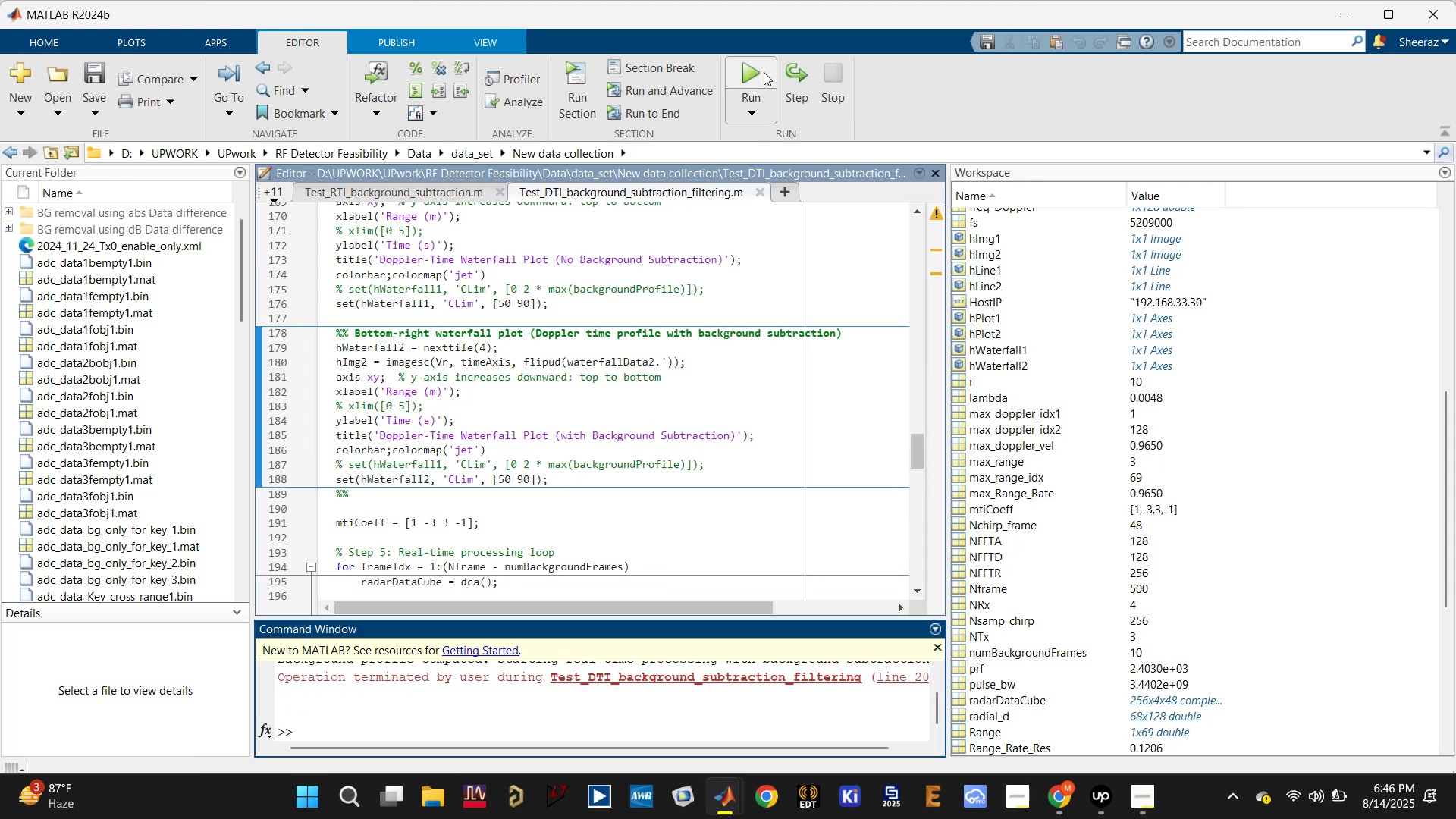 
left_click([764, 72])
 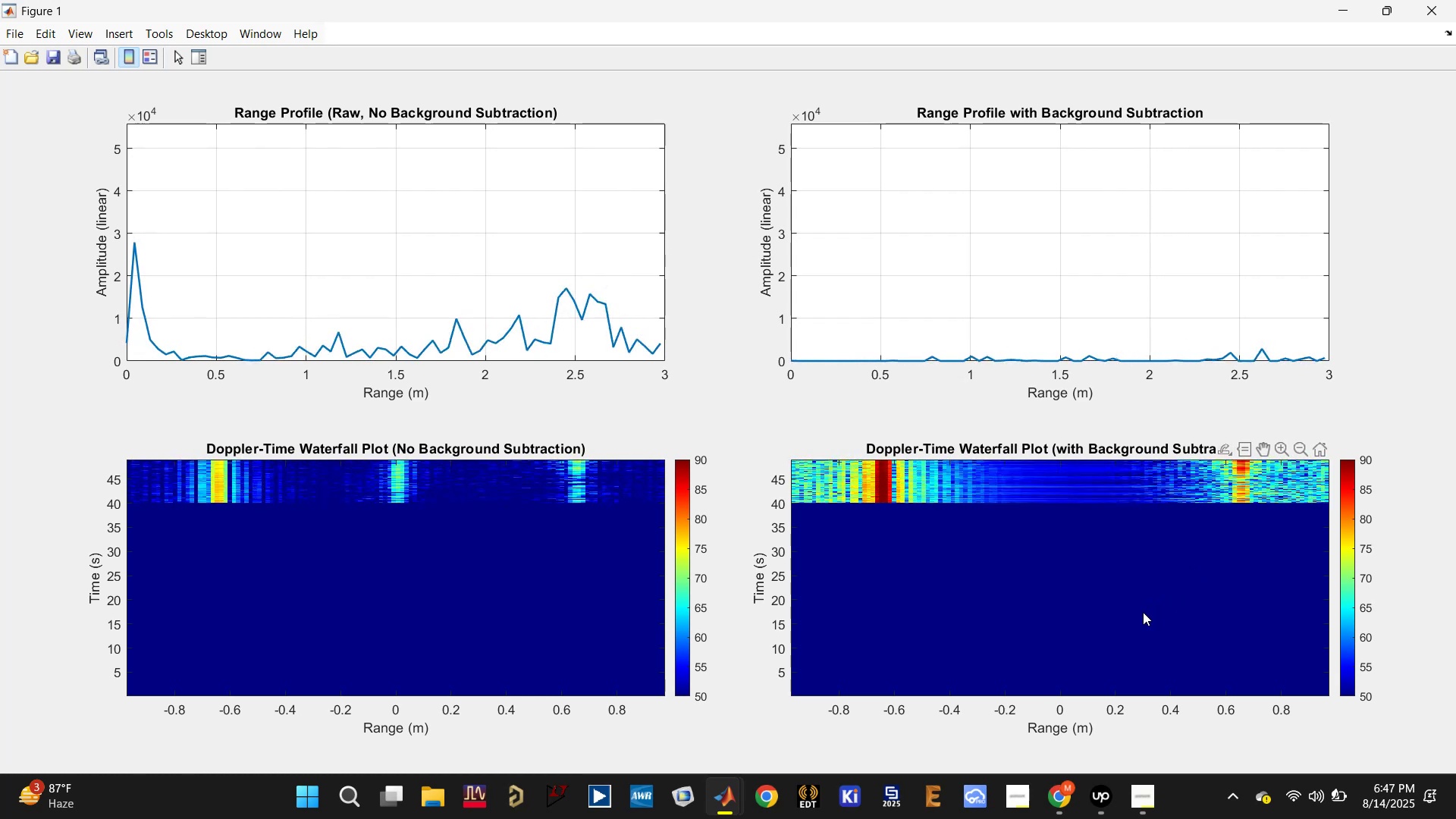 
wait(30.17)
 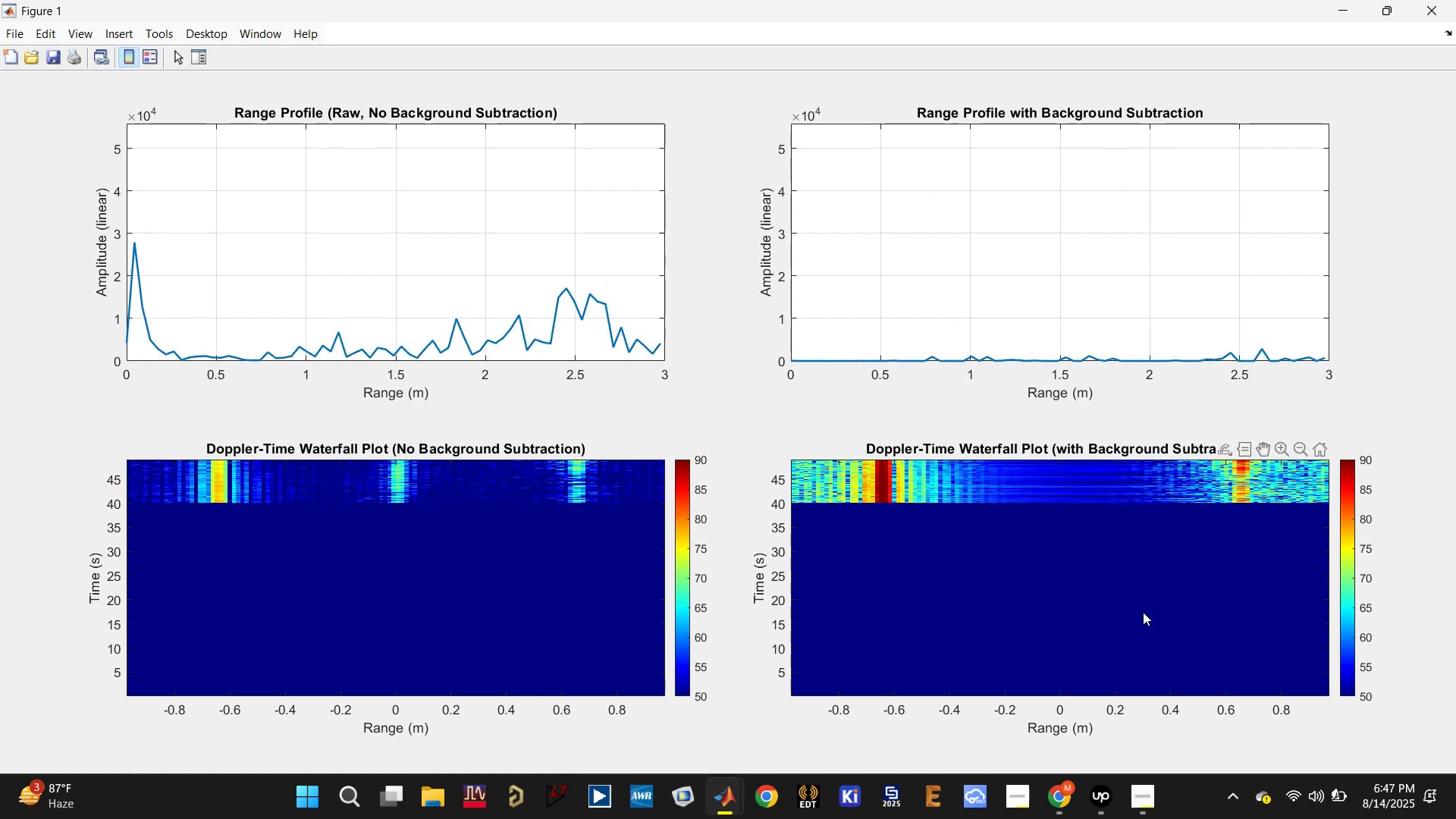 
left_click([1441, 5])
 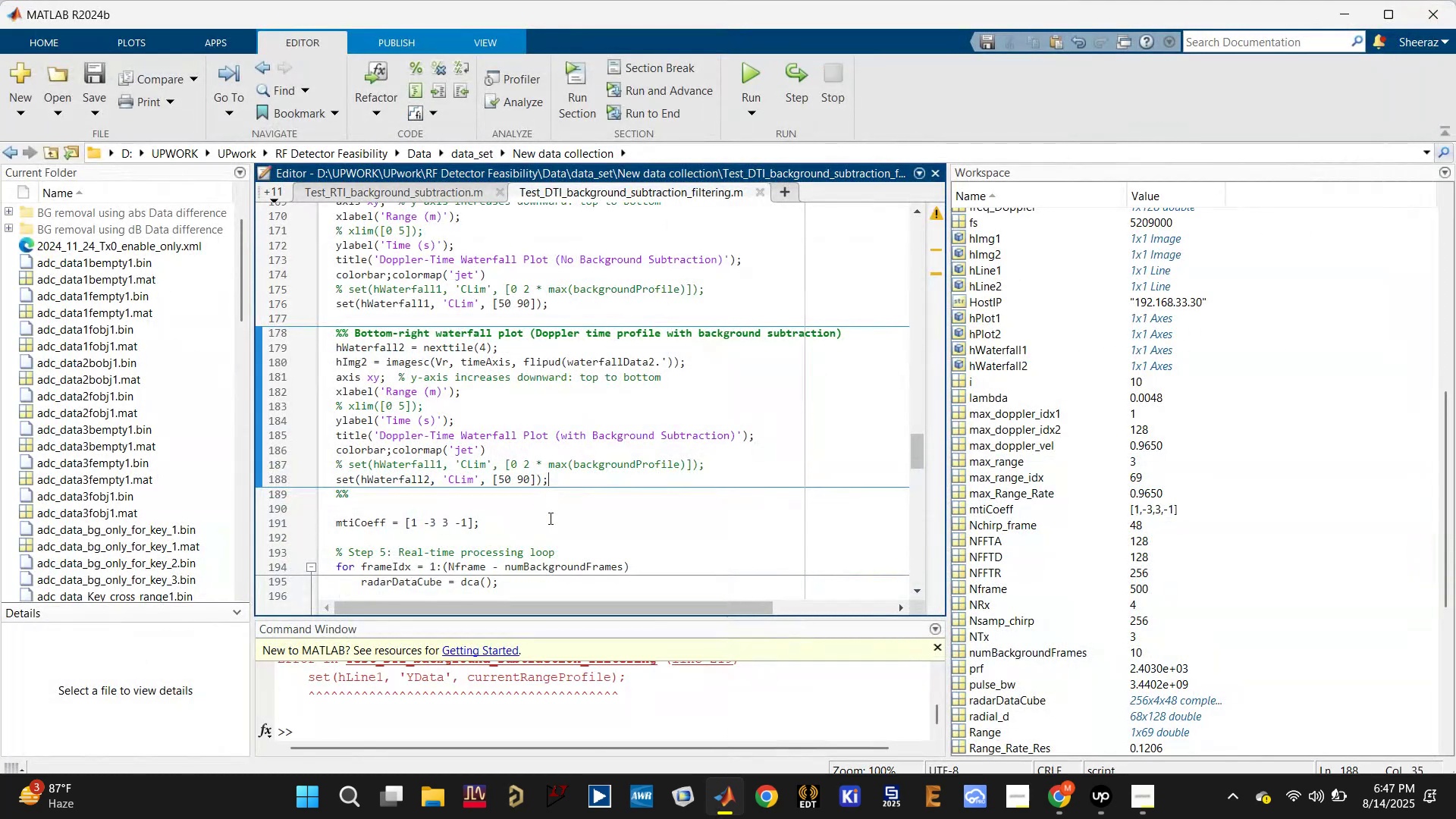 
left_click([548, 528])
 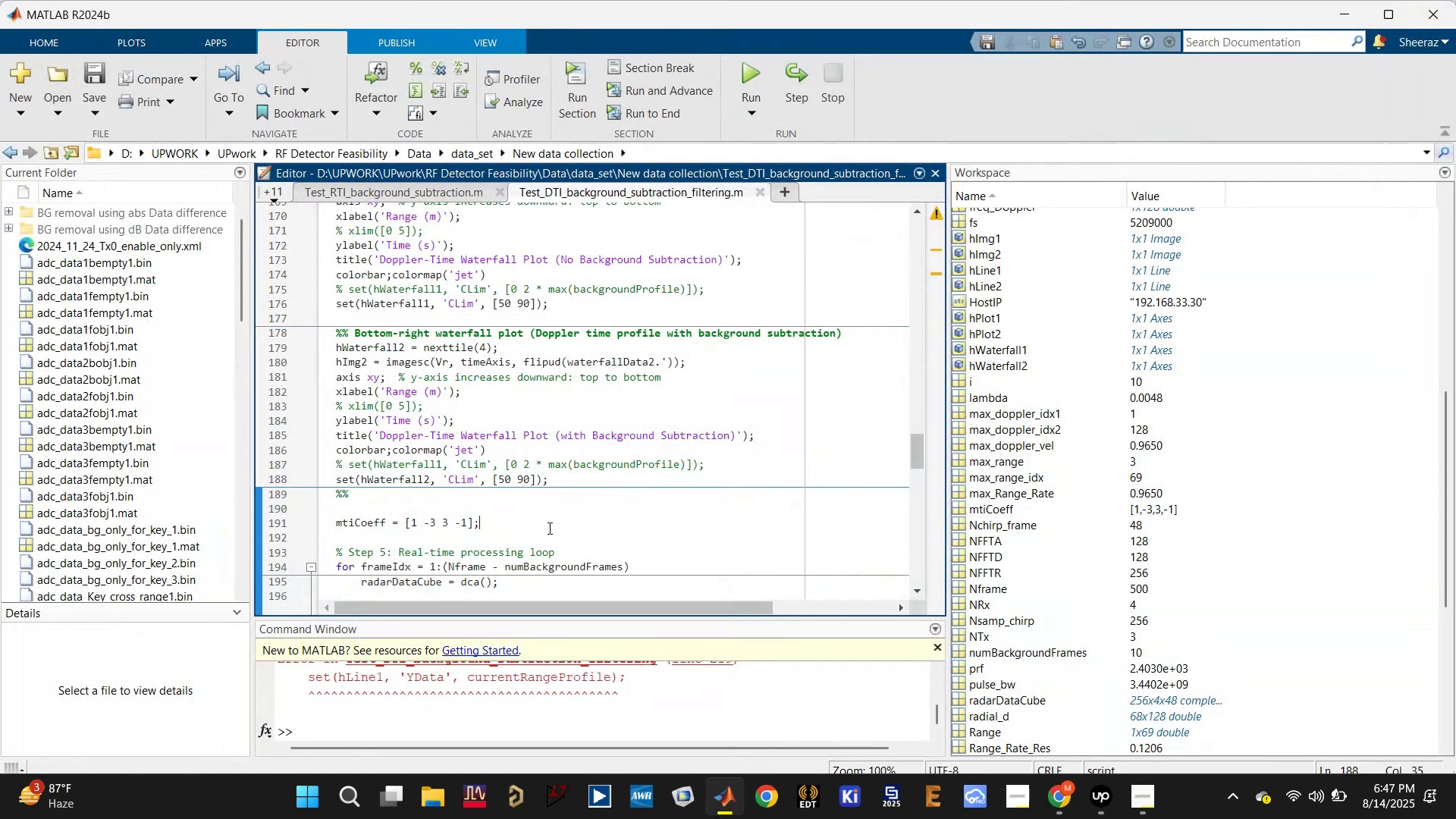 
scroll: coordinate [548, 528], scroll_direction: down, amount: 2.0
 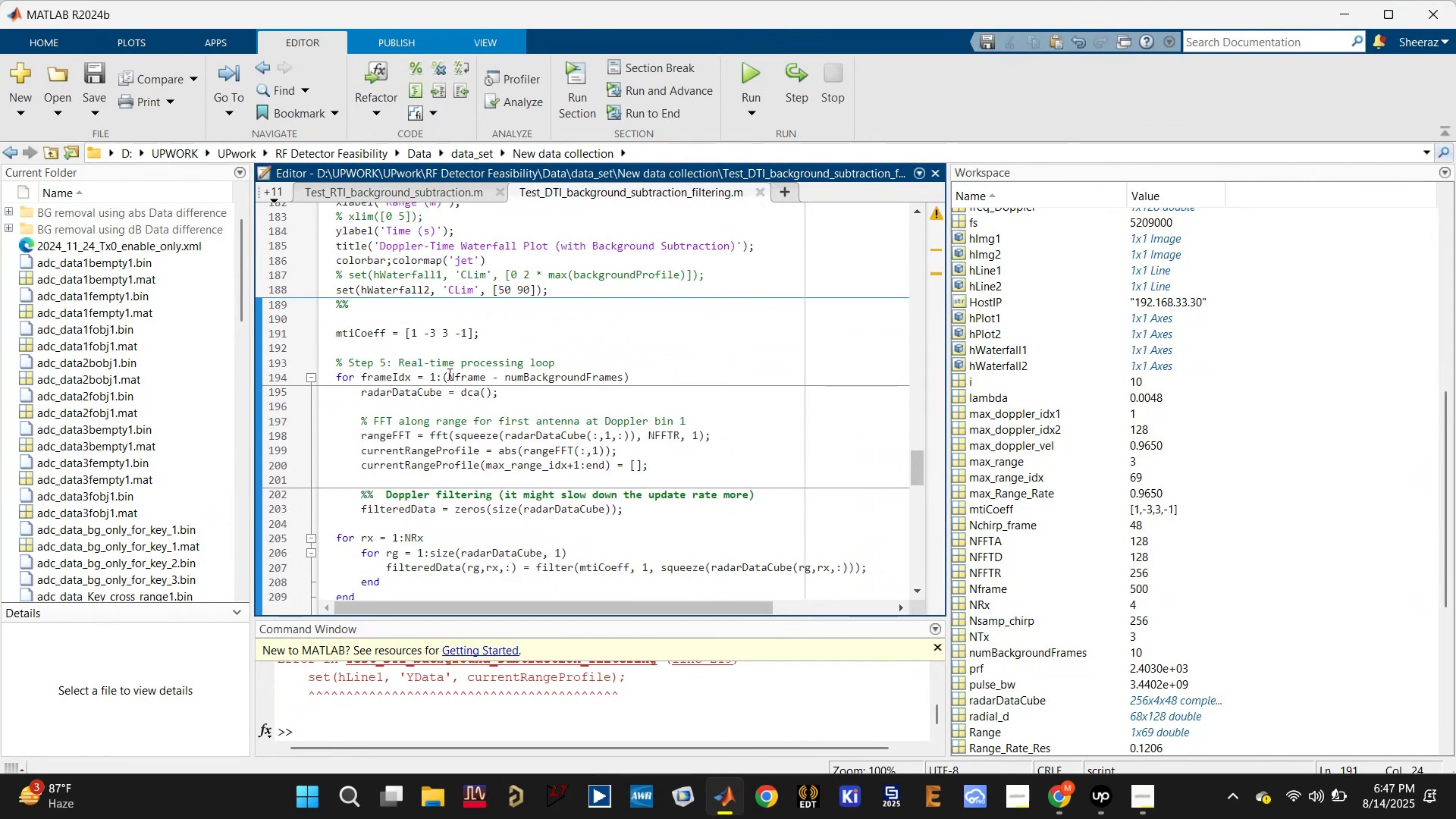 
left_click([464, 377])
 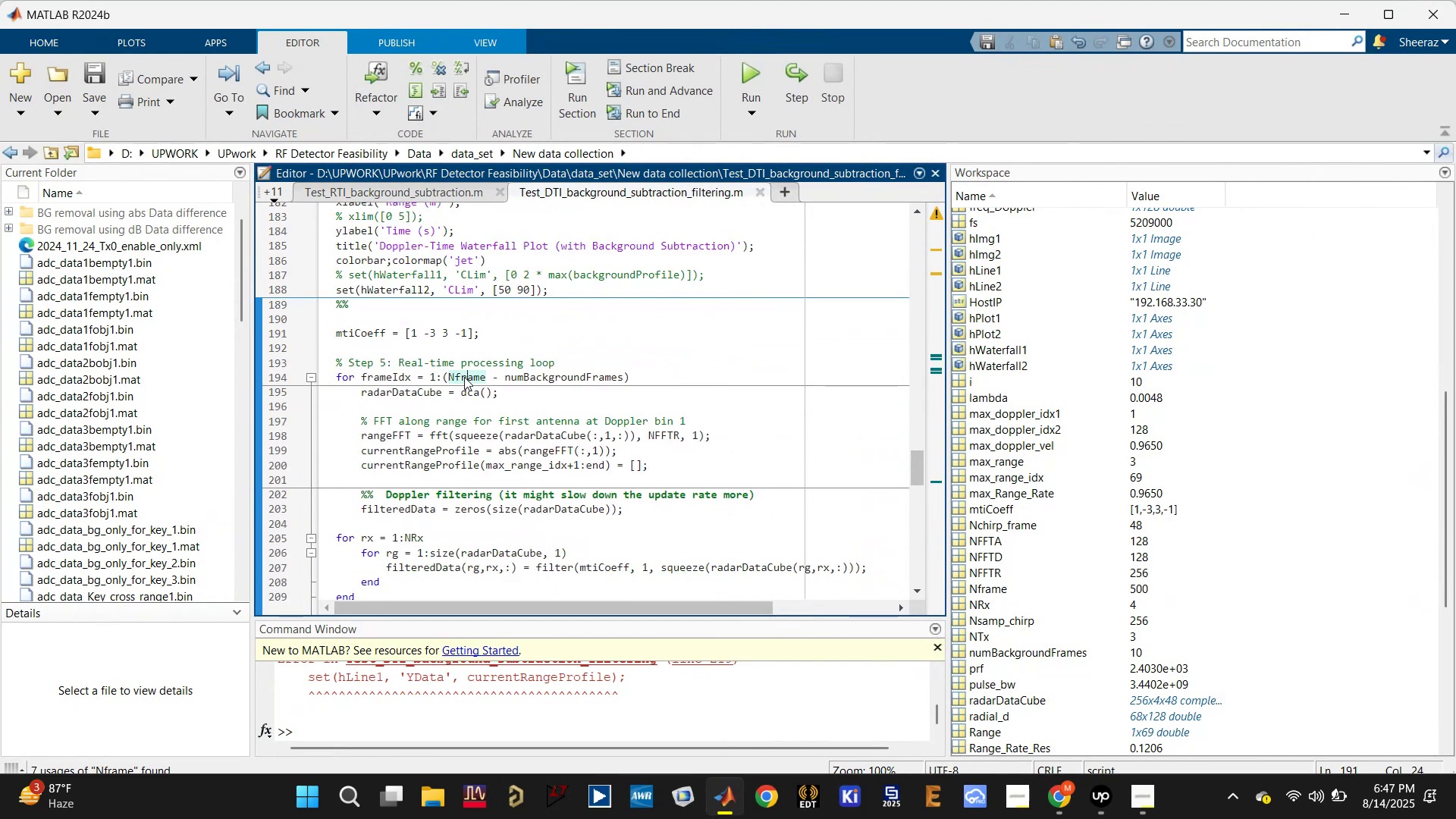 
key(Control+S)
 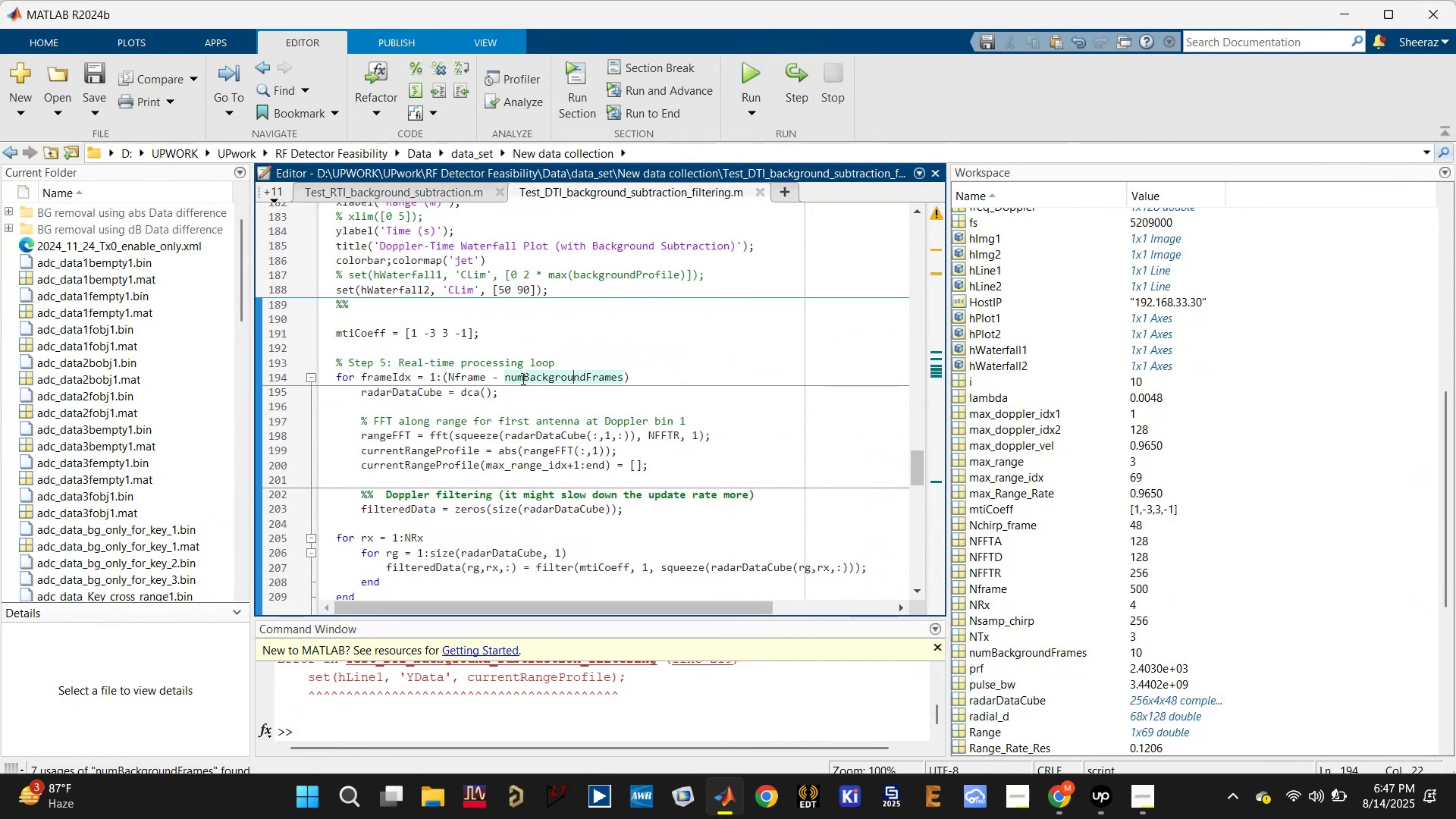 
left_click([463, 390])
 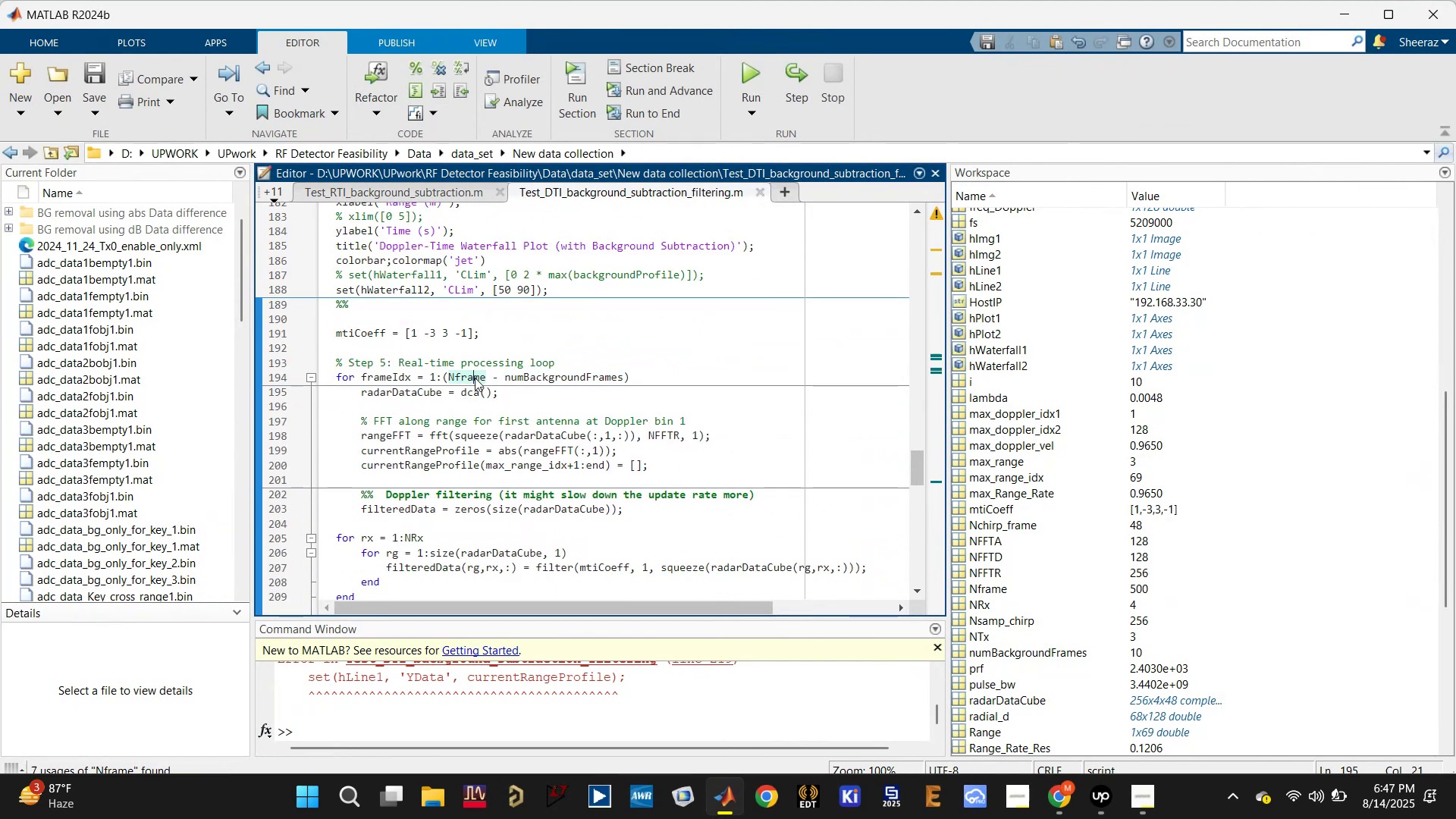 
scroll: coordinate [458, 401], scroll_direction: up, amount: 12.0
 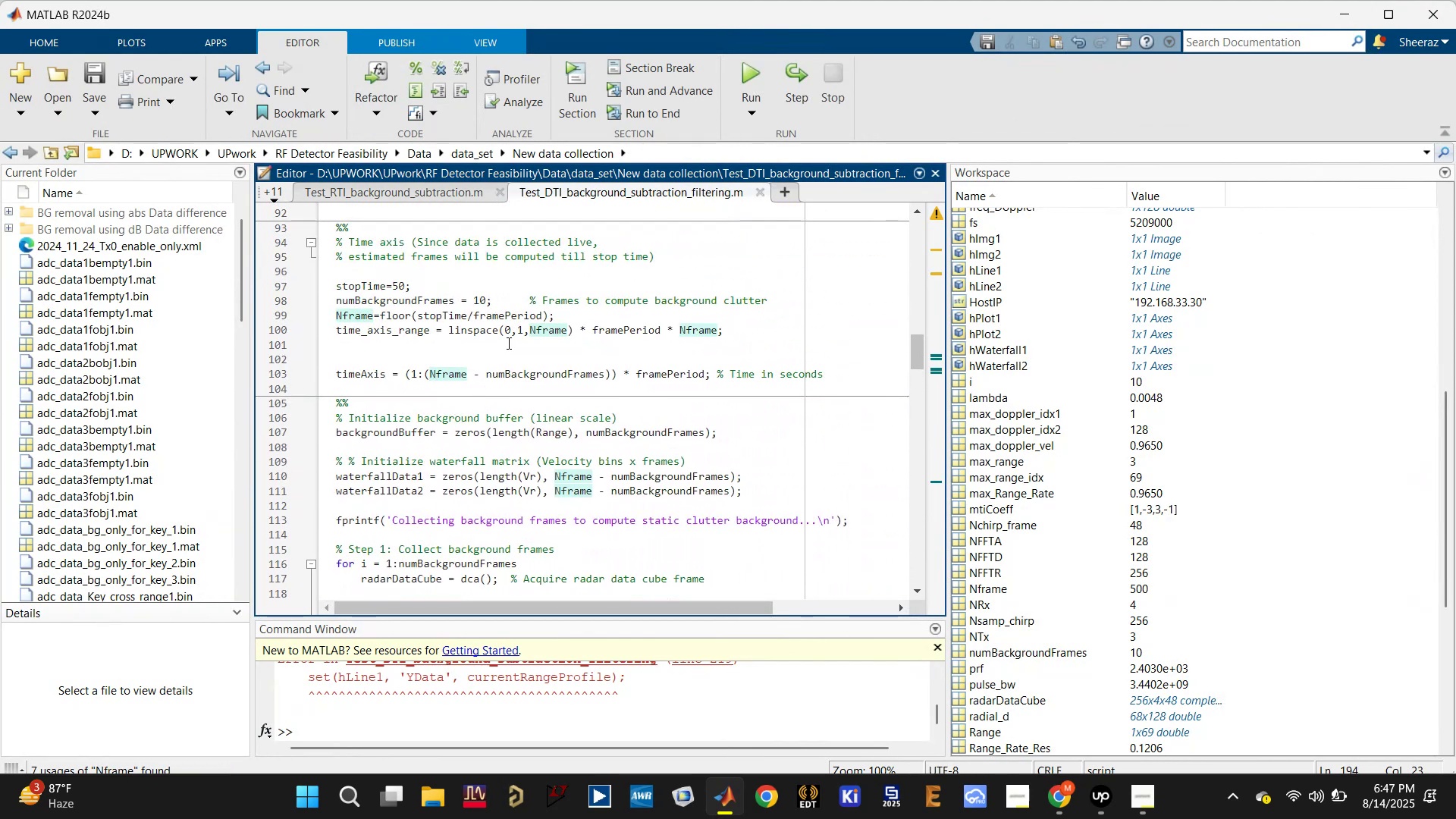 
key(Control+S)
 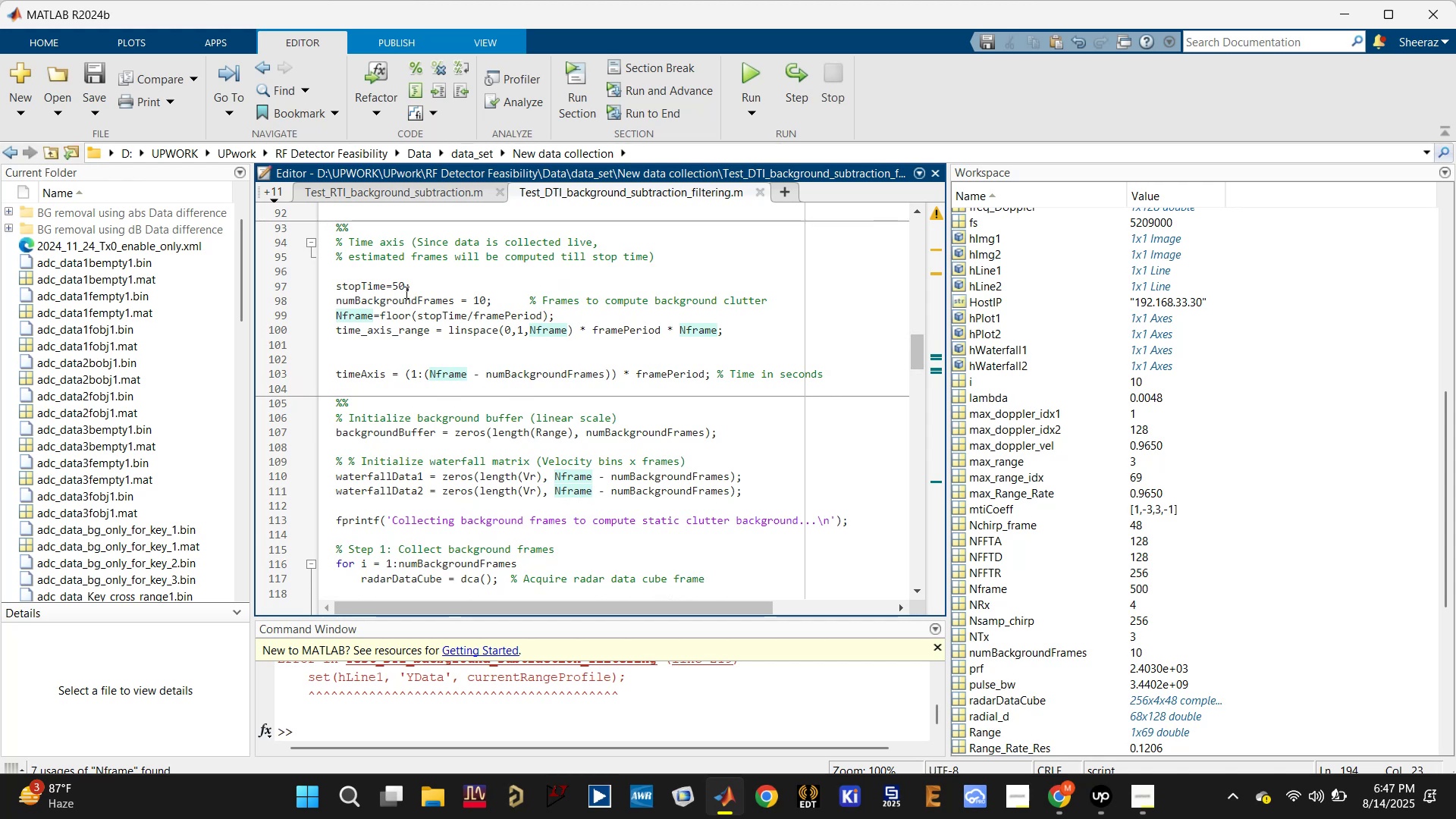 
left_click_drag(start_coordinate=[398, 286], to_coordinate=[393, 285])
 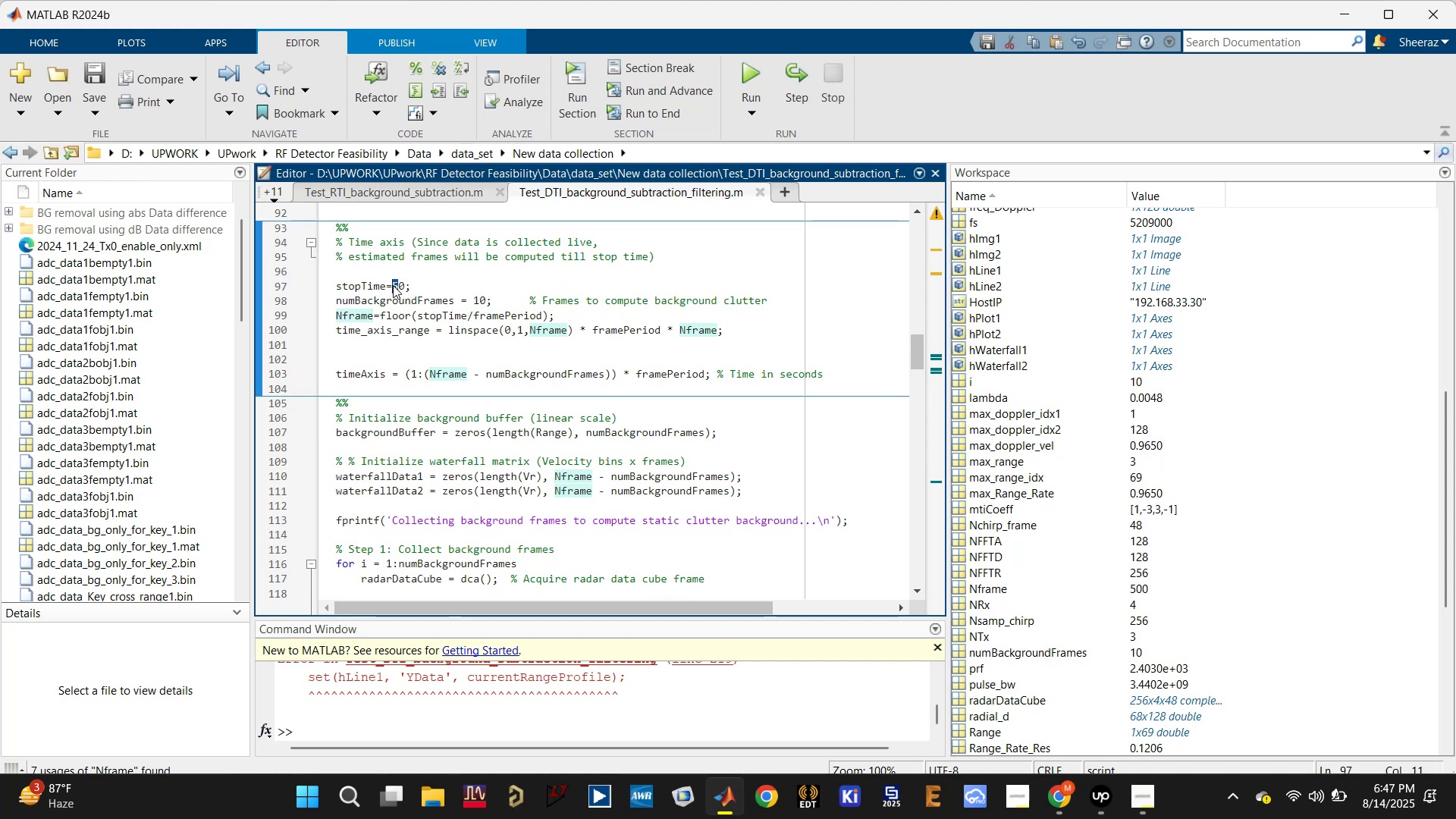 
key(1)
 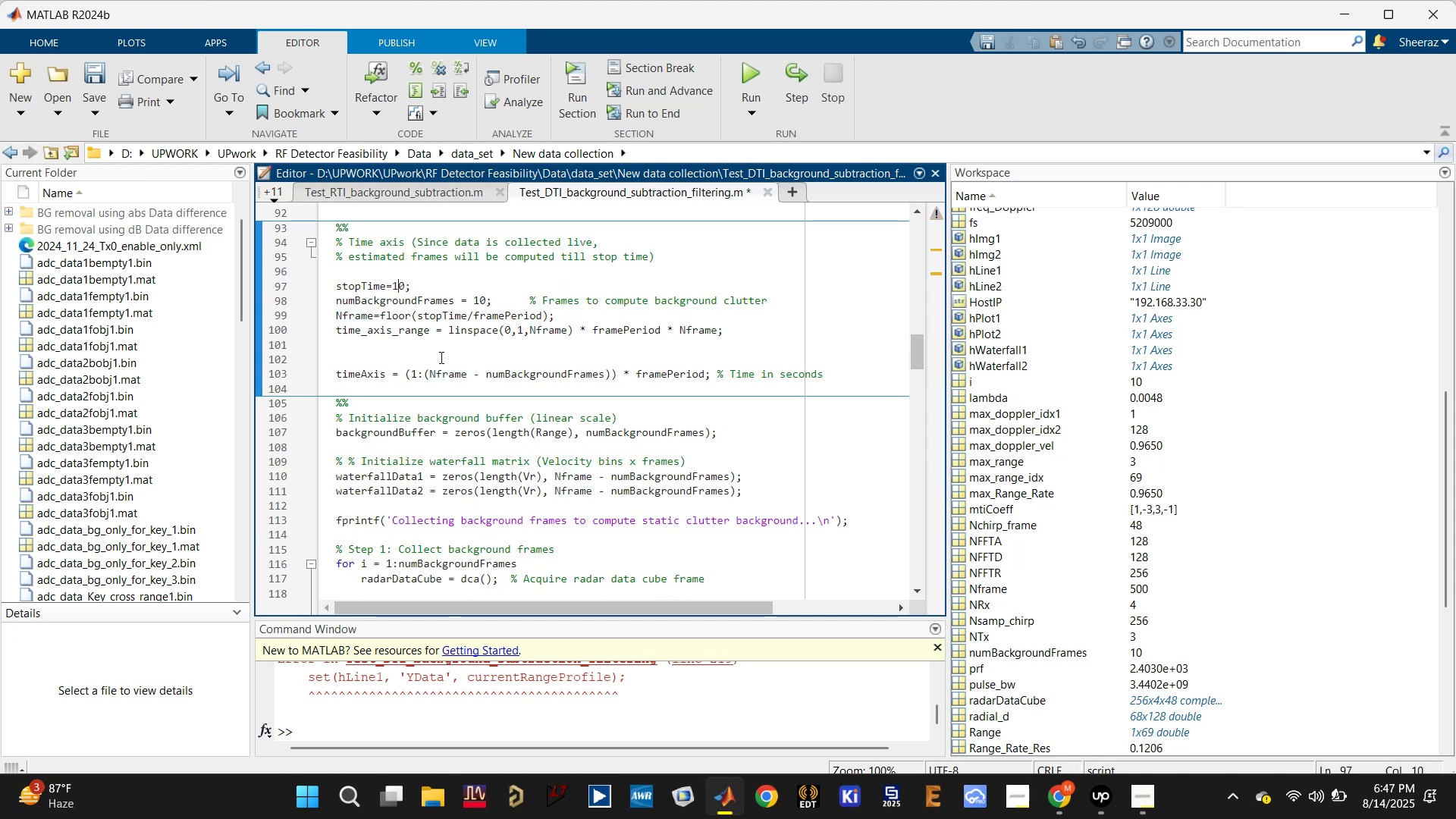 
key(Control+S)
 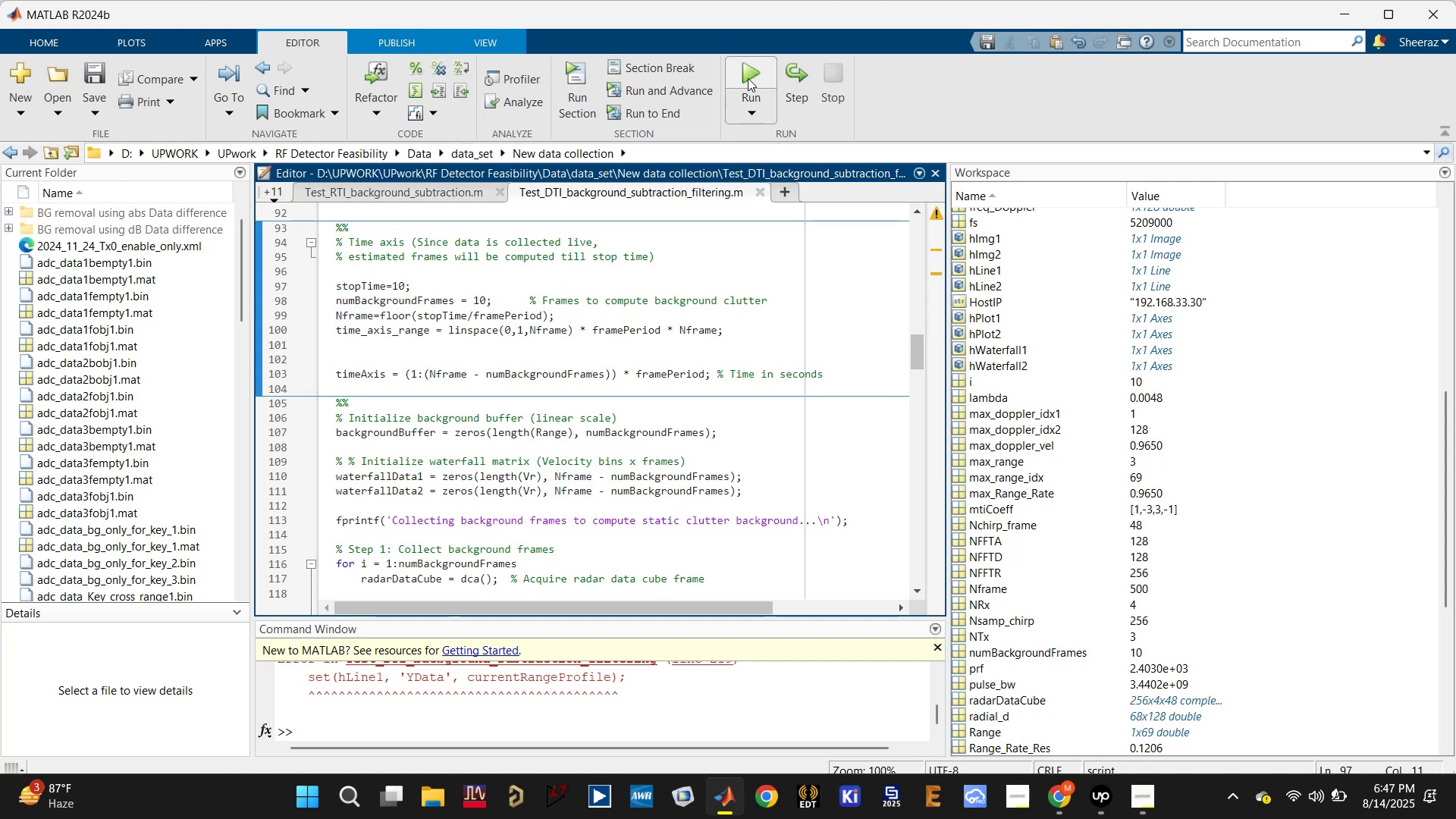 
left_click([748, 73])
 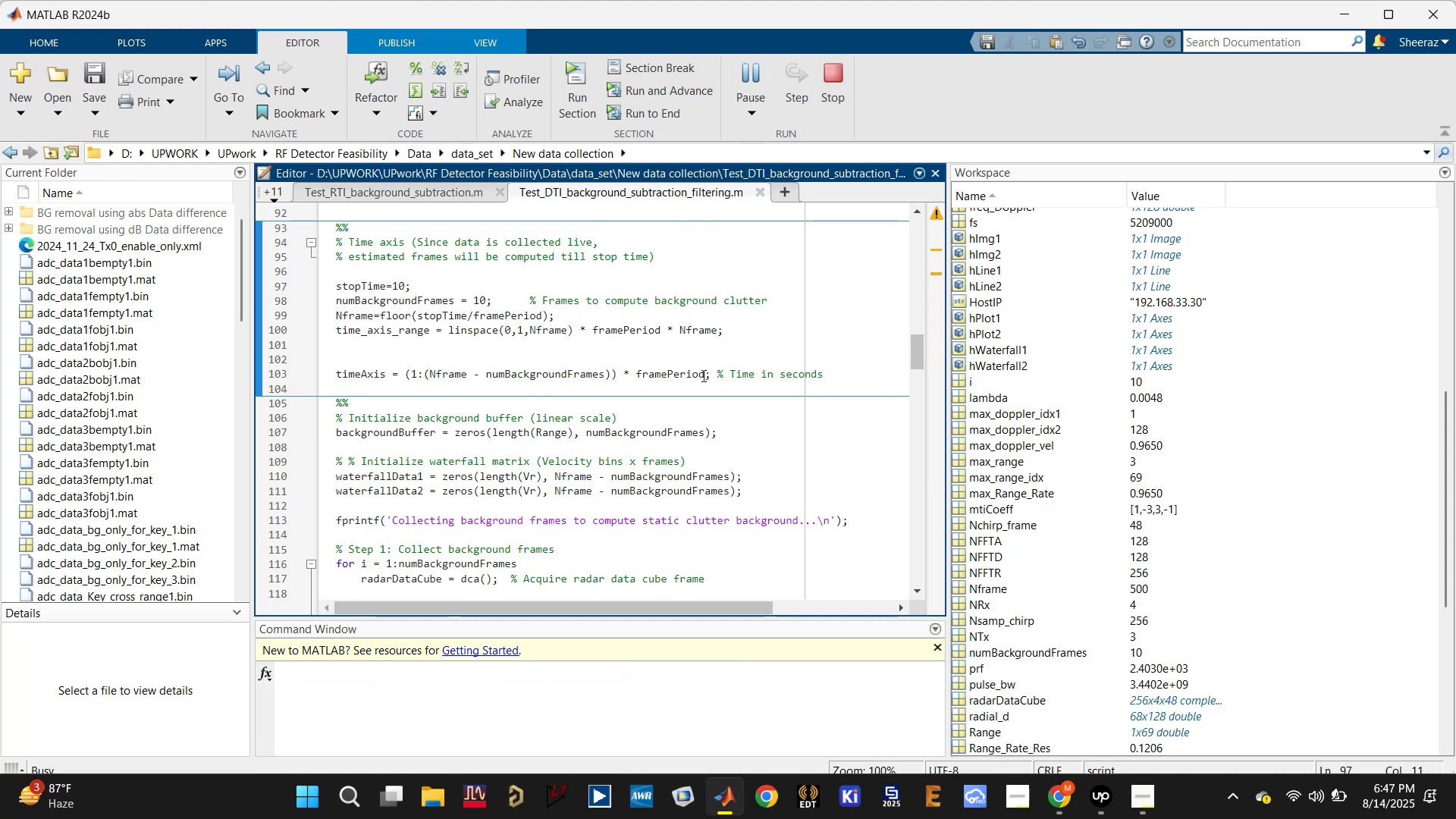 
scroll: coordinate [1012, 507], scroll_direction: up, amount: 3.0
 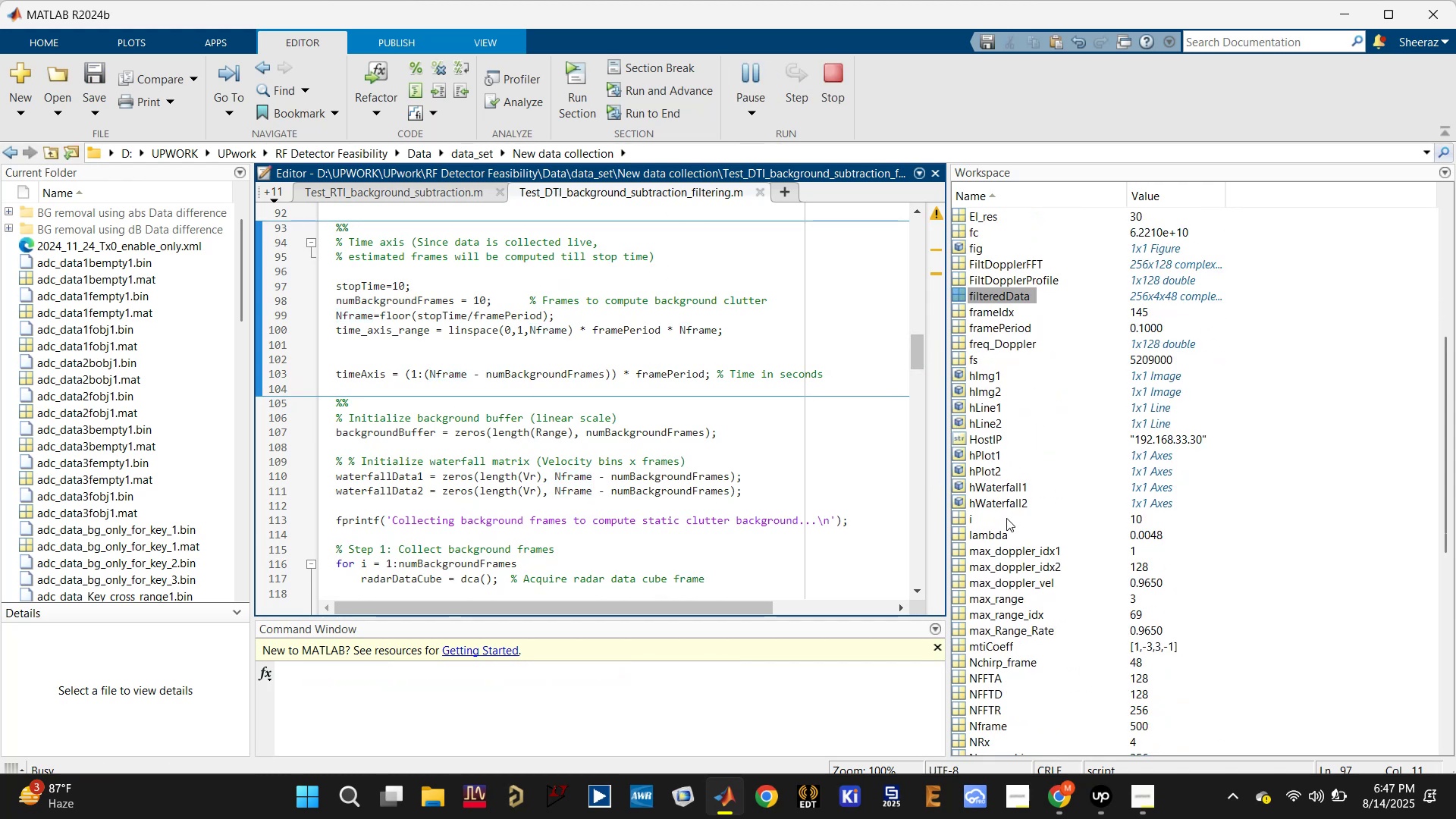 
scroll: coordinate [996, 571], scroll_direction: down, amount: 2.0
 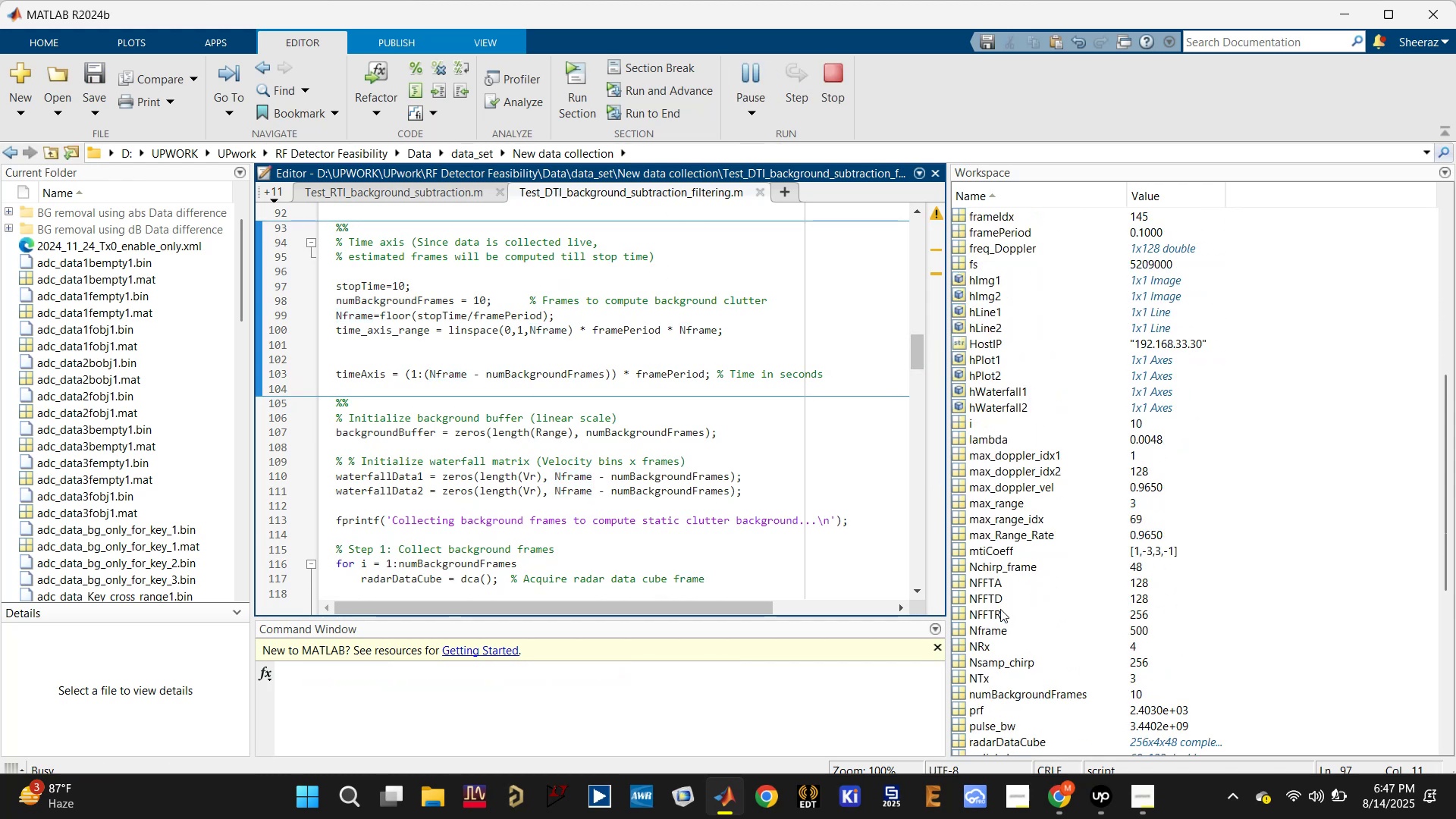 
mouse_move([993, 639])
 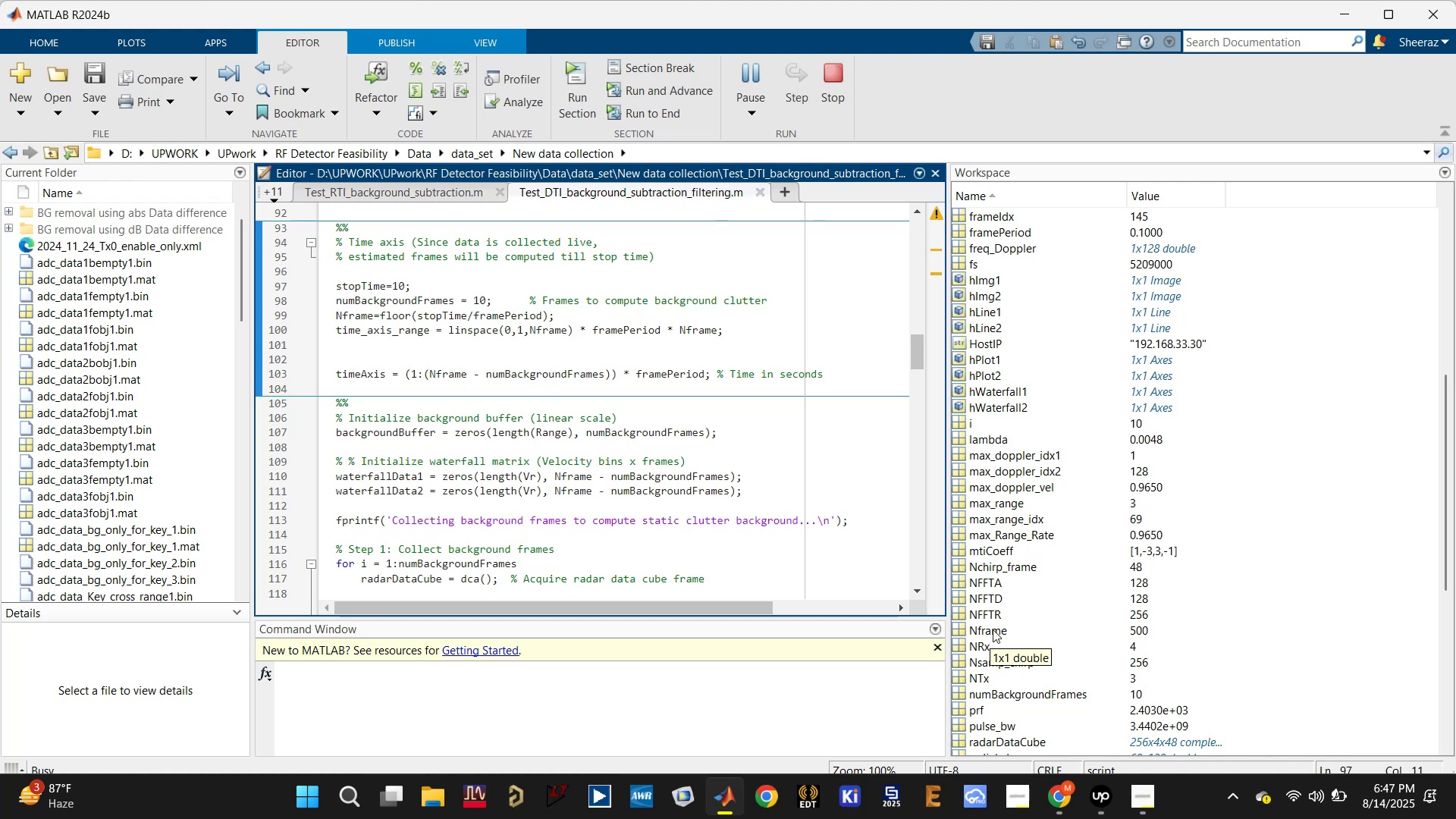 
left_click([993, 629])
 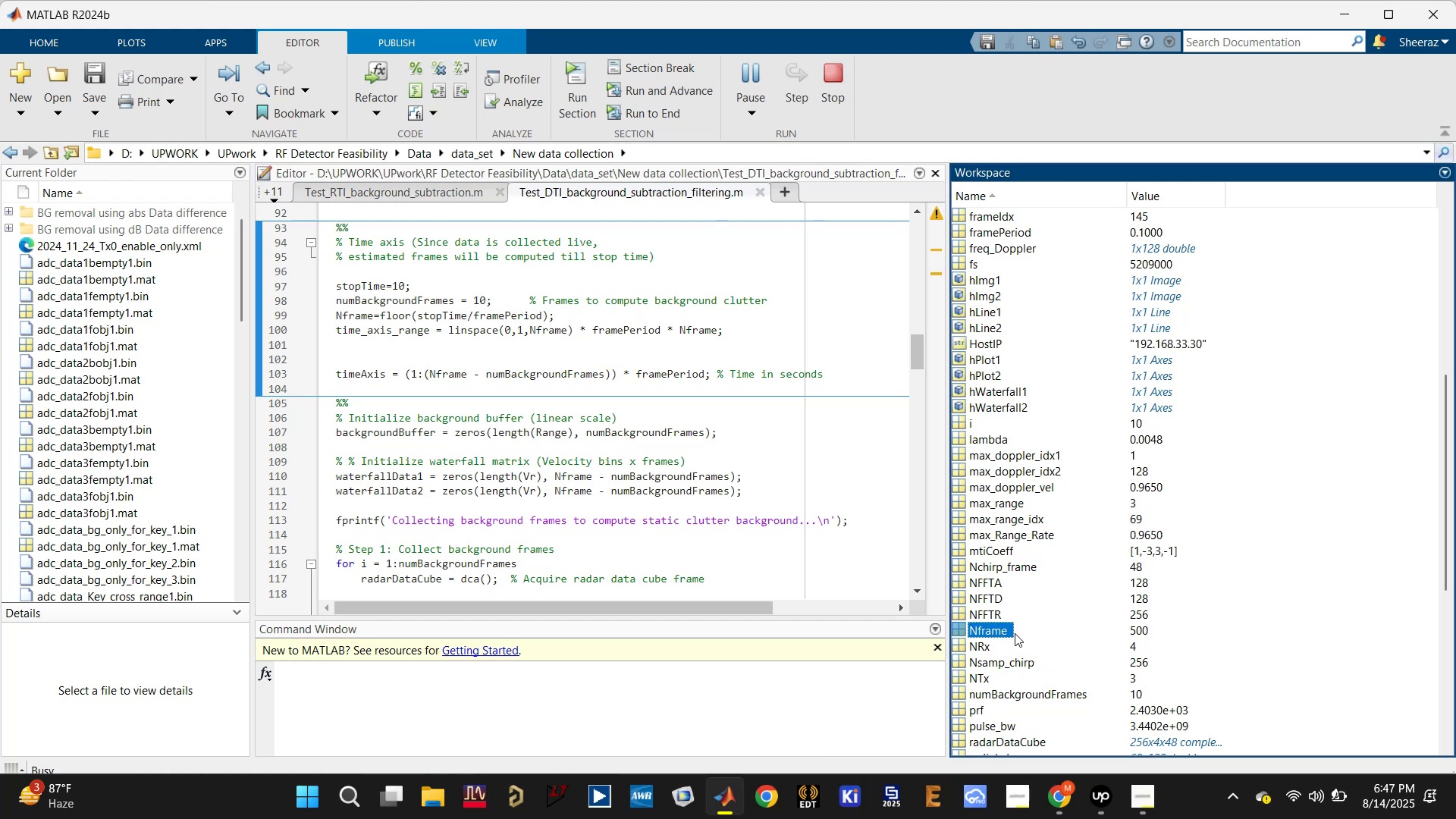 
scroll: coordinate [1078, 630], scroll_direction: down, amount: 2.0
 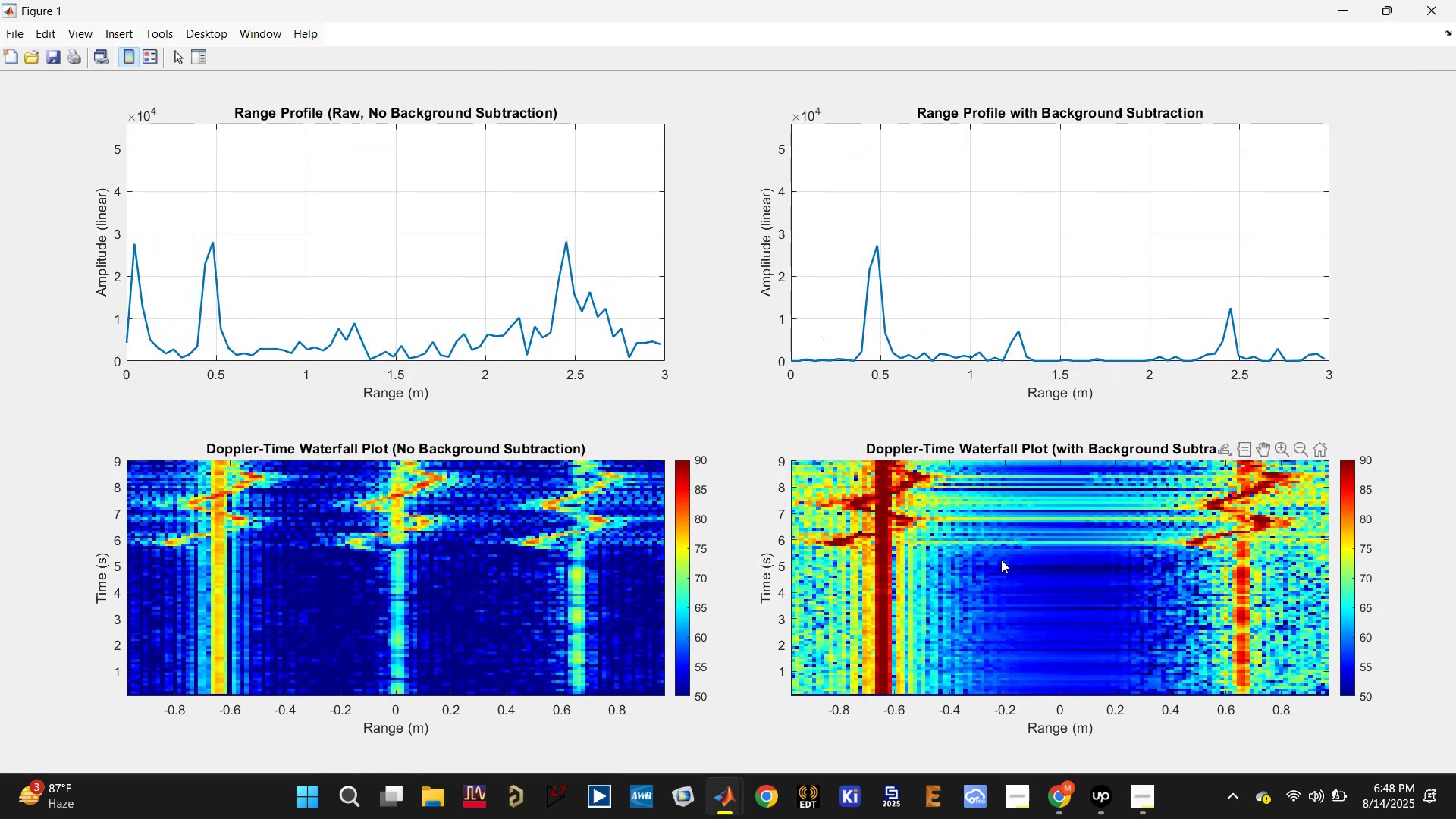 
wait(21.77)
 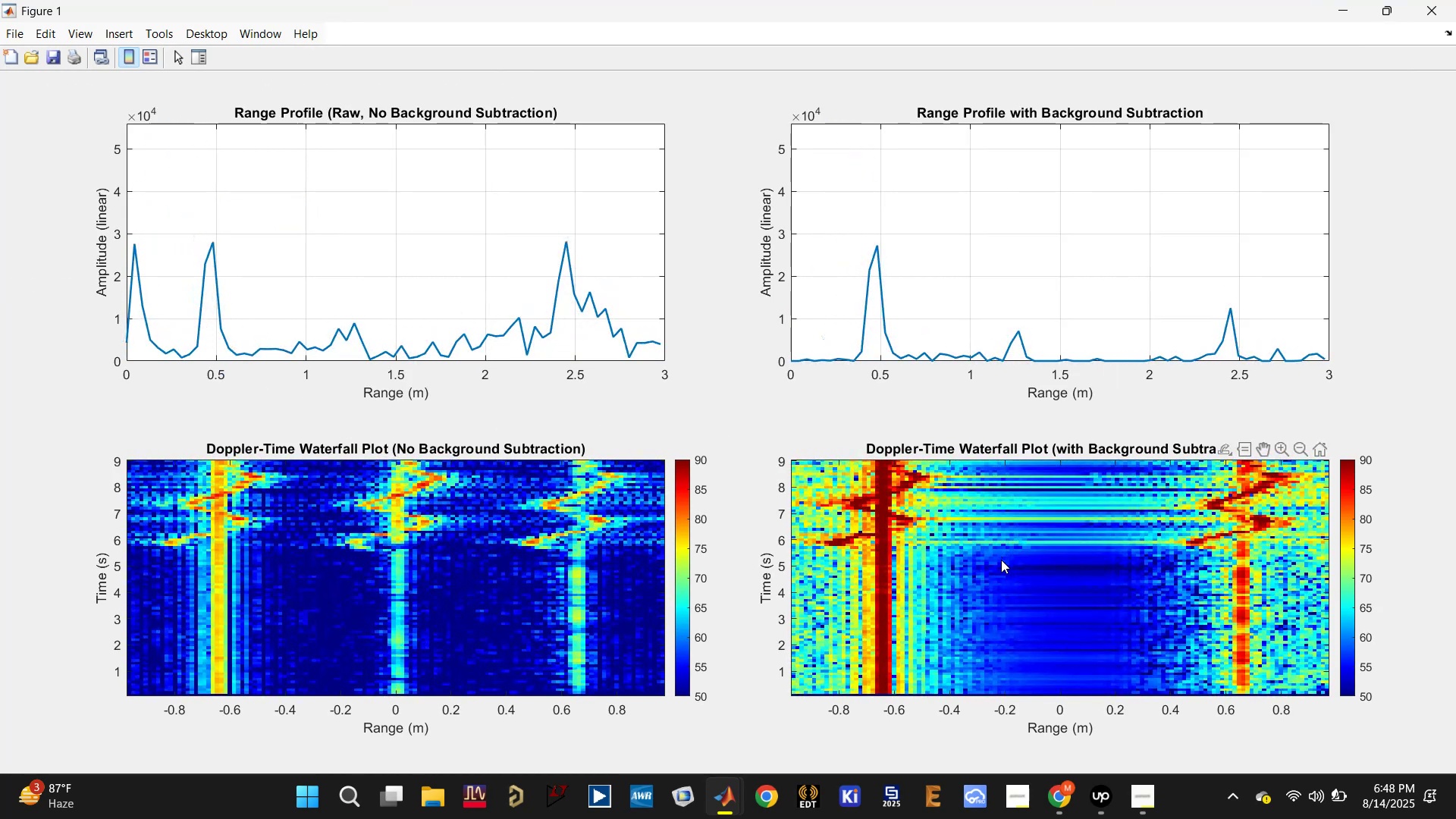 
left_click([1389, 11])
 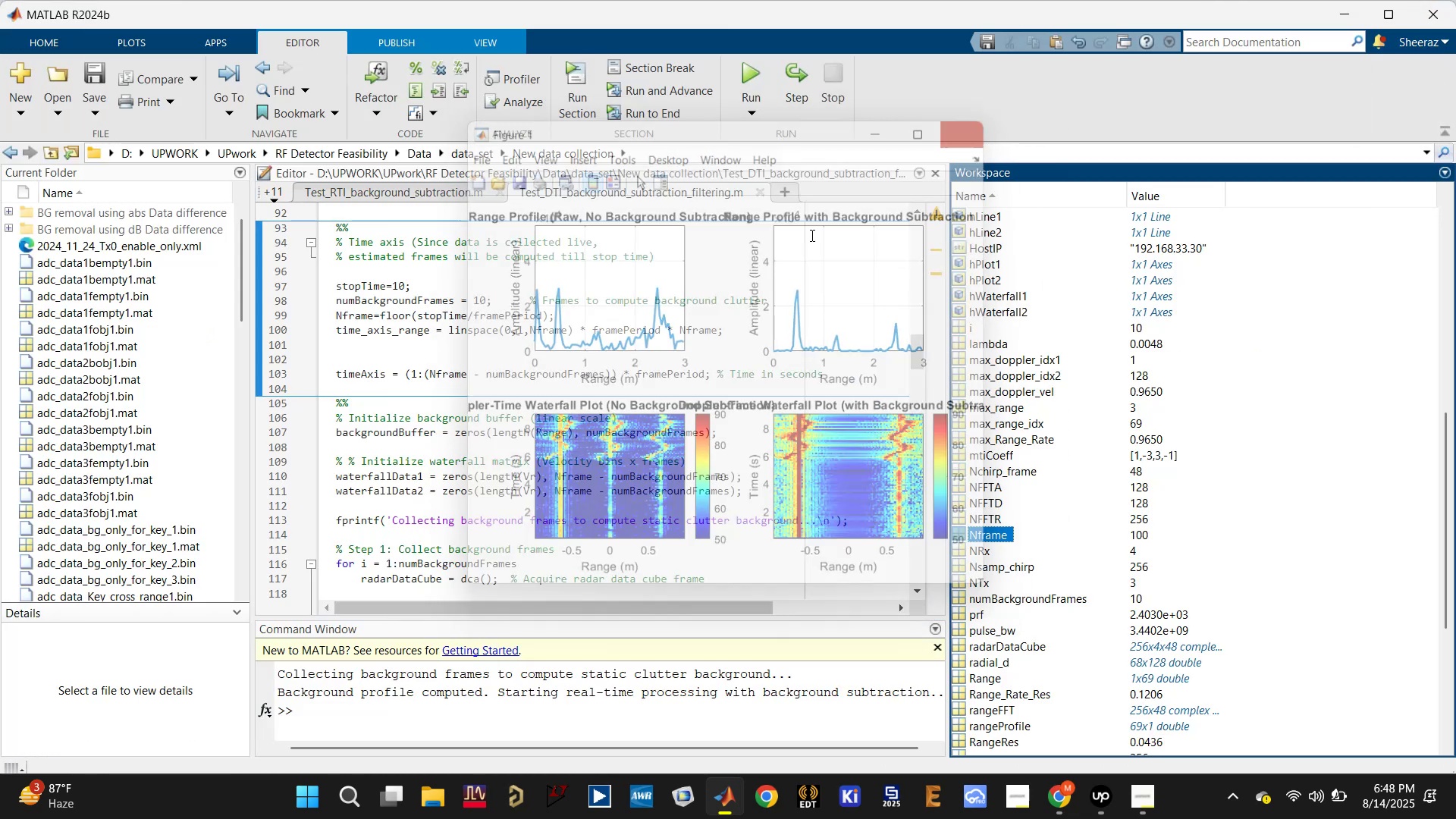 
left_click([628, 344])
 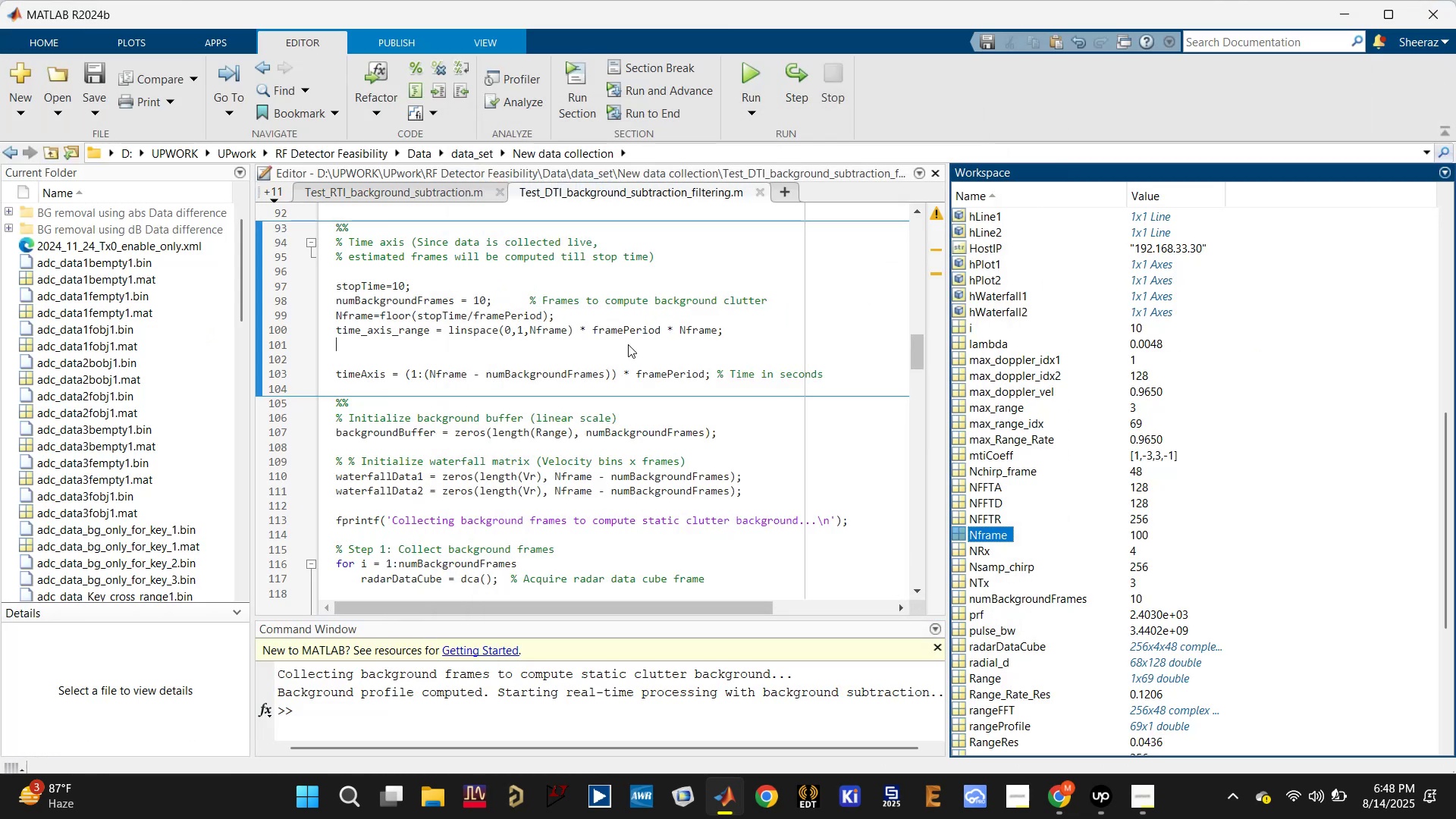 
key(Control+A)
 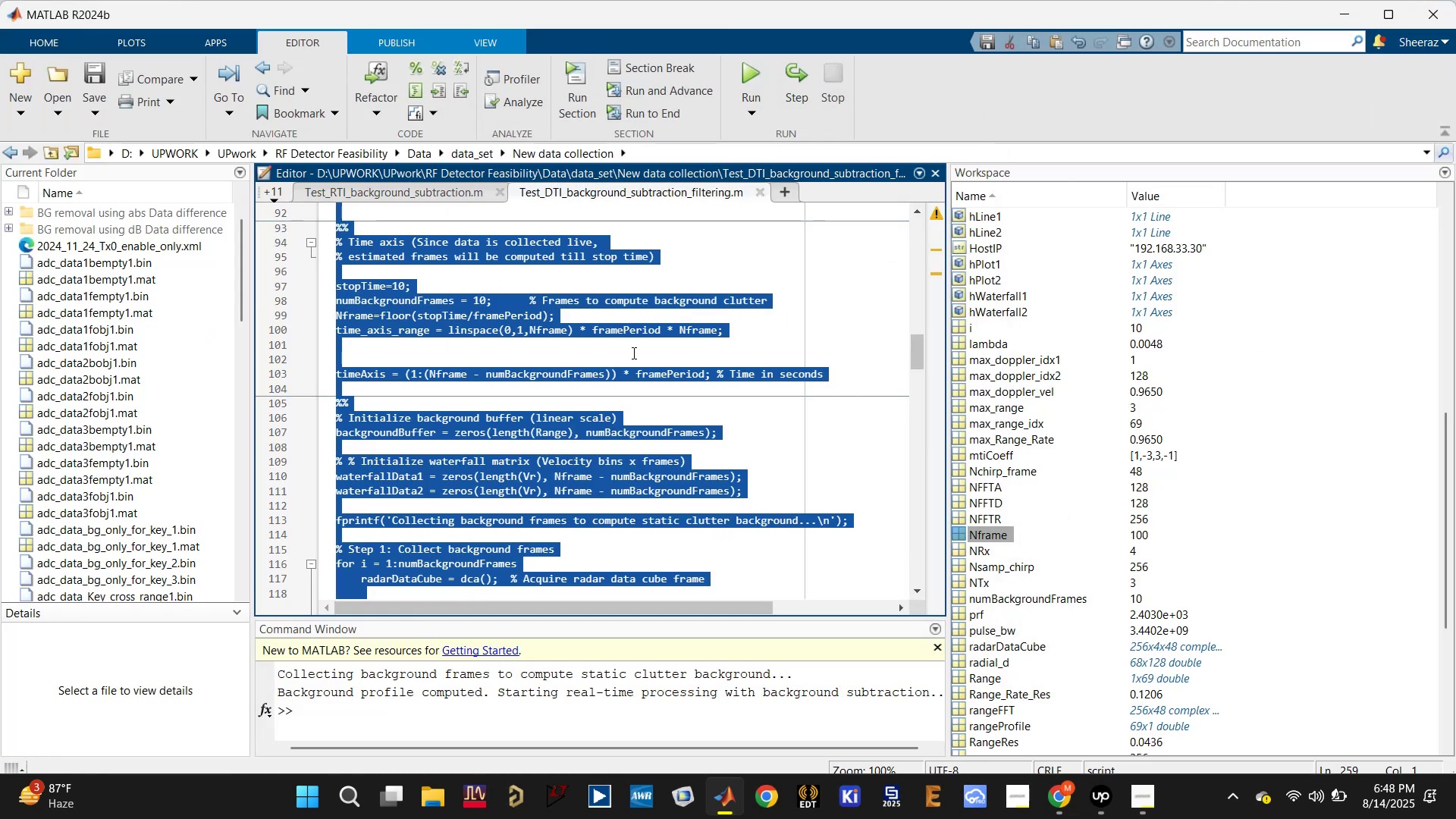 
key(Control+C)
 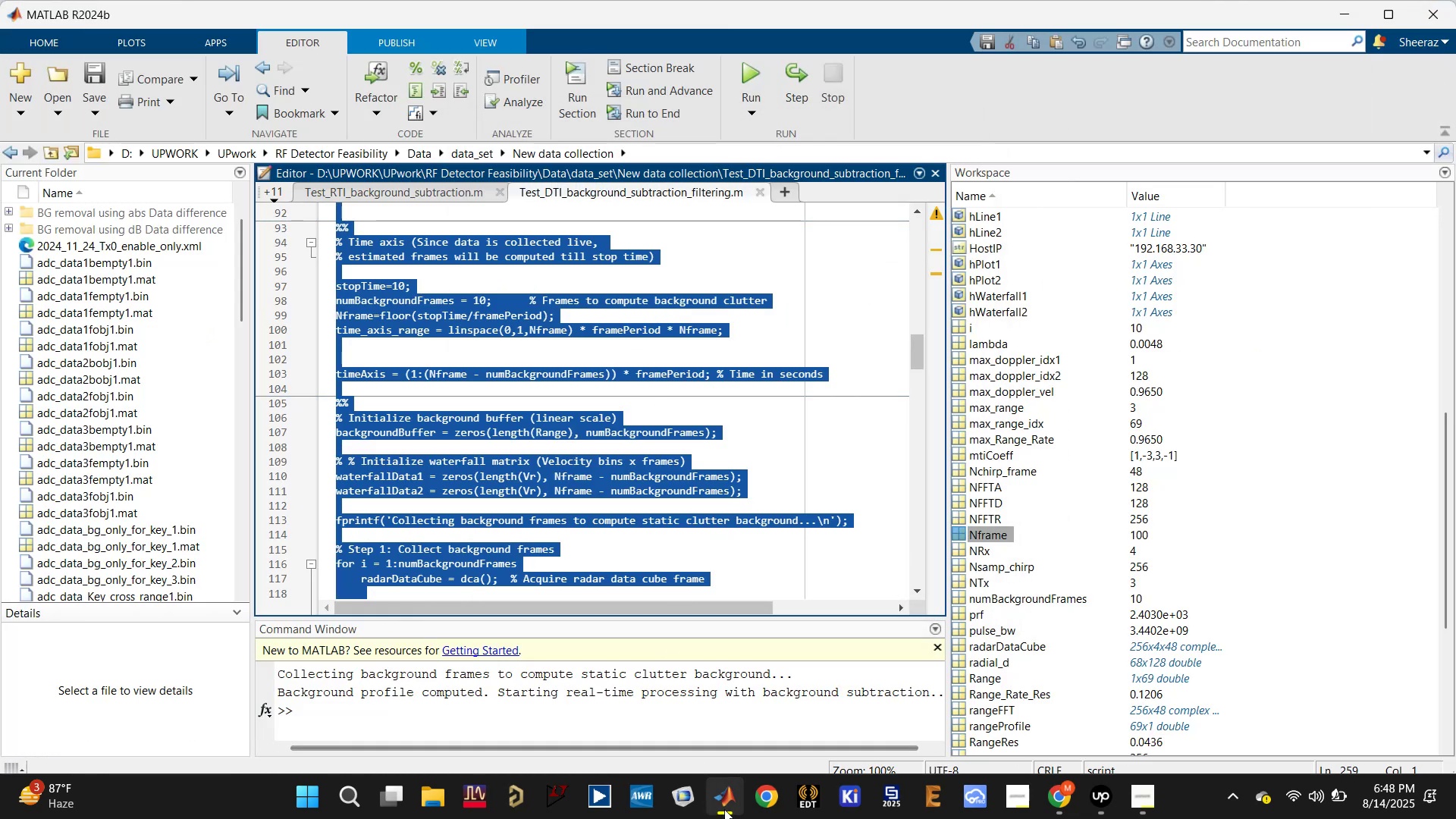 
mouse_move([1037, 789])
 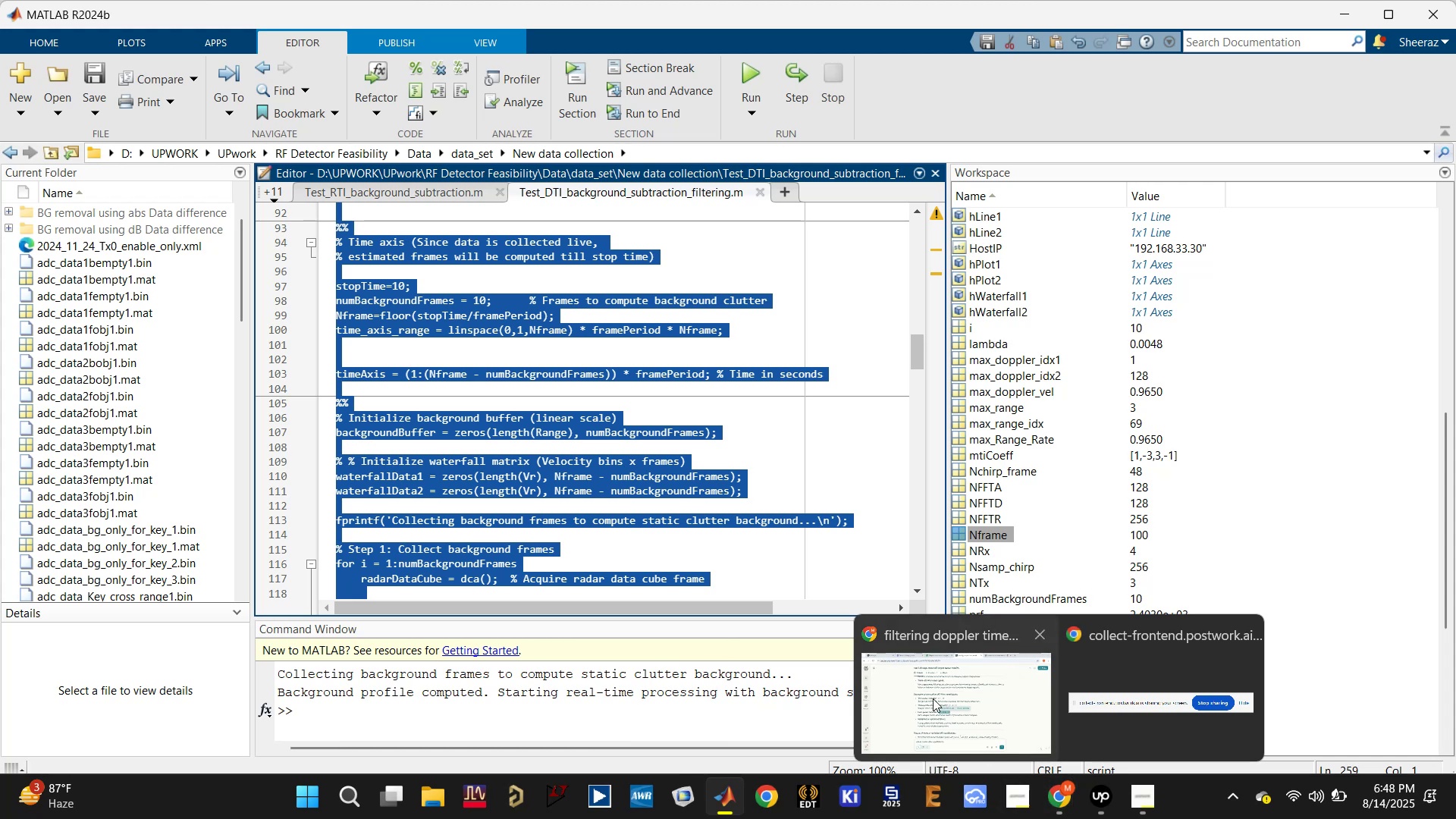 
left_click([932, 698])
 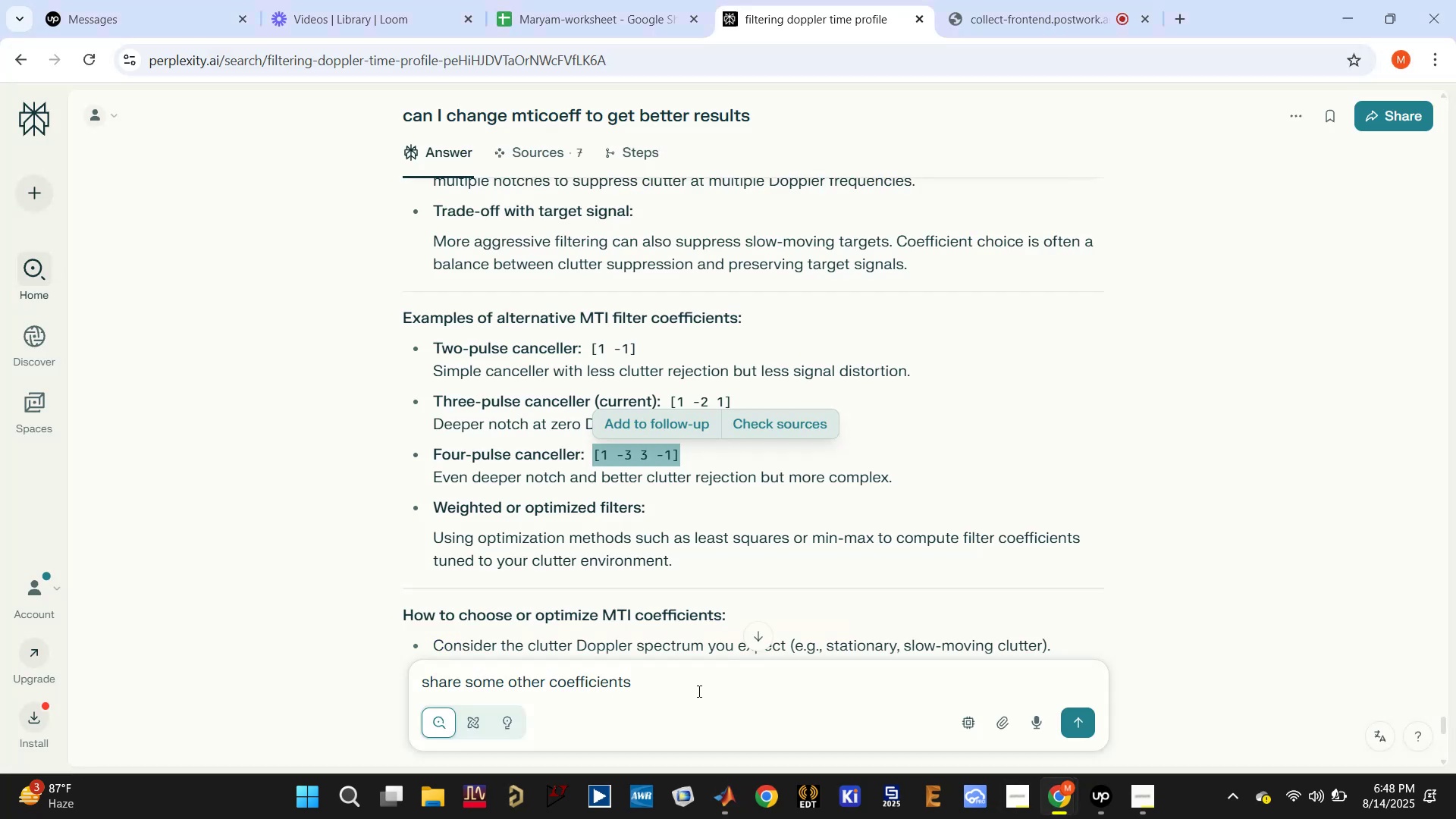 
left_click([691, 691])
 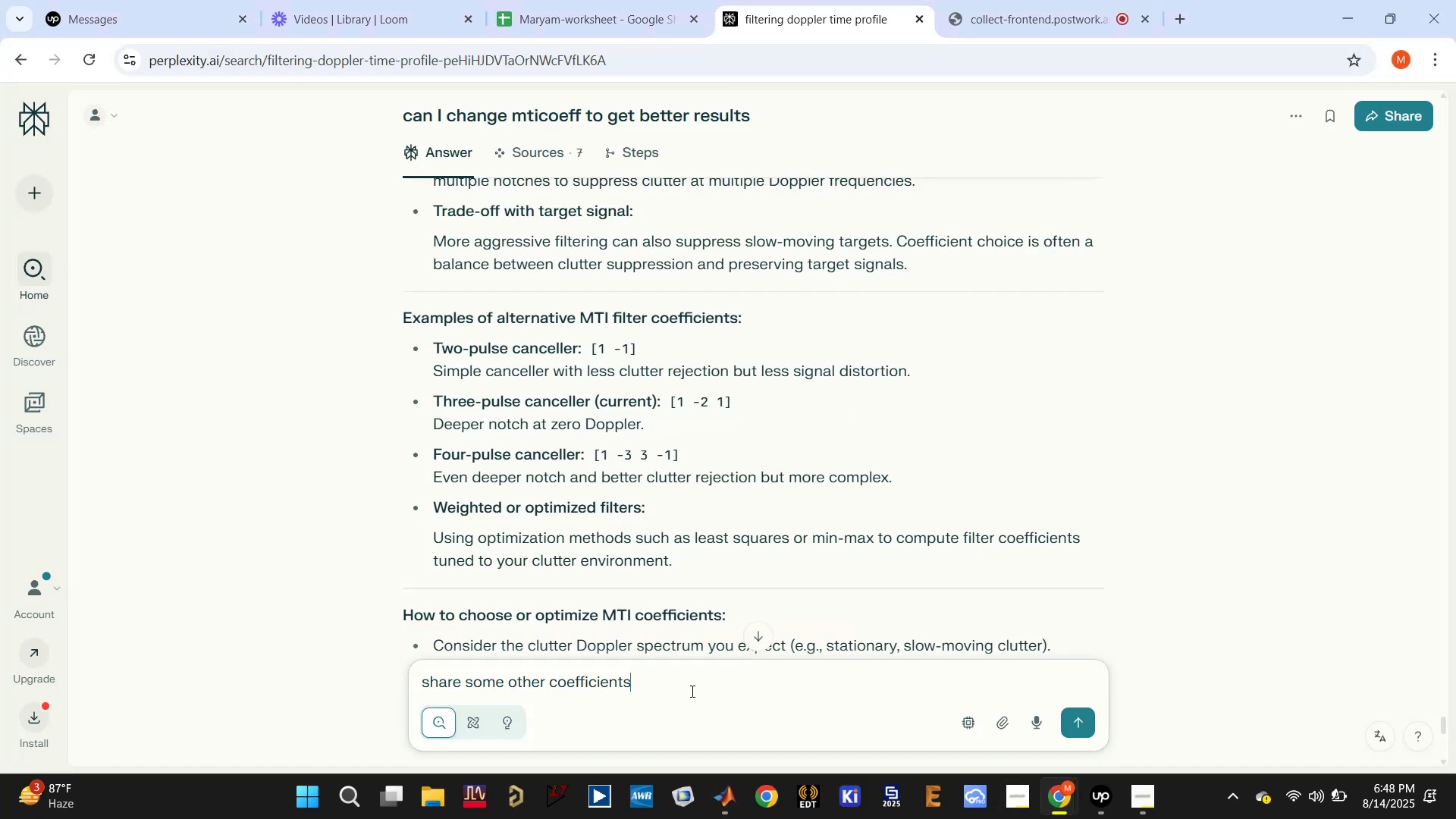 
triple_click([691, 690])
 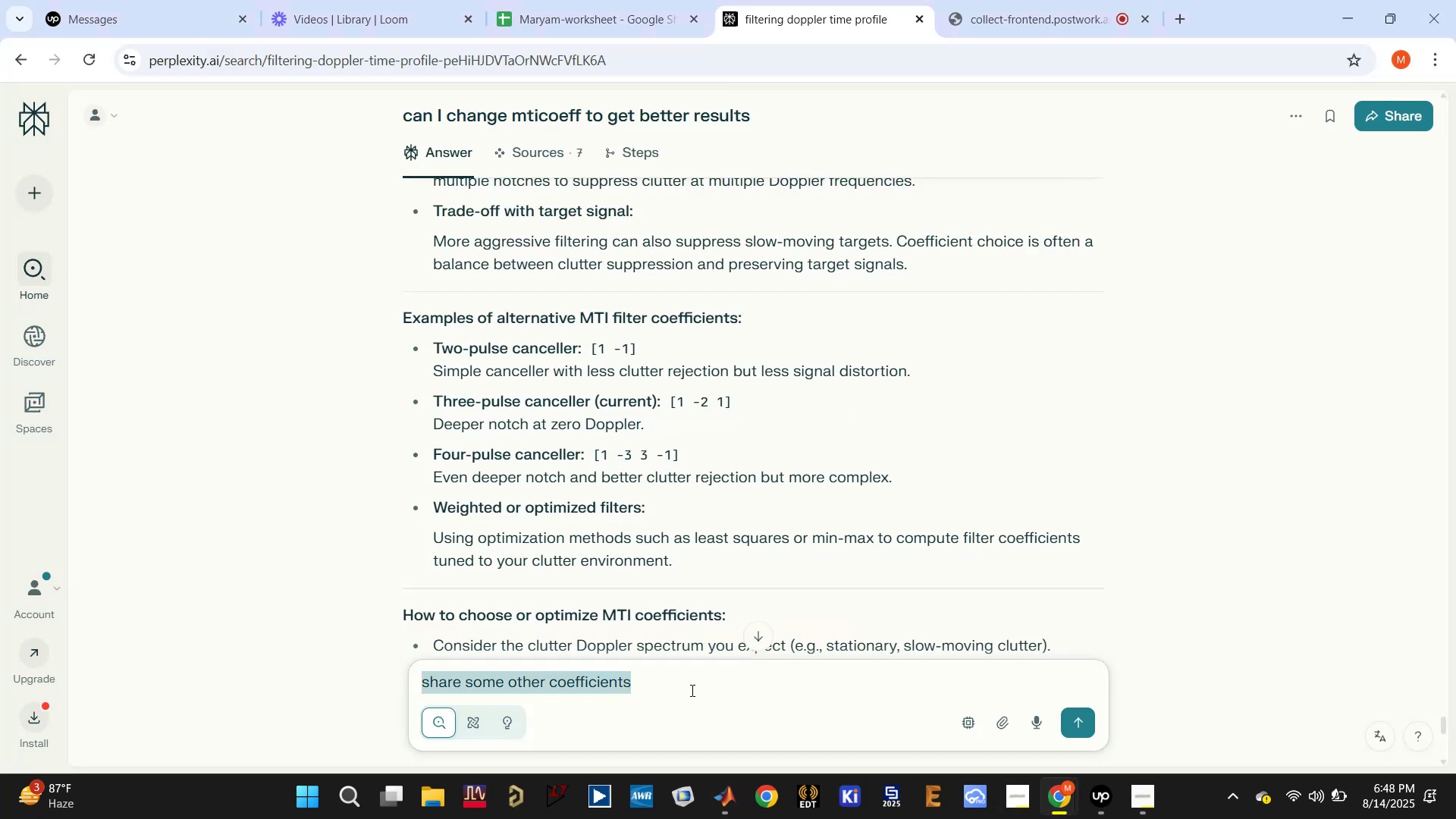 
triple_click([691, 690])
 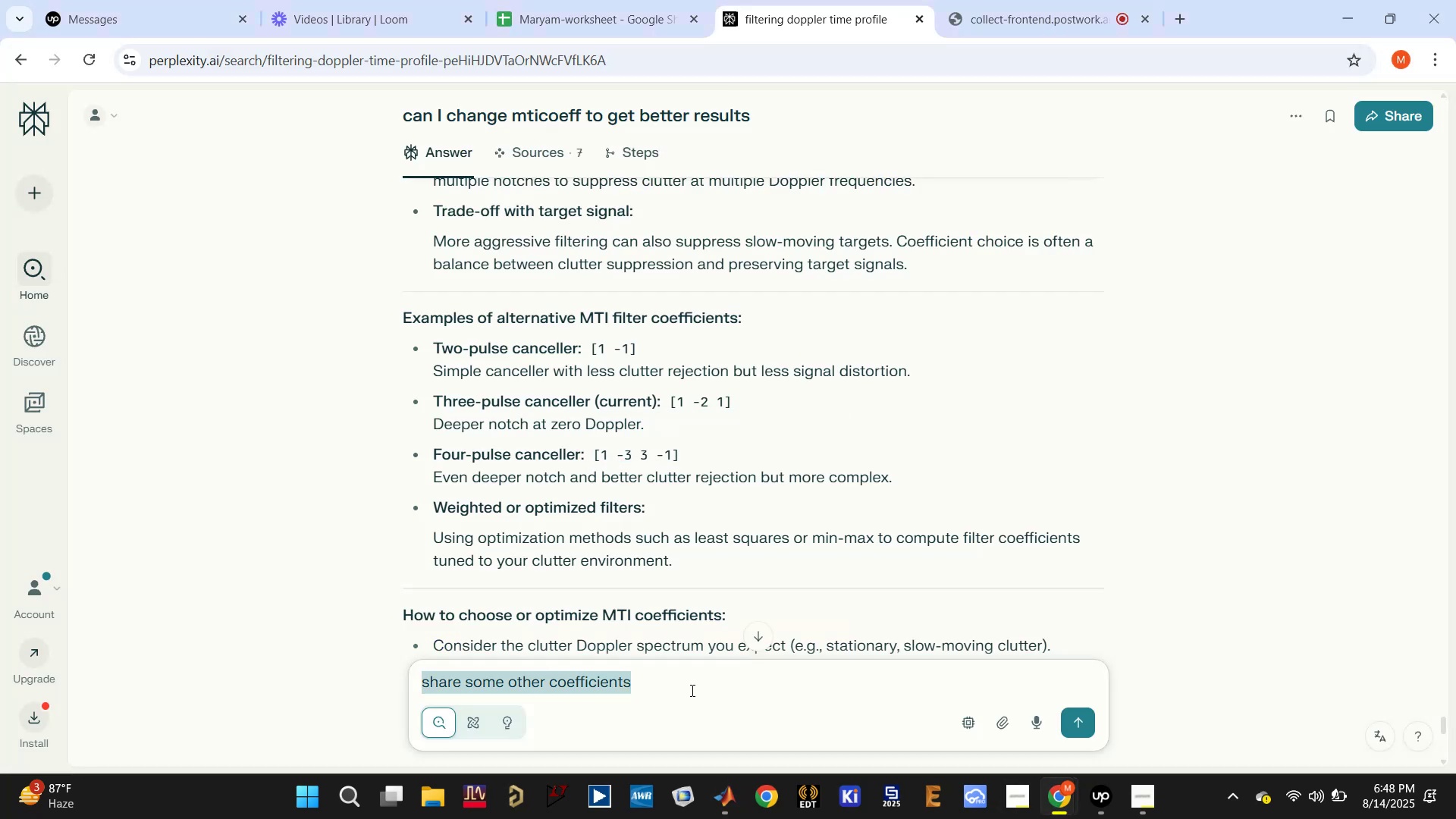 
key(Backspace)
key(Backspace)
type(s)
key(Backspace)
key(Backspace)
type(make the water fall sliding in the code below;)
key(Backspace)
type(:)
 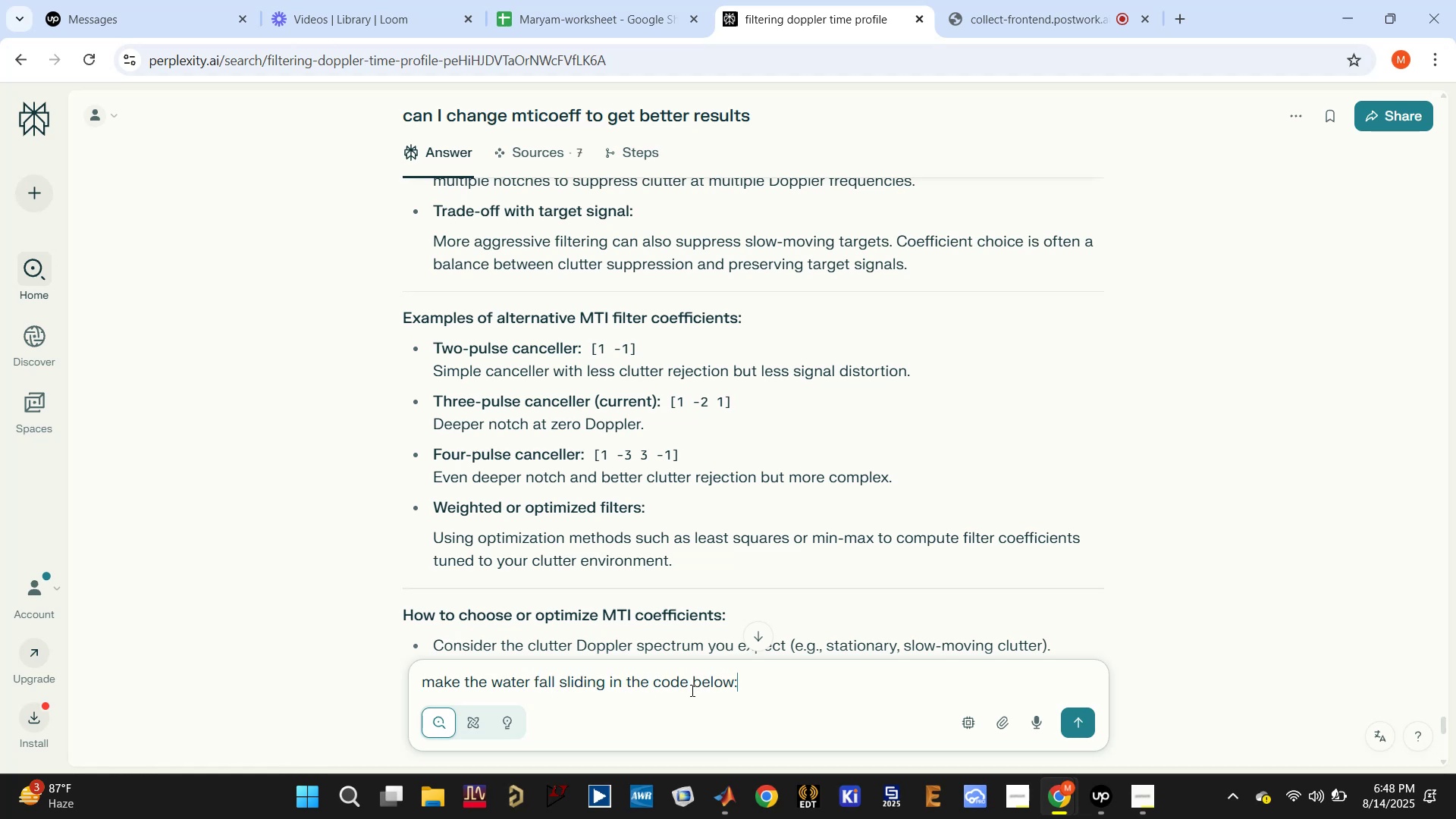 
 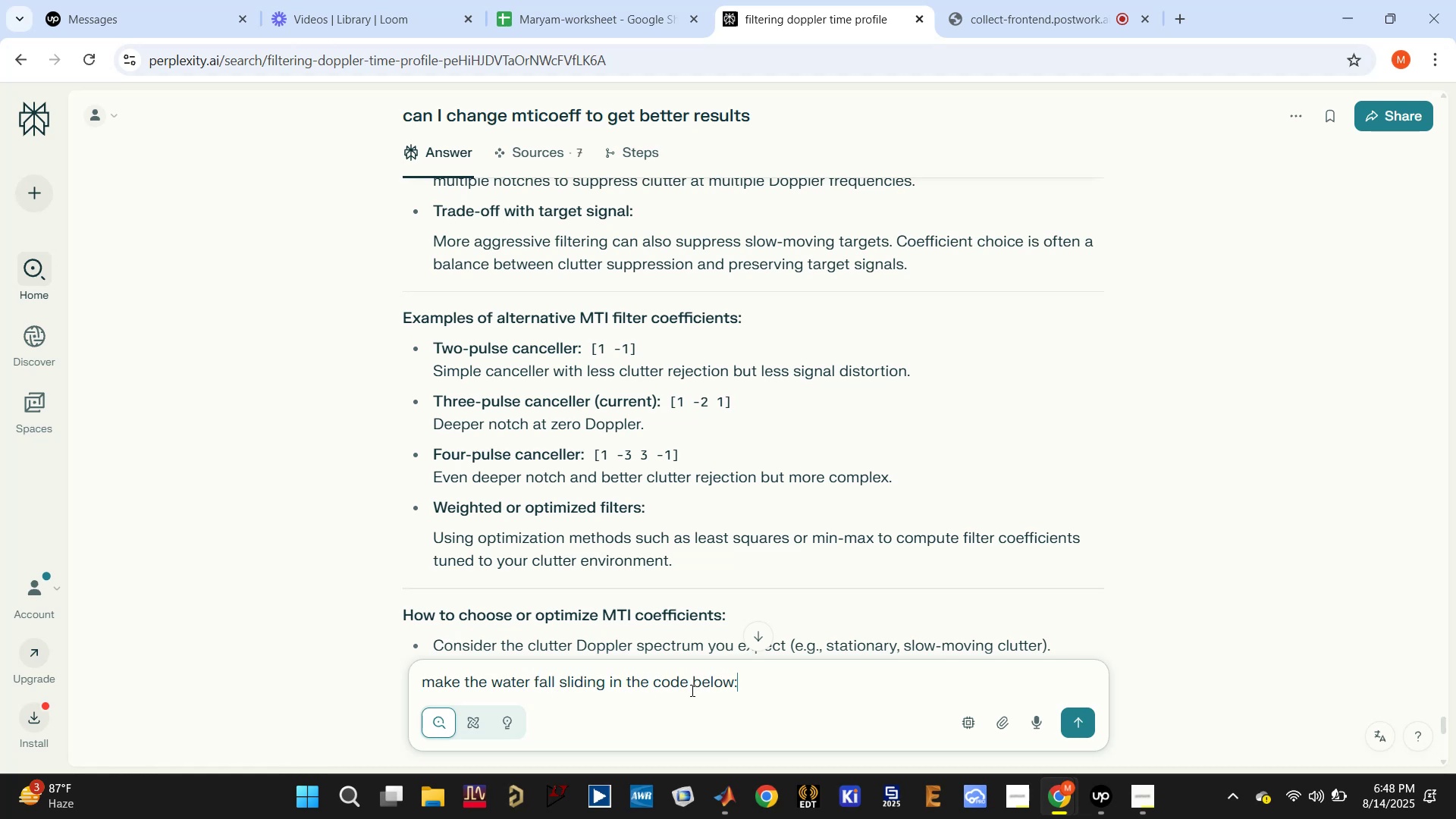 
key(Enter)
 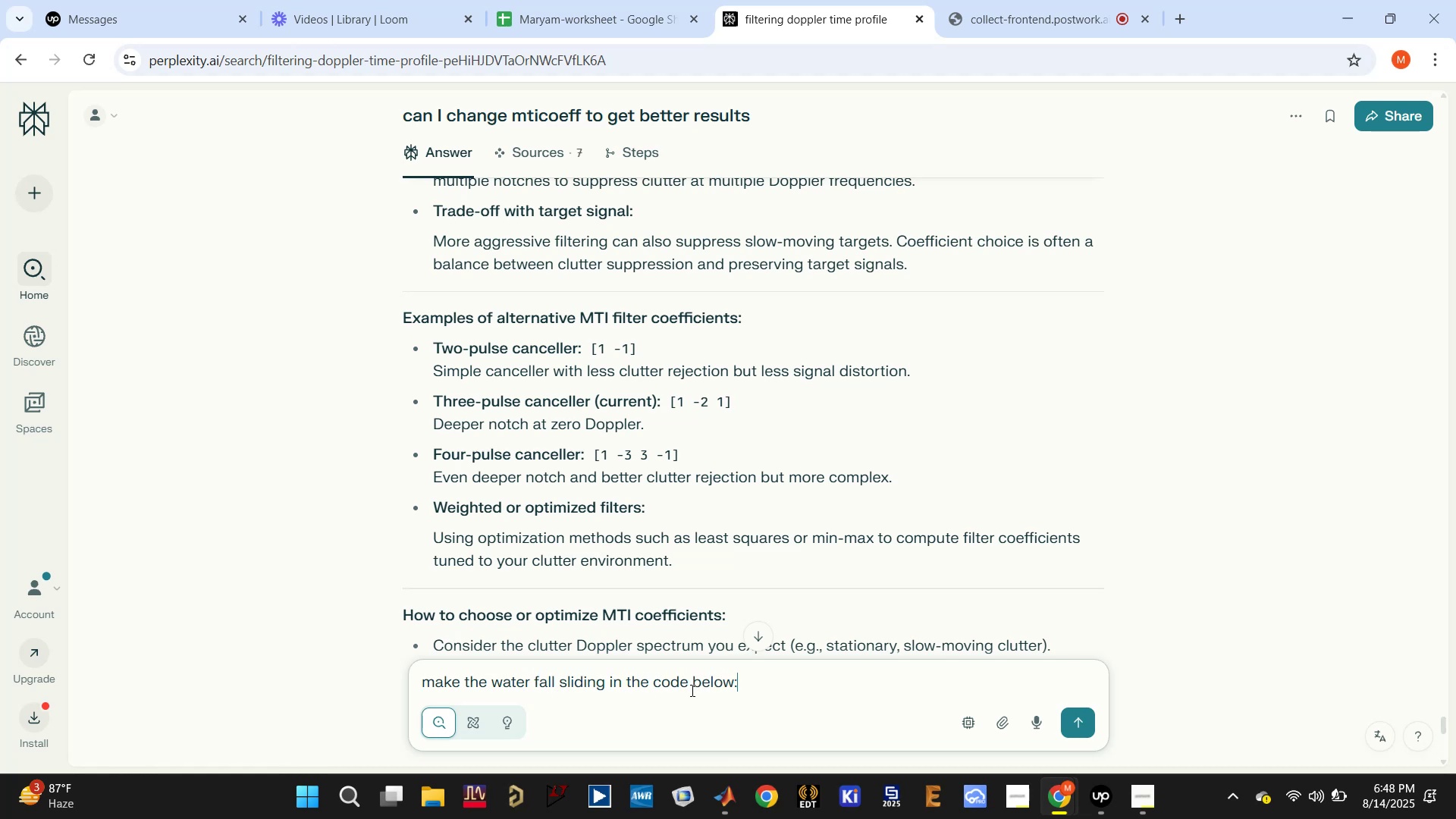 
key(Control+V)
 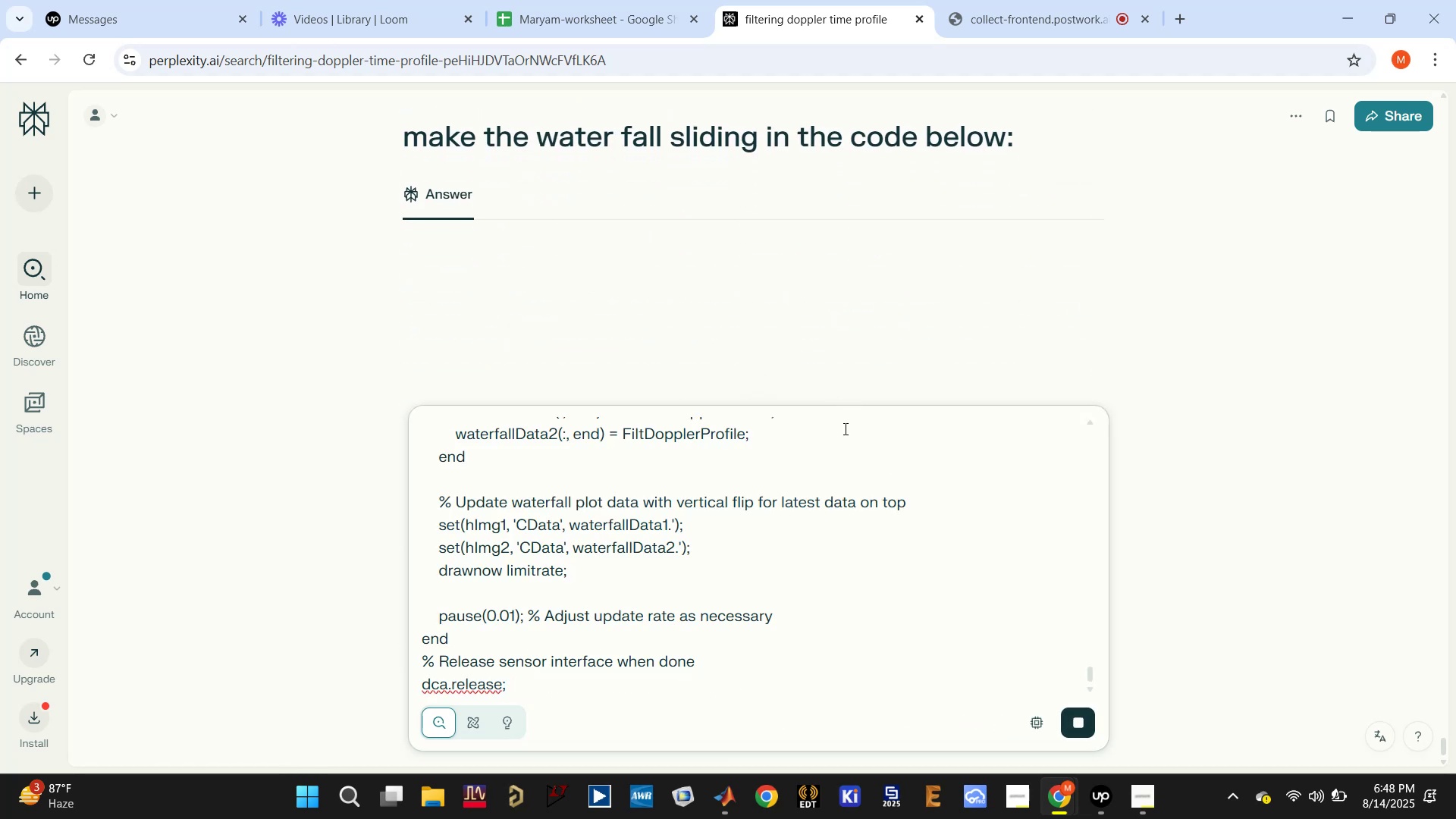 
scroll: coordinate [817, 354], scroll_direction: down, amount: 9.0
 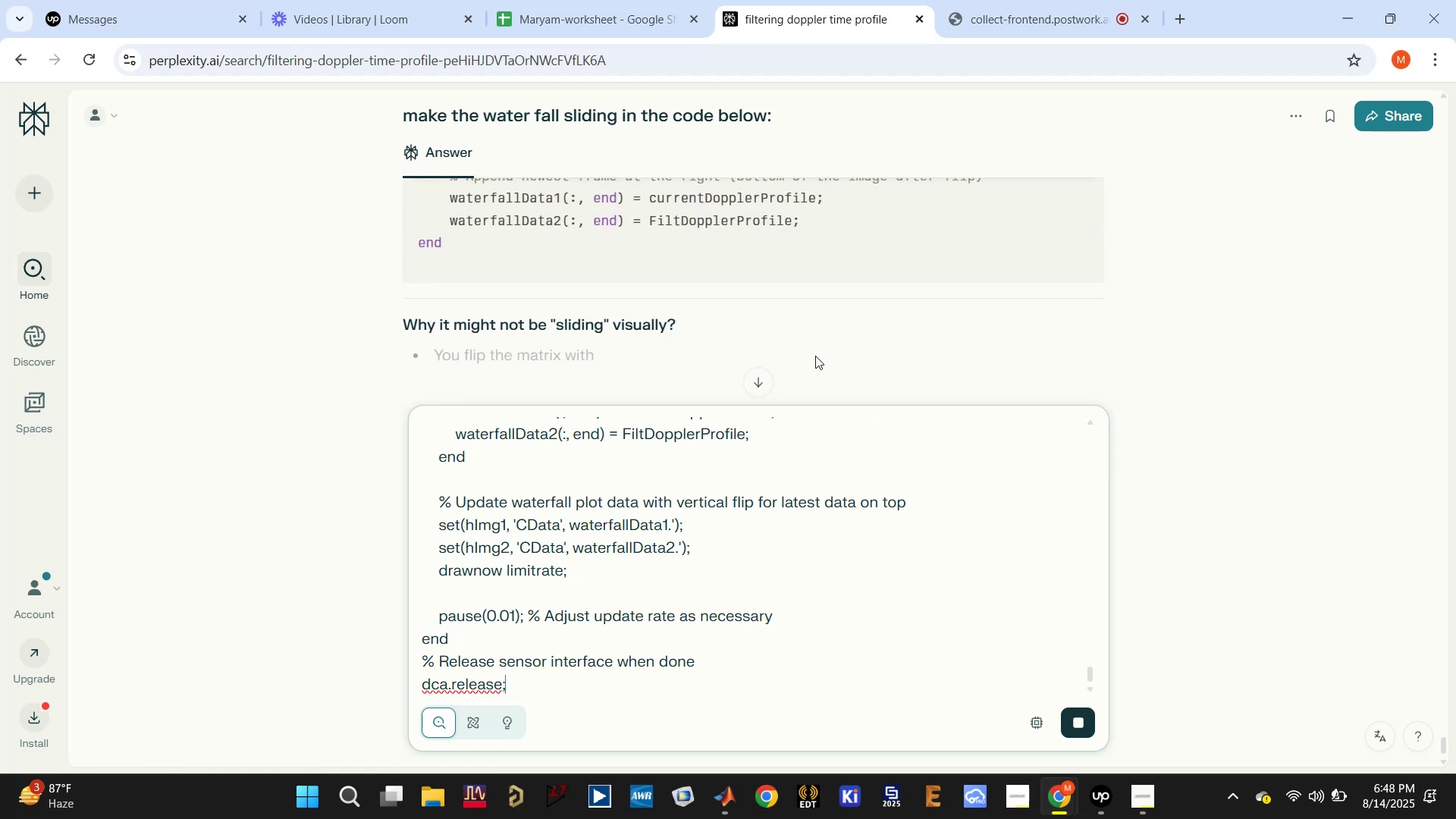 
scroll: coordinate [746, 341], scroll_direction: up, amount: 4.0
 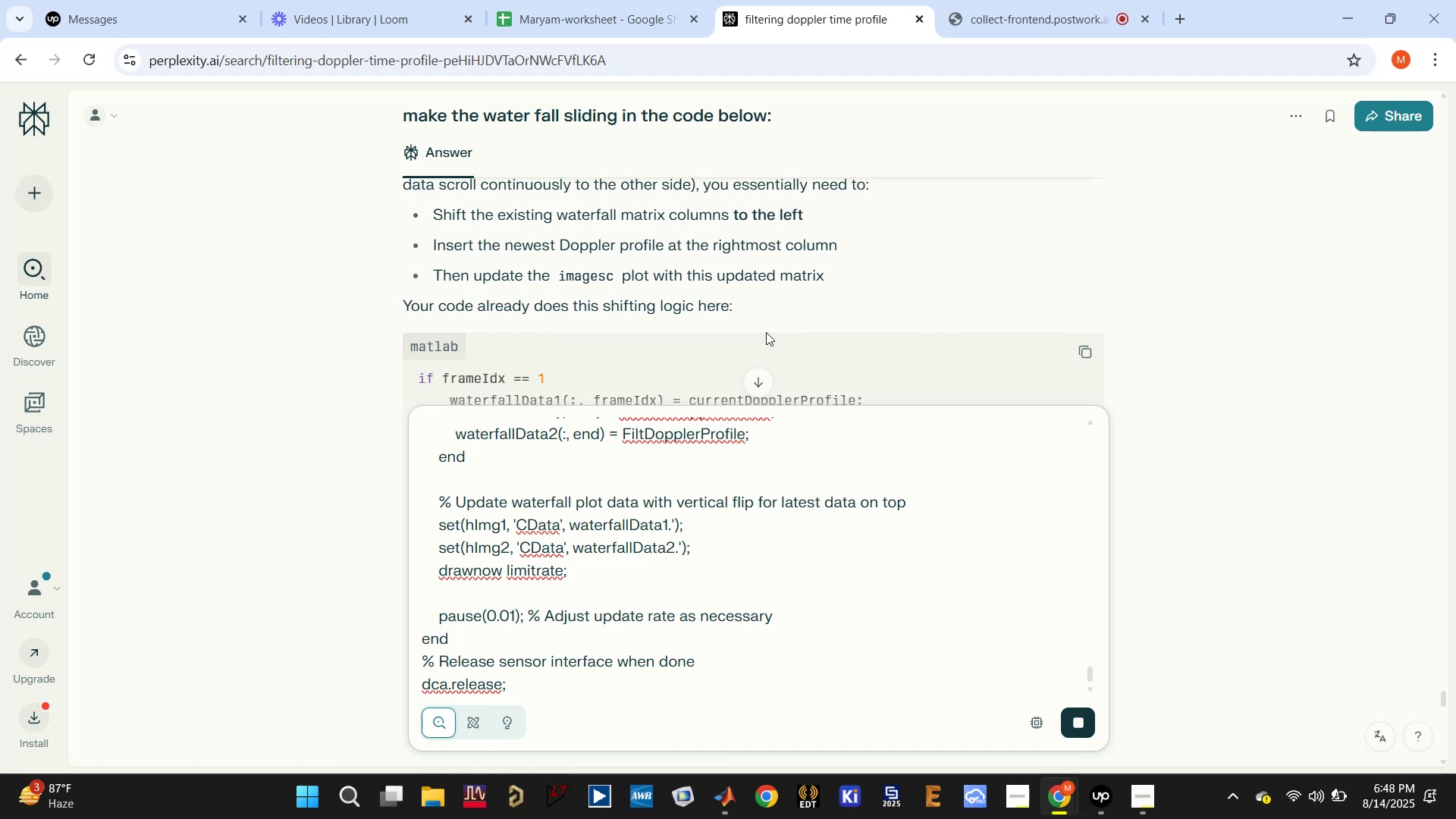 
scroll: coordinate [762, 334], scroll_direction: down, amount: 6.0
 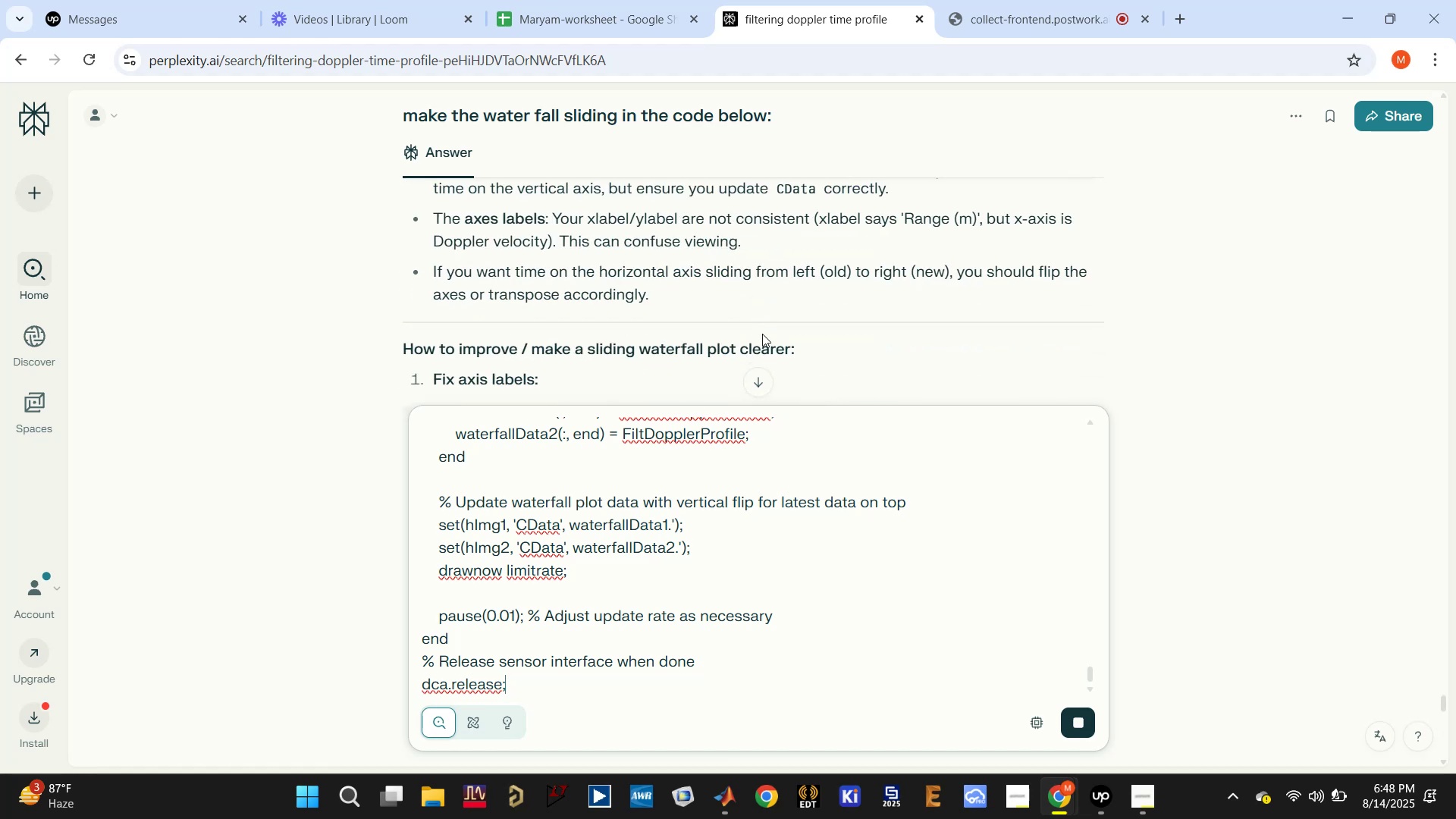 
scroll: coordinate [762, 334], scroll_direction: up, amount: 1.0
 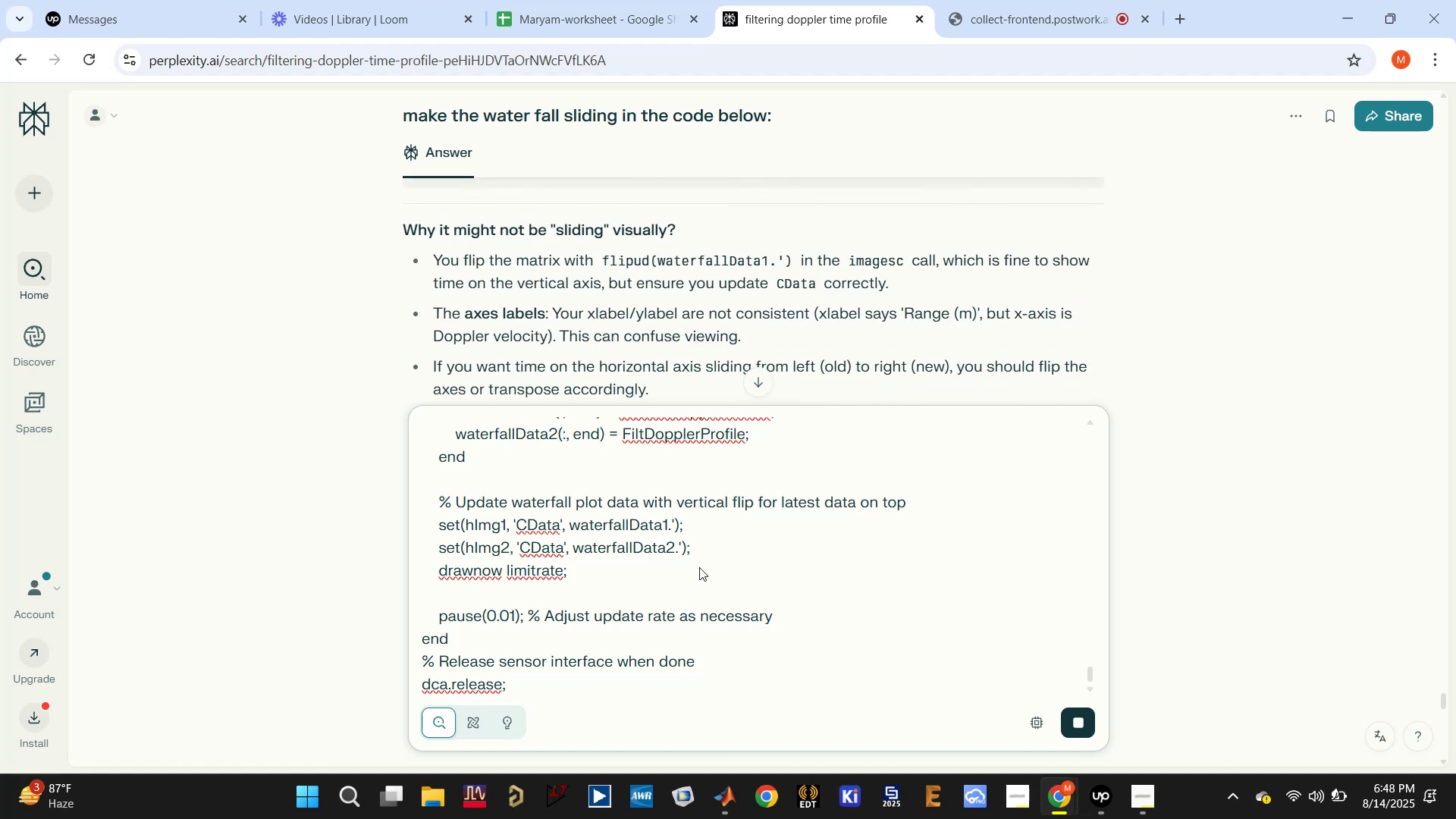 
left_click_drag(start_coordinate=[628, 688], to_coordinate=[443, 342])
 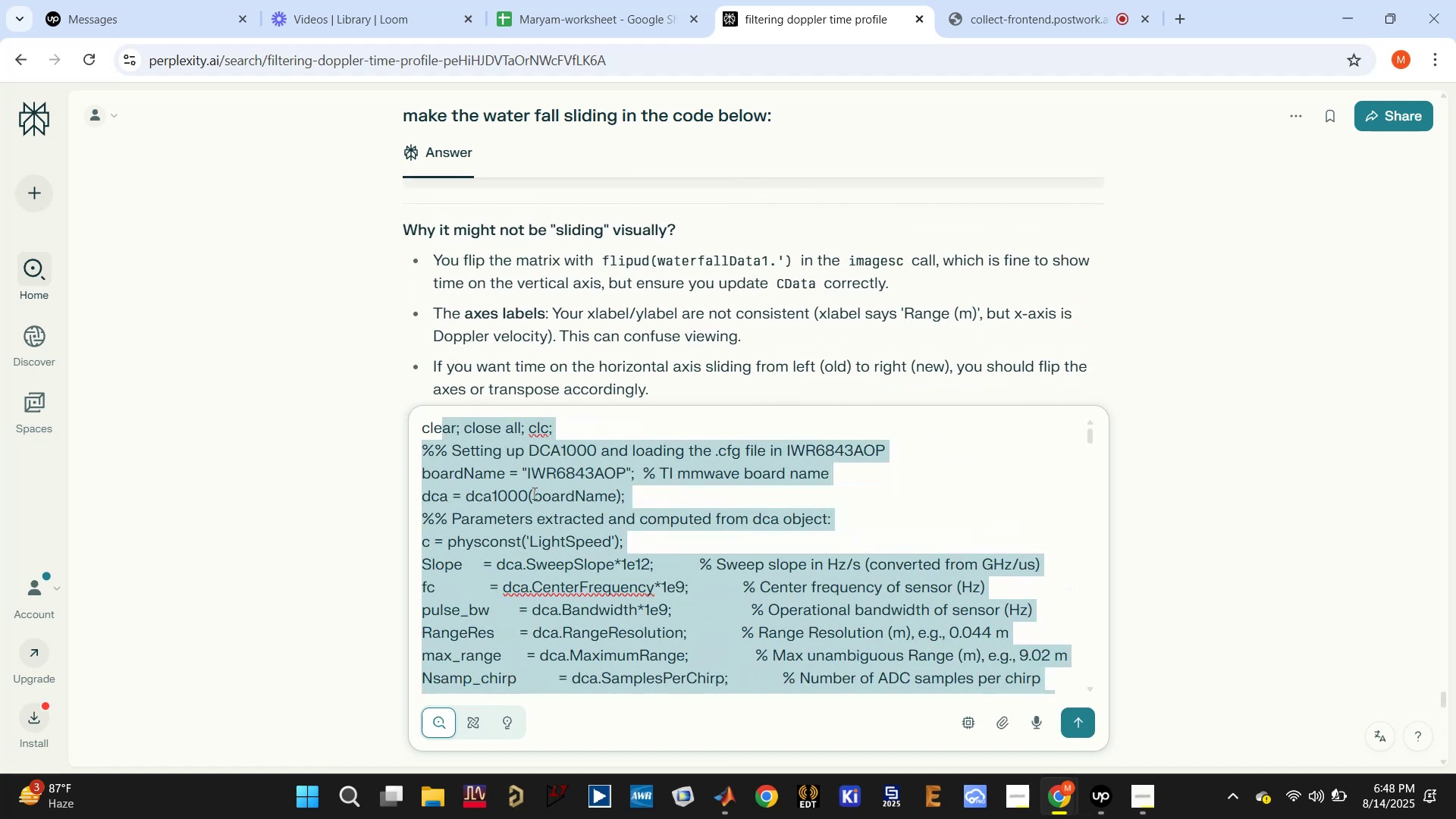 
key(Backspace)
key(Backspace)
key(Backspace)
key(Backspace)
type(and refresh accordinl)
key(Backspace)
type(gly if the frames are )
key(Backspace)
type(numbers of frames are more than the imagesc size)
 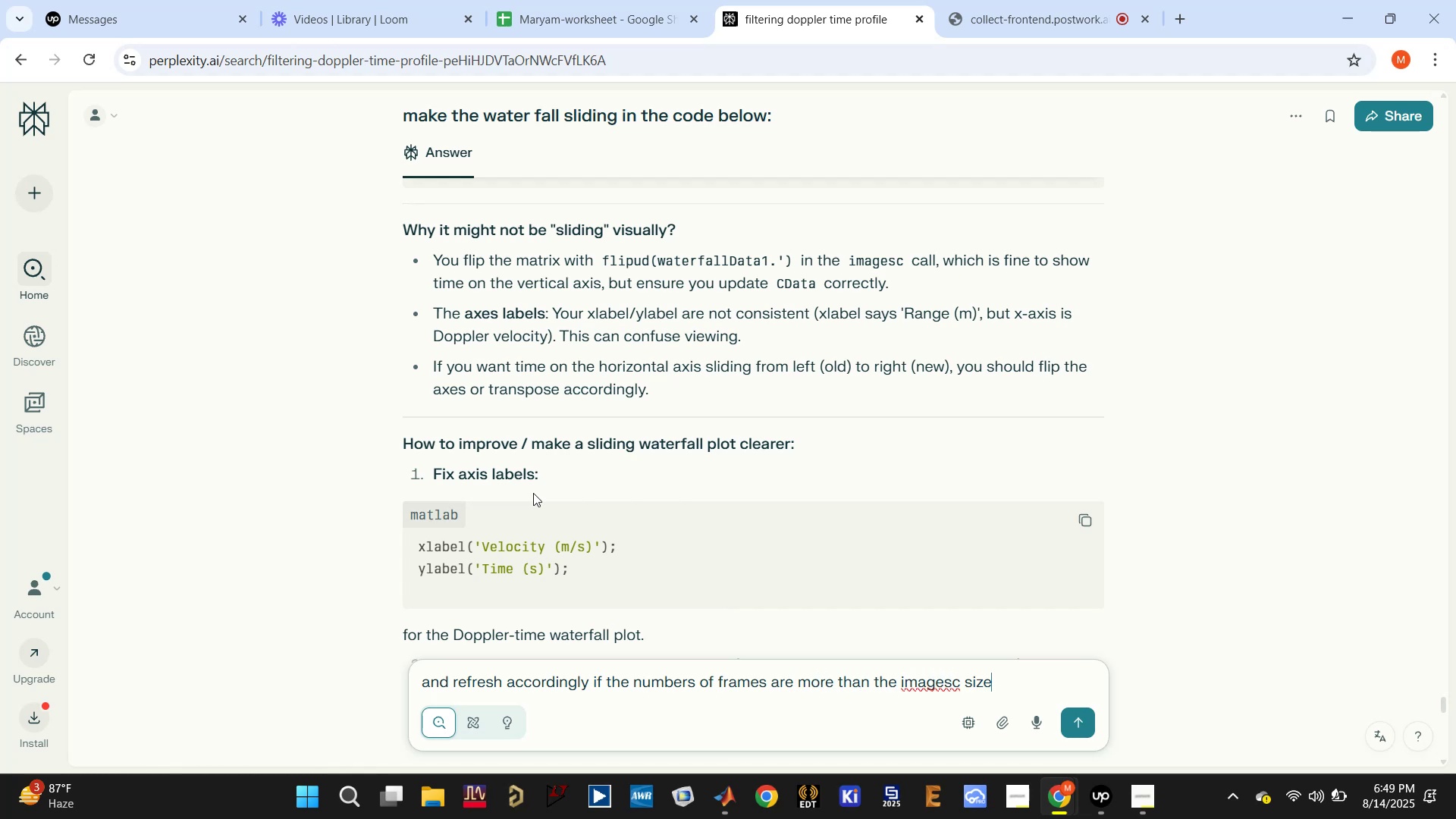 
key(Enter)
 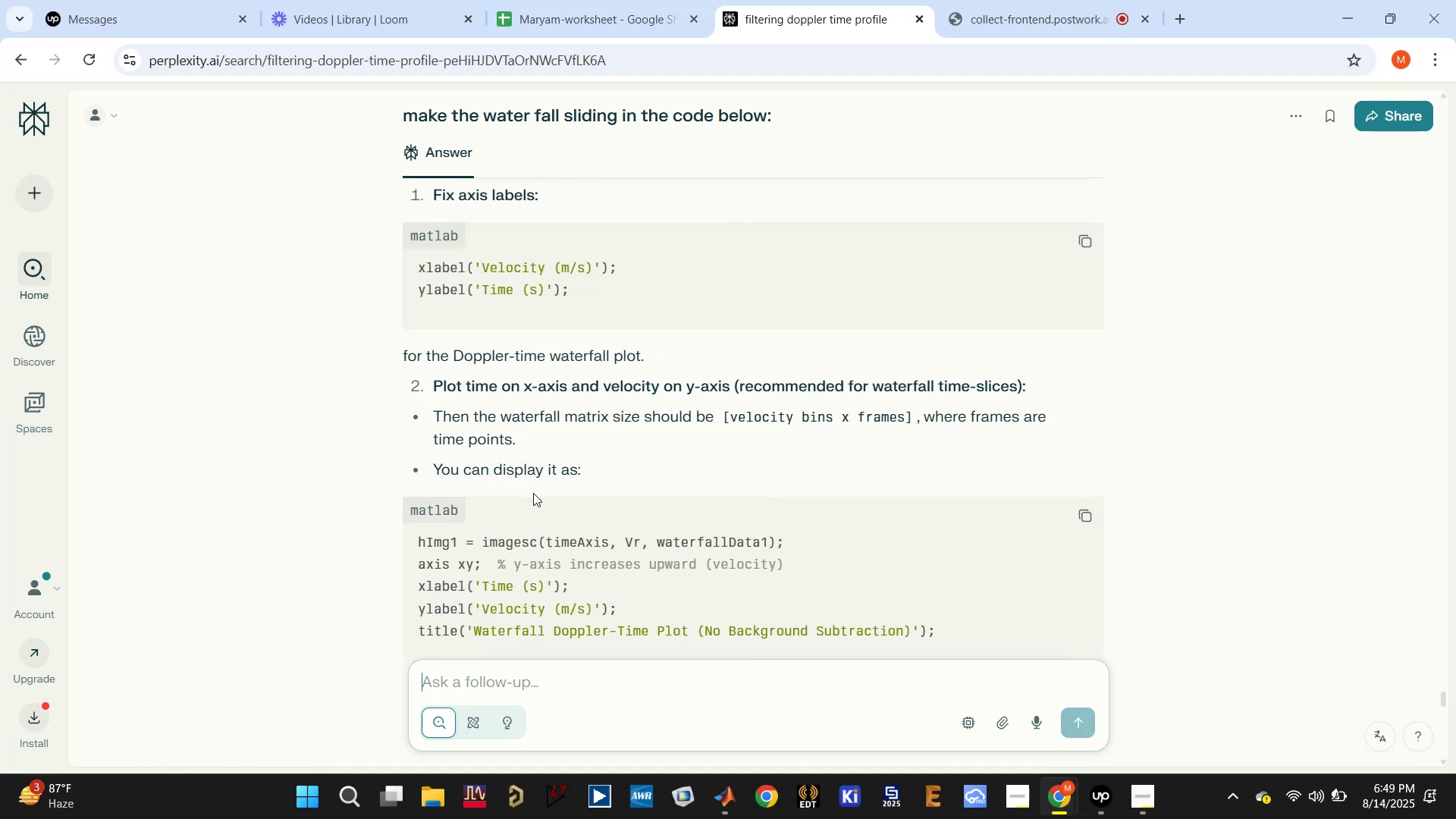 
key(Control+V)
 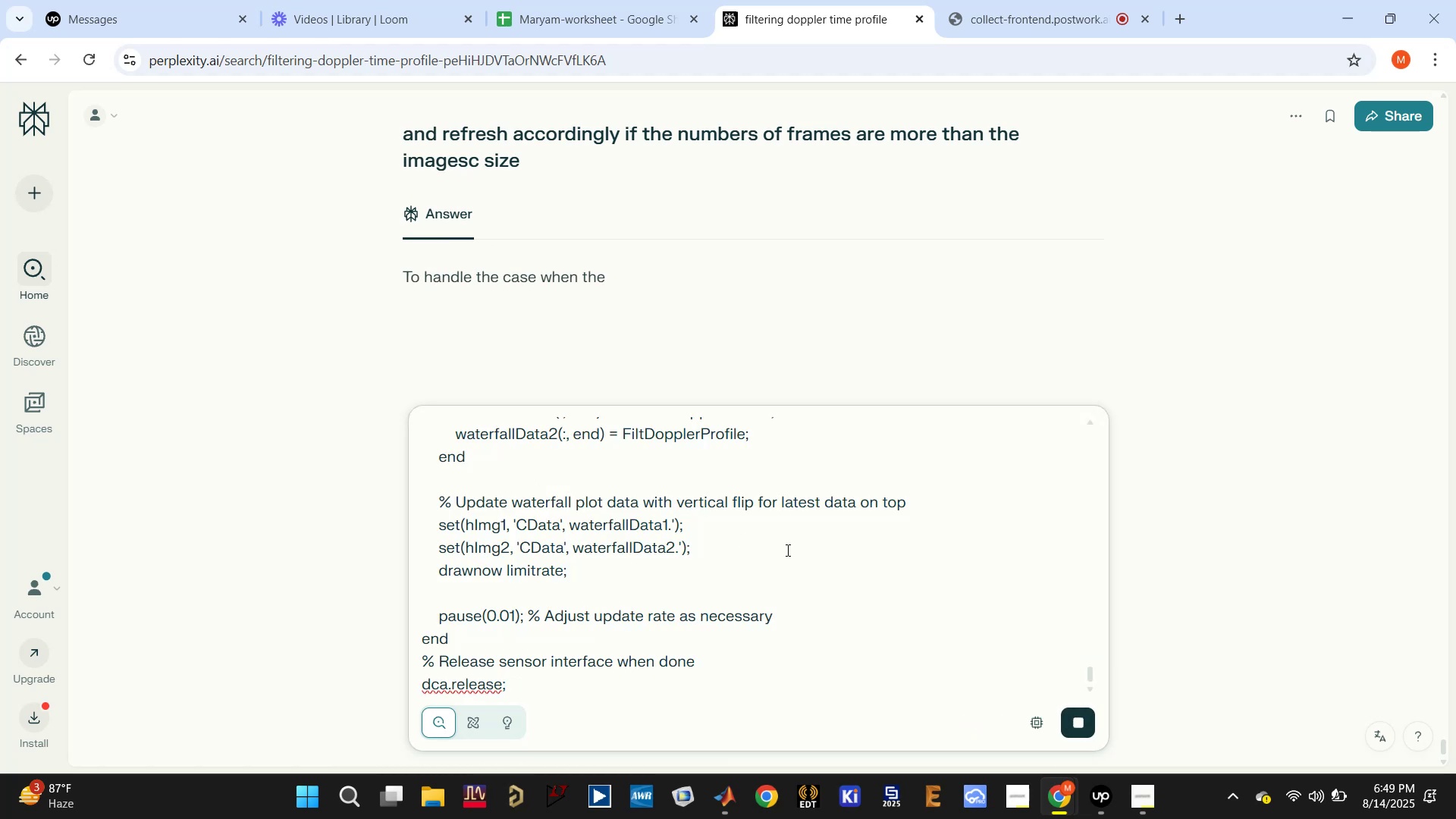 
scroll: coordinate [836, 555], scroll_direction: up, amount: 2.0
 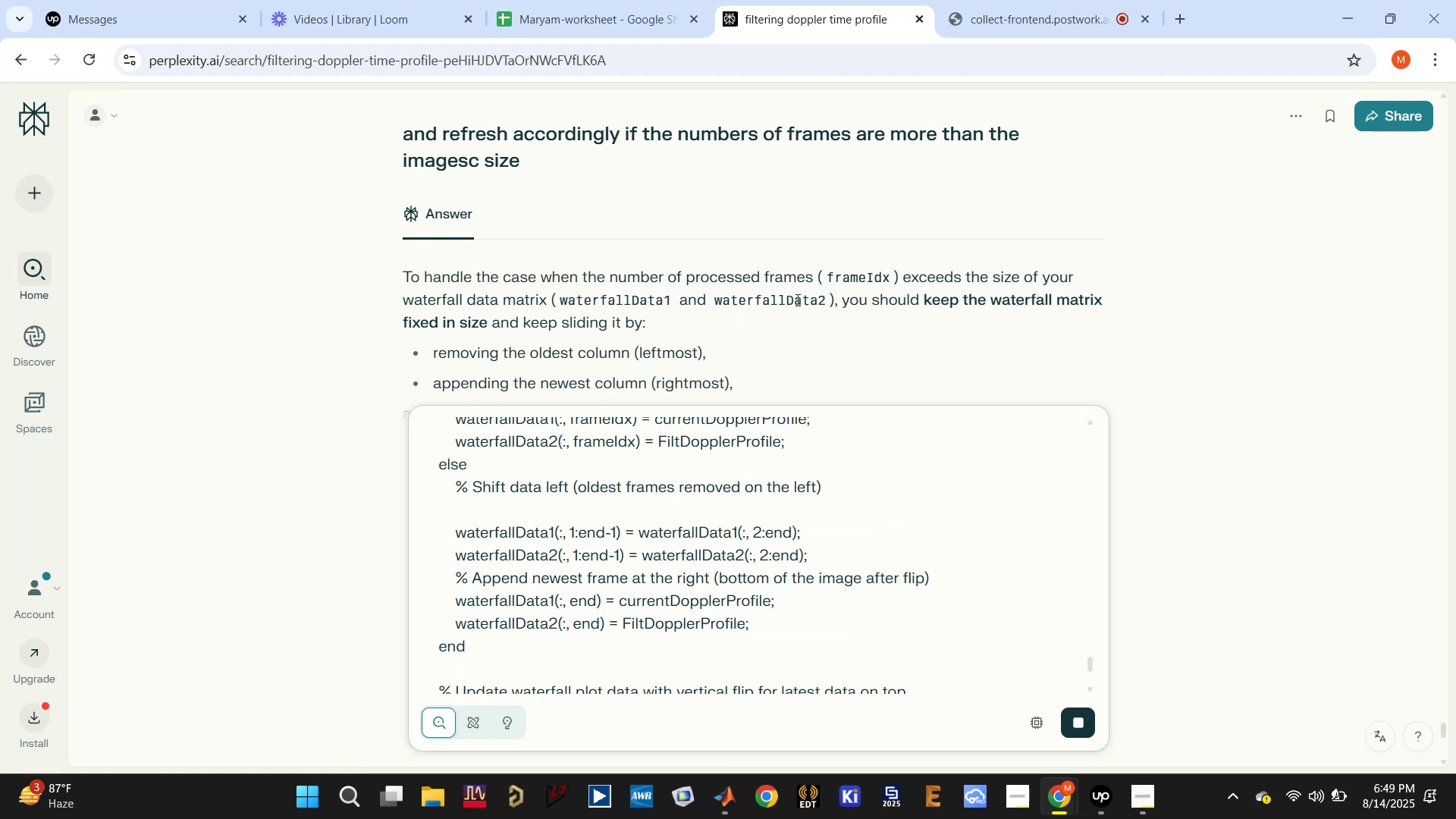 
wait(6.99)
 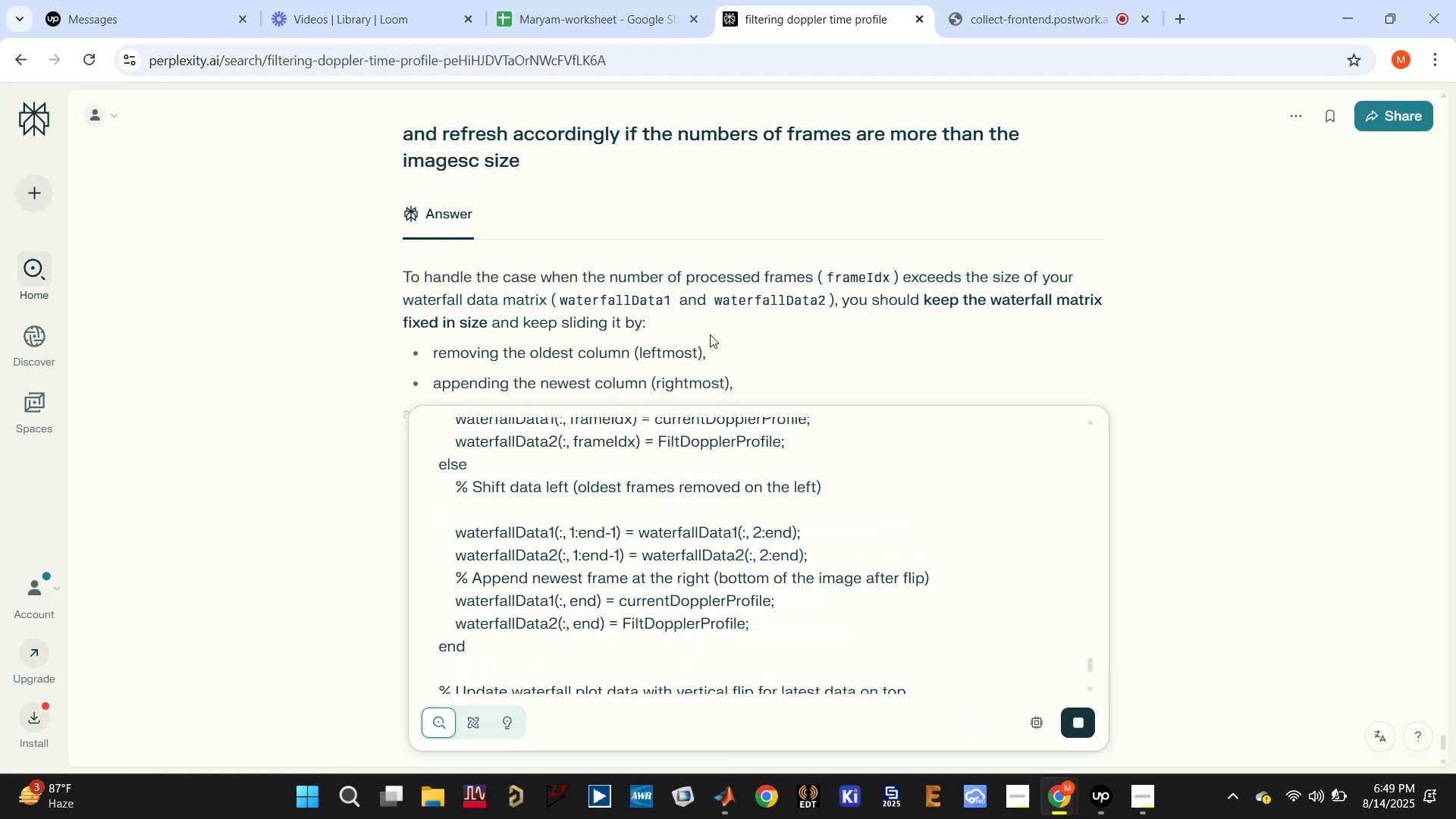 
scroll: coordinate [941, 306], scroll_direction: down, amount: 4.0
 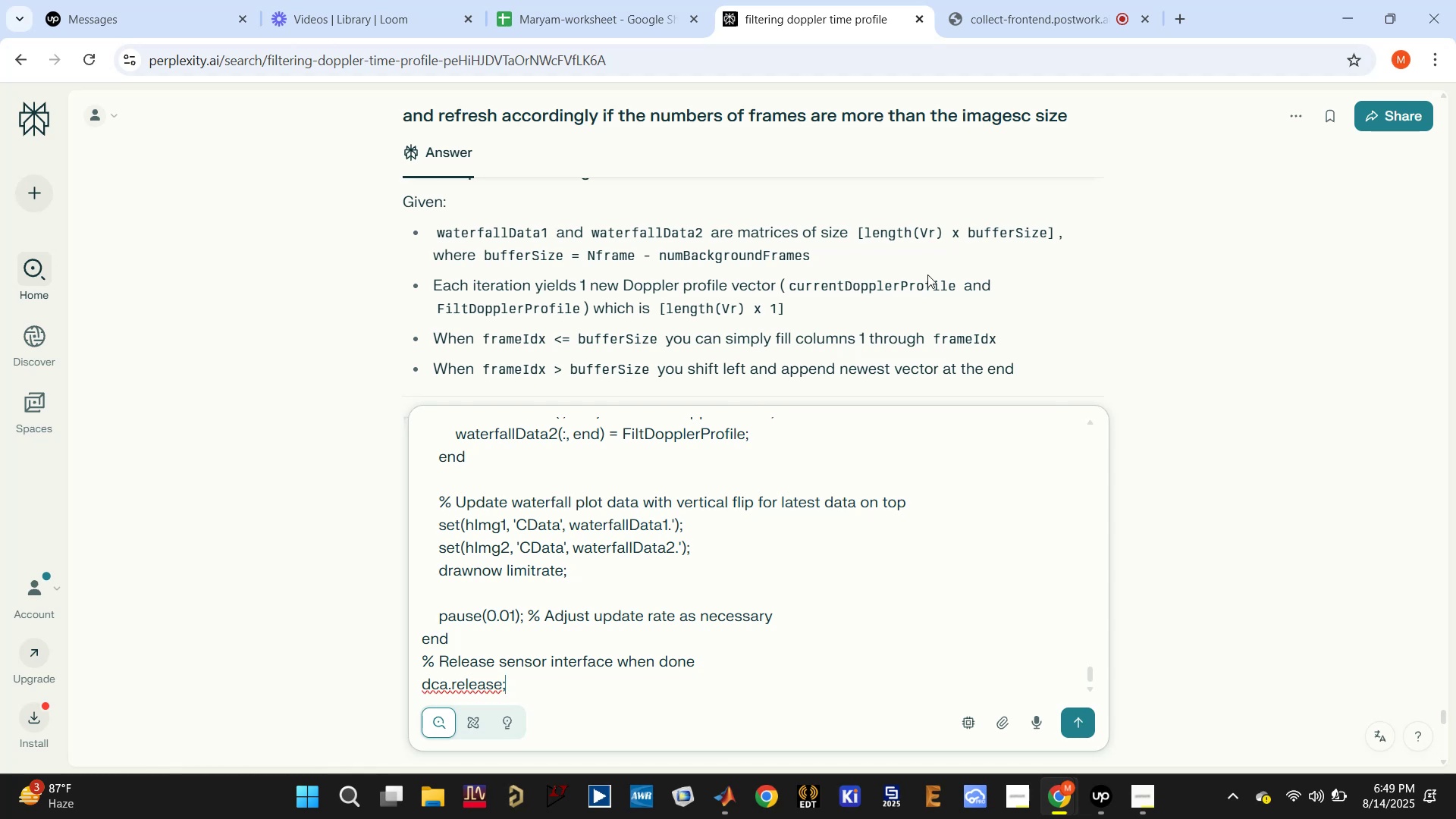 
wait(12.47)
 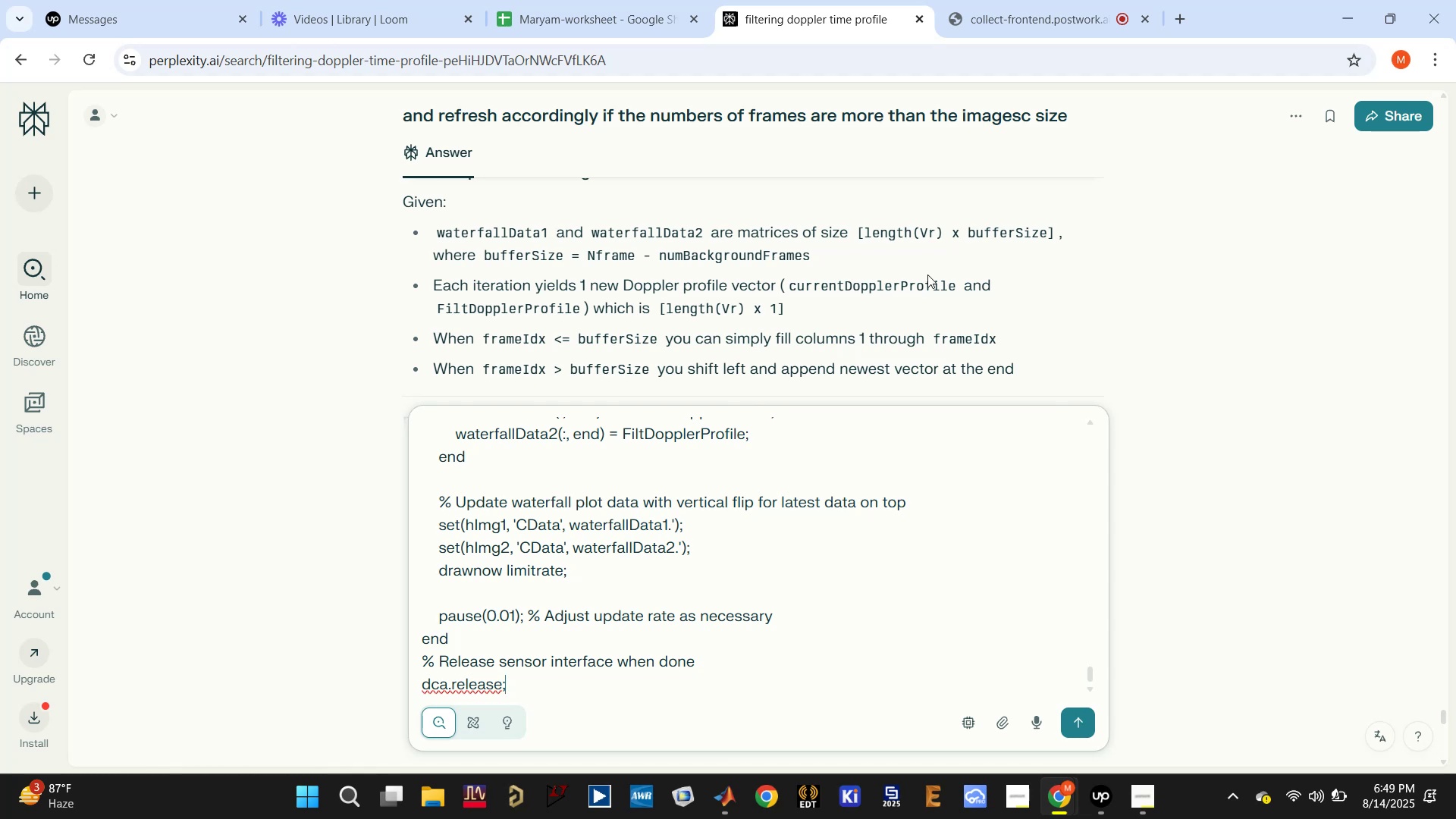 
left_click([1081, 720])
 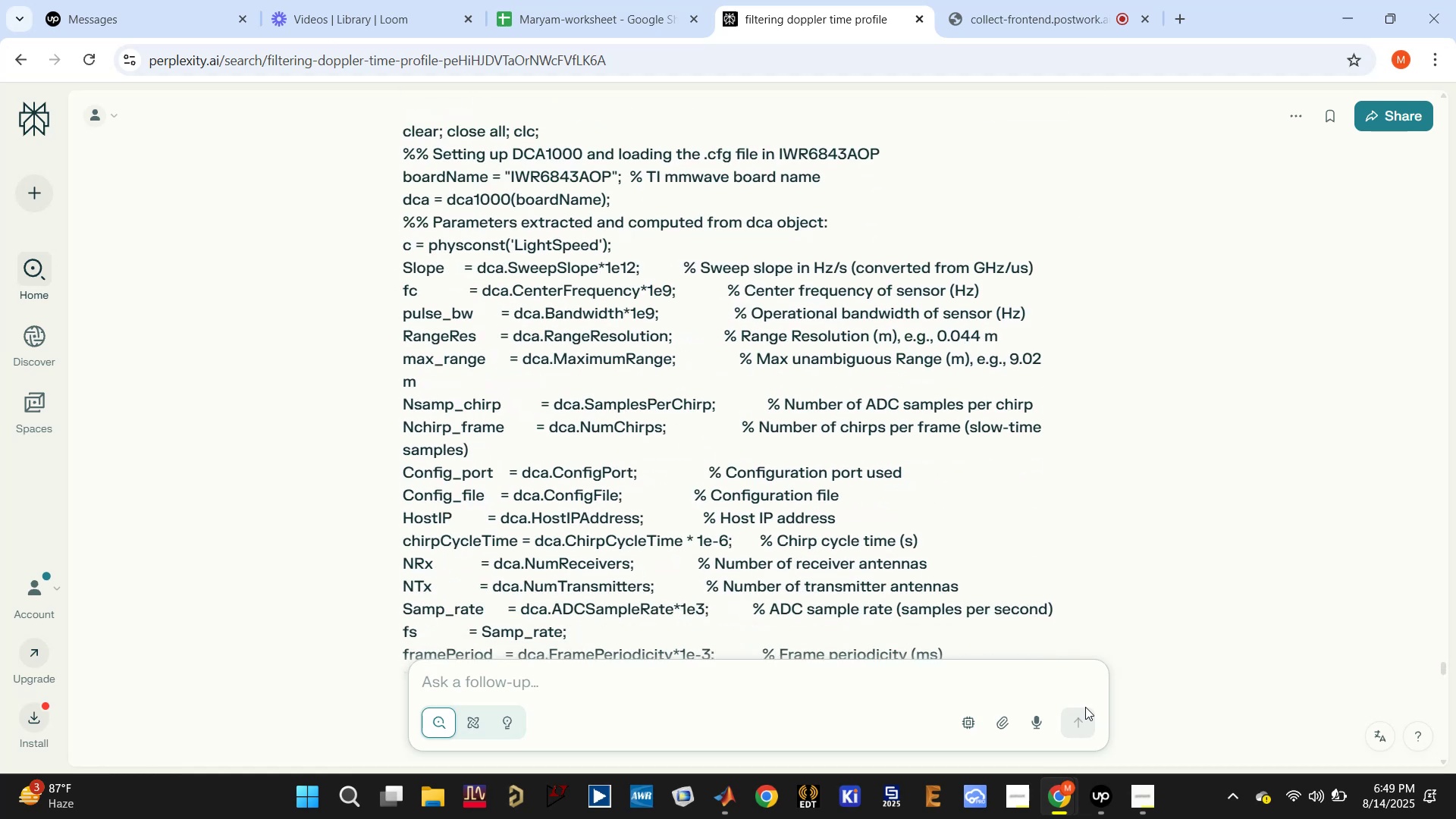 
scroll: coordinate [843, 541], scroll_direction: down, amount: 50.0
 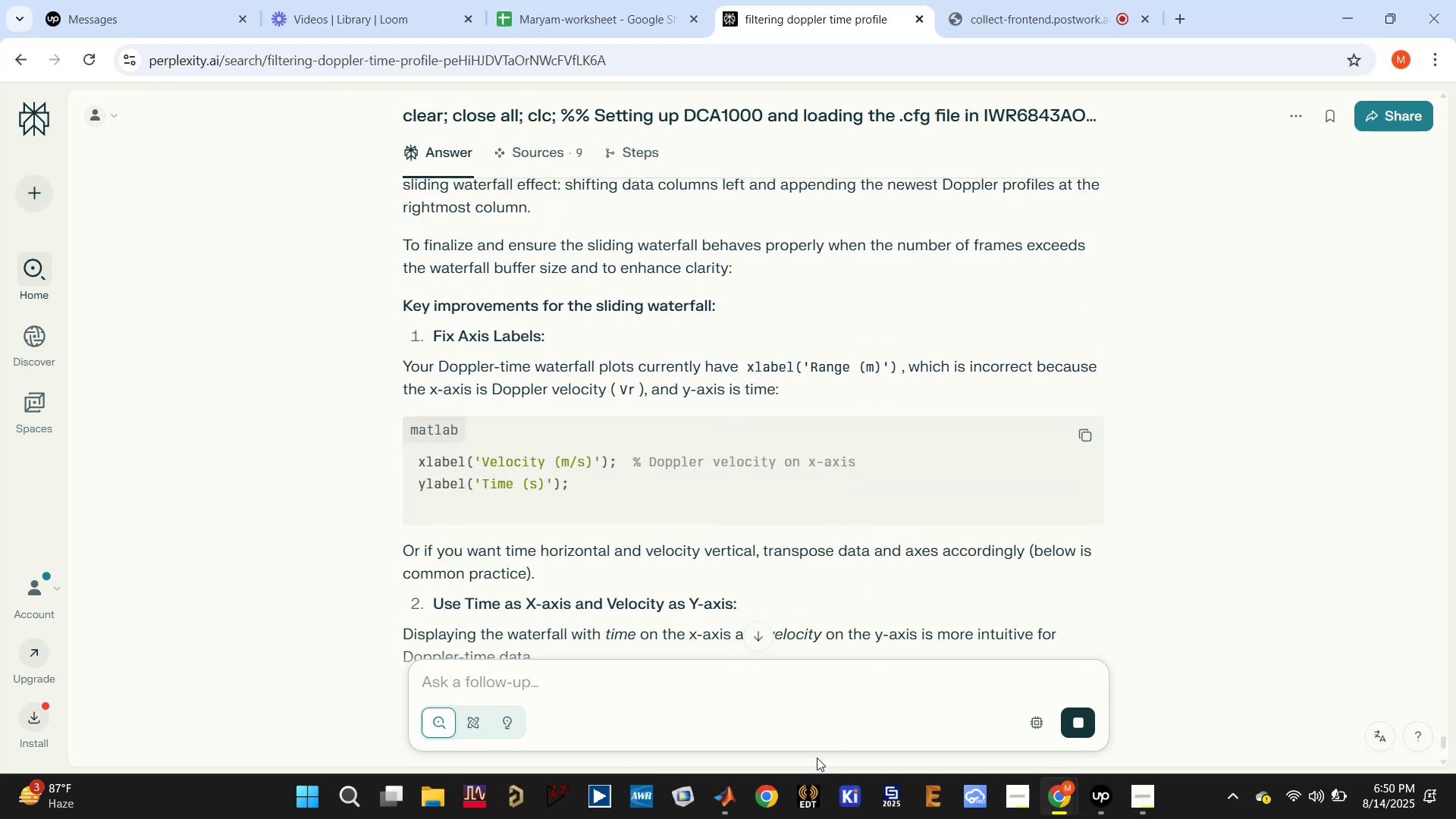 
wait(5.56)
 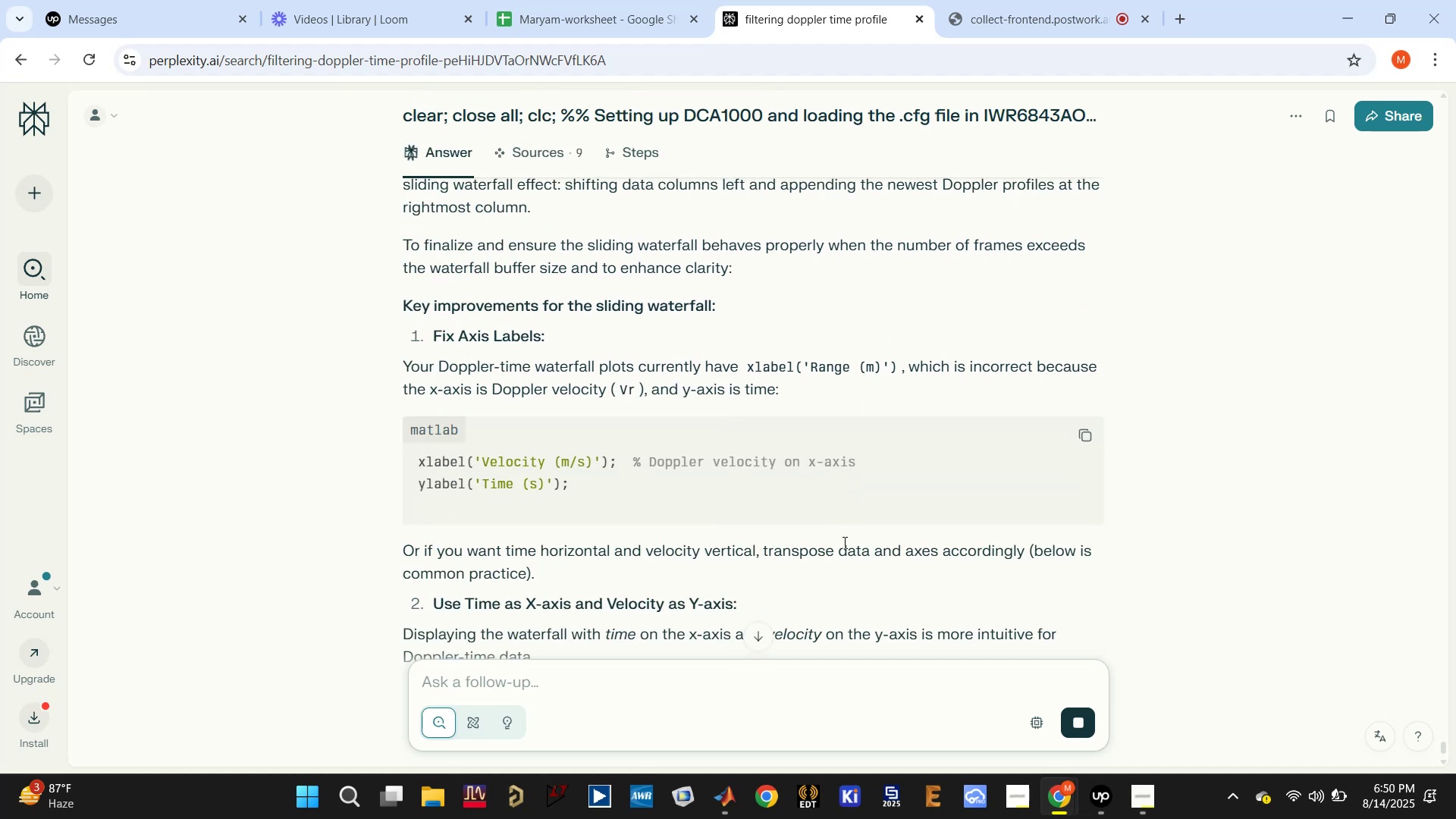 
left_click([781, 690])
 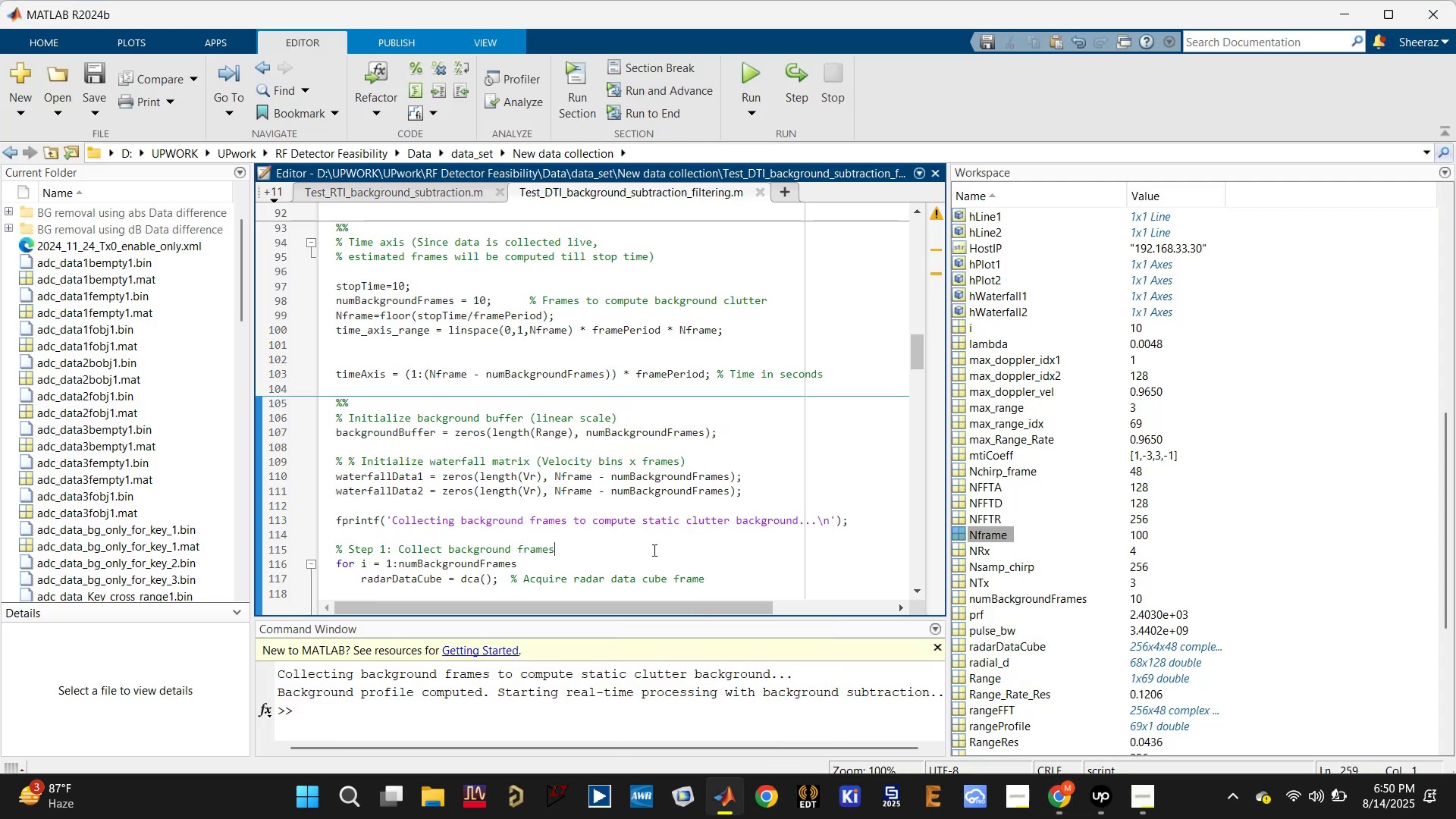 
scroll: coordinate [552, 460], scroll_direction: down, amount: 7.0
 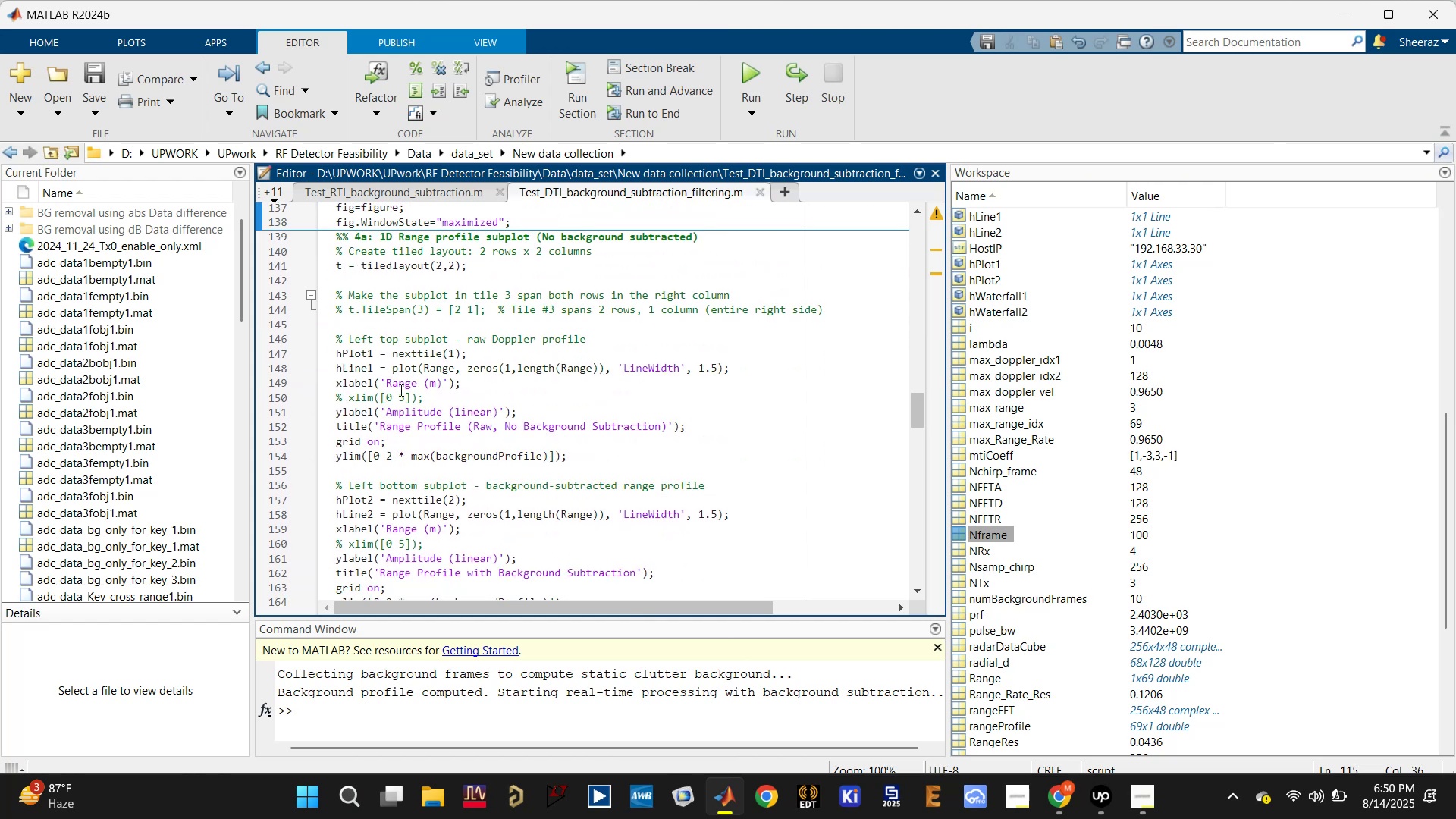 
left_click_drag(start_coordinate=[392, 381], to_coordinate=[434, 379])
 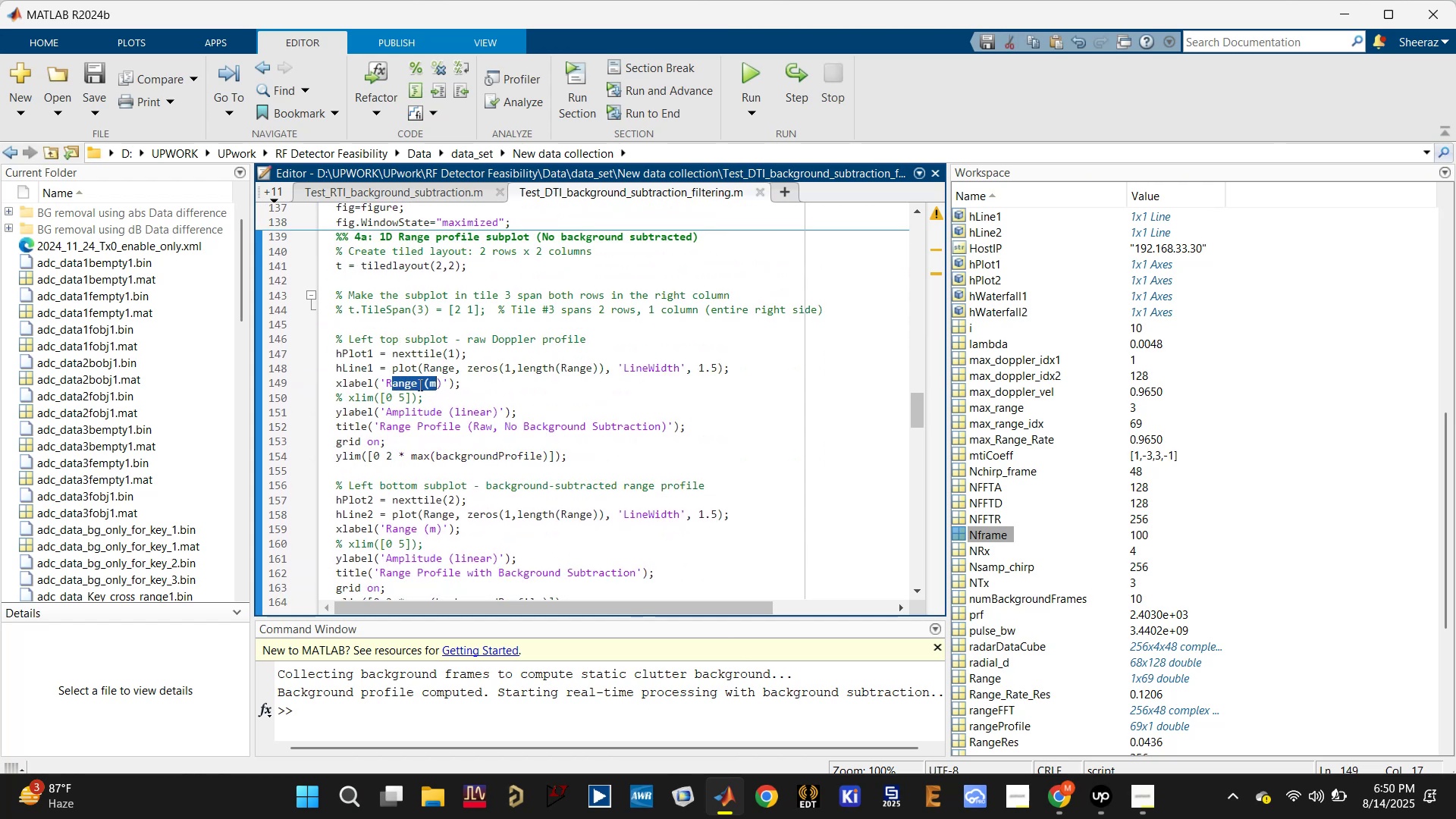 
left_click([417, 385])
 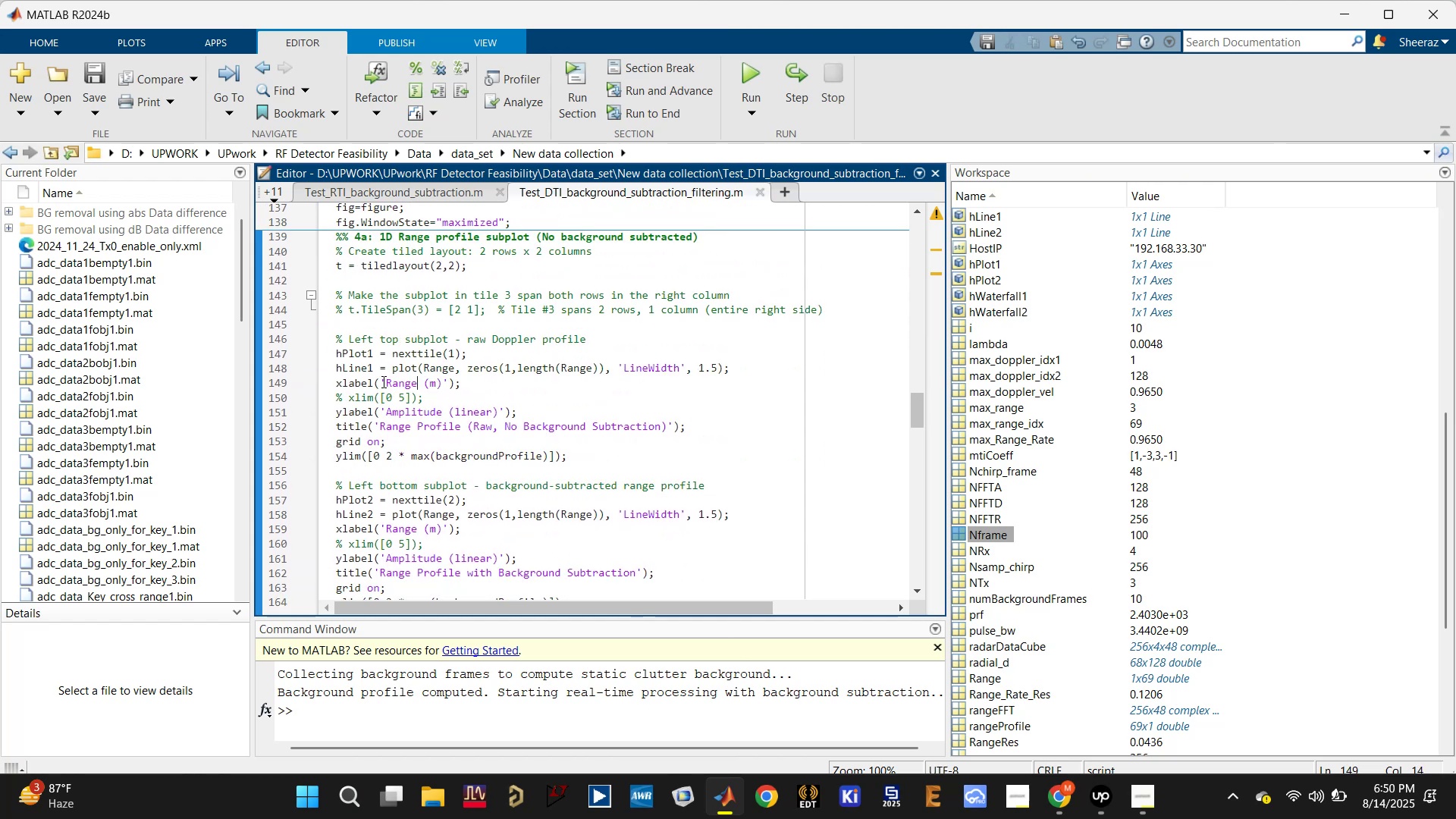 
left_click_drag(start_coordinate=[385, 381], to_coordinate=[418, 381])
 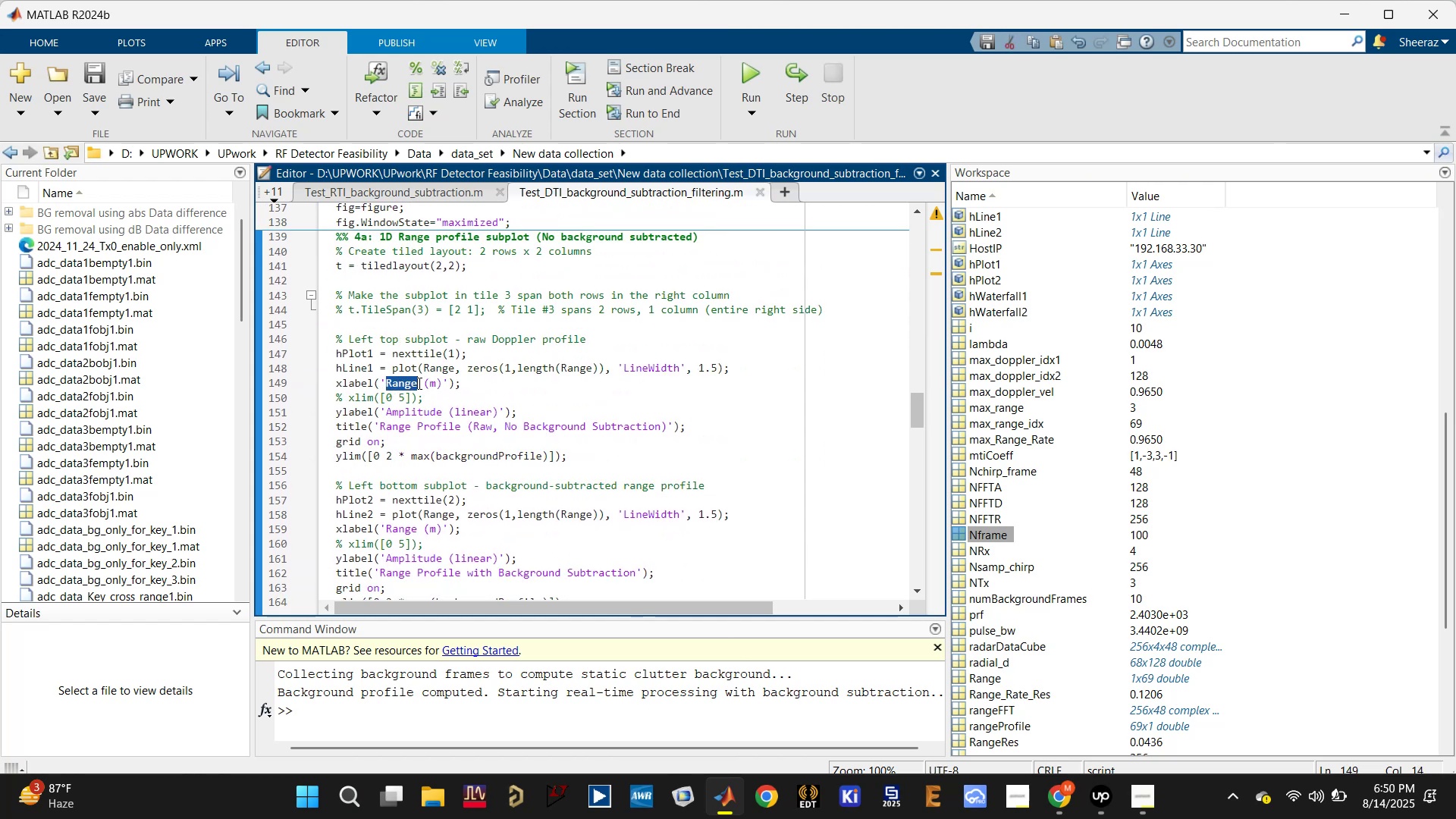 
hold_key(key=ShiftLeft, duration=0.76)
 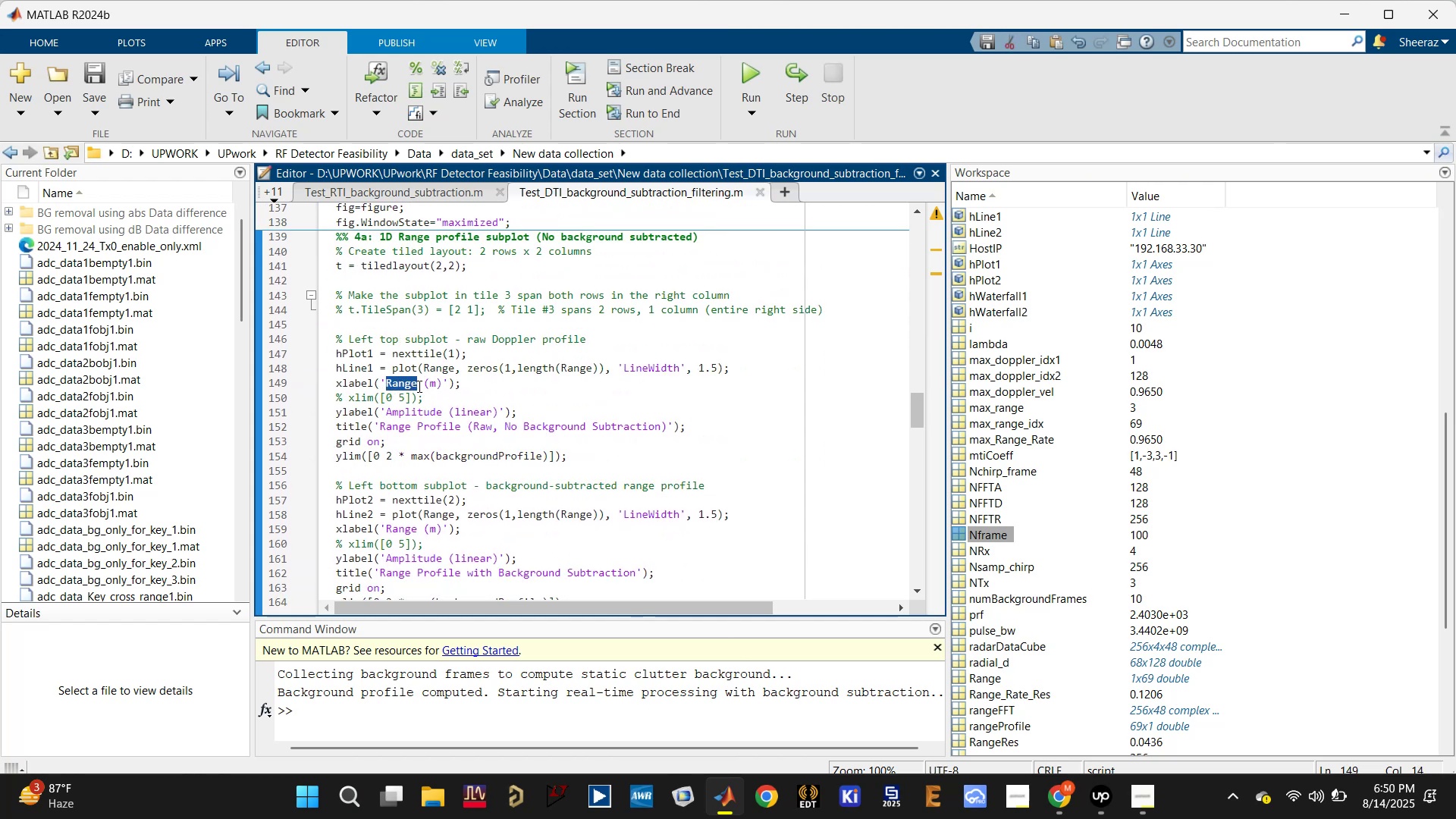 
type(Dop)
key(Backspace)
 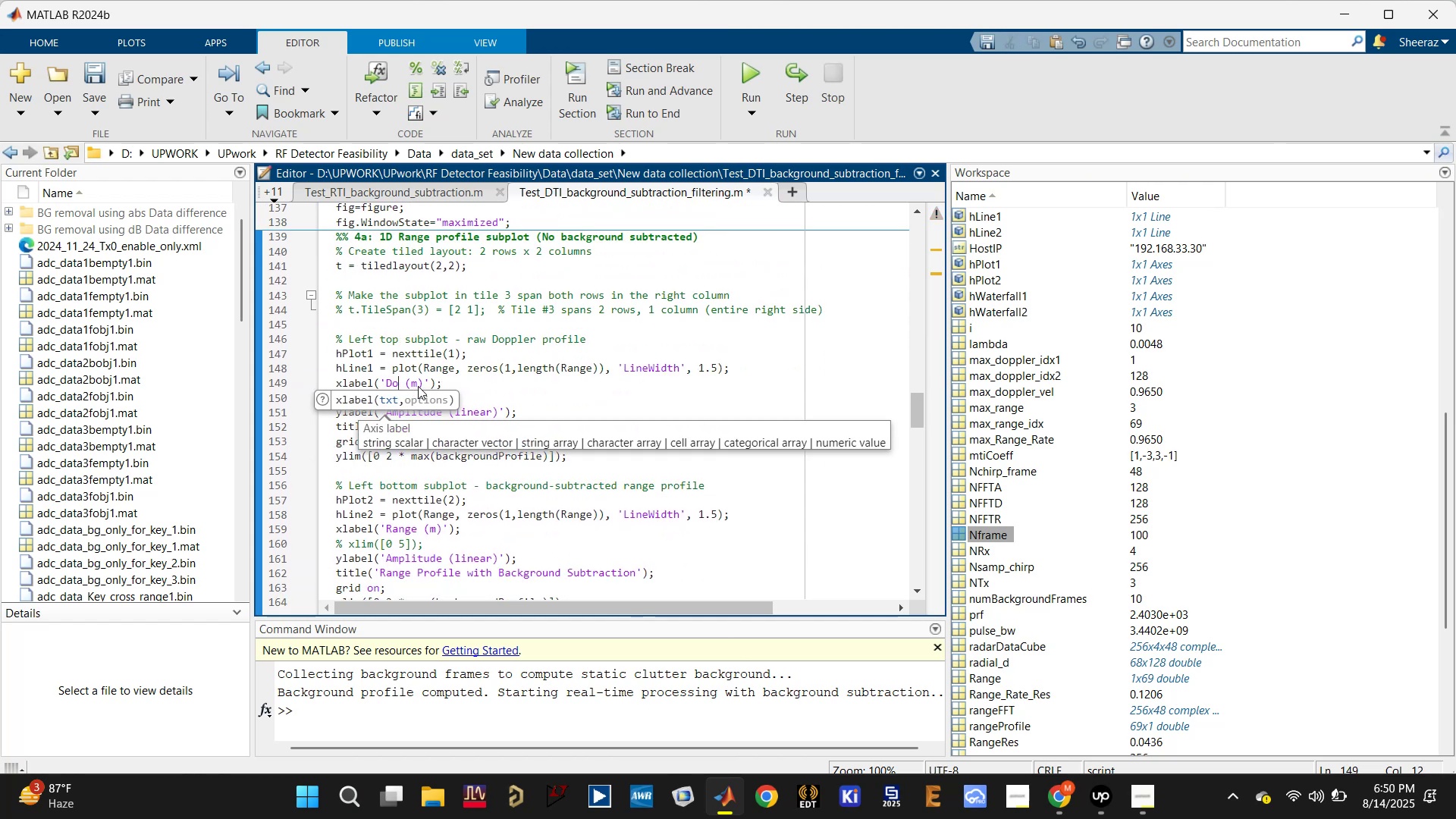 
key(Control+Z)
 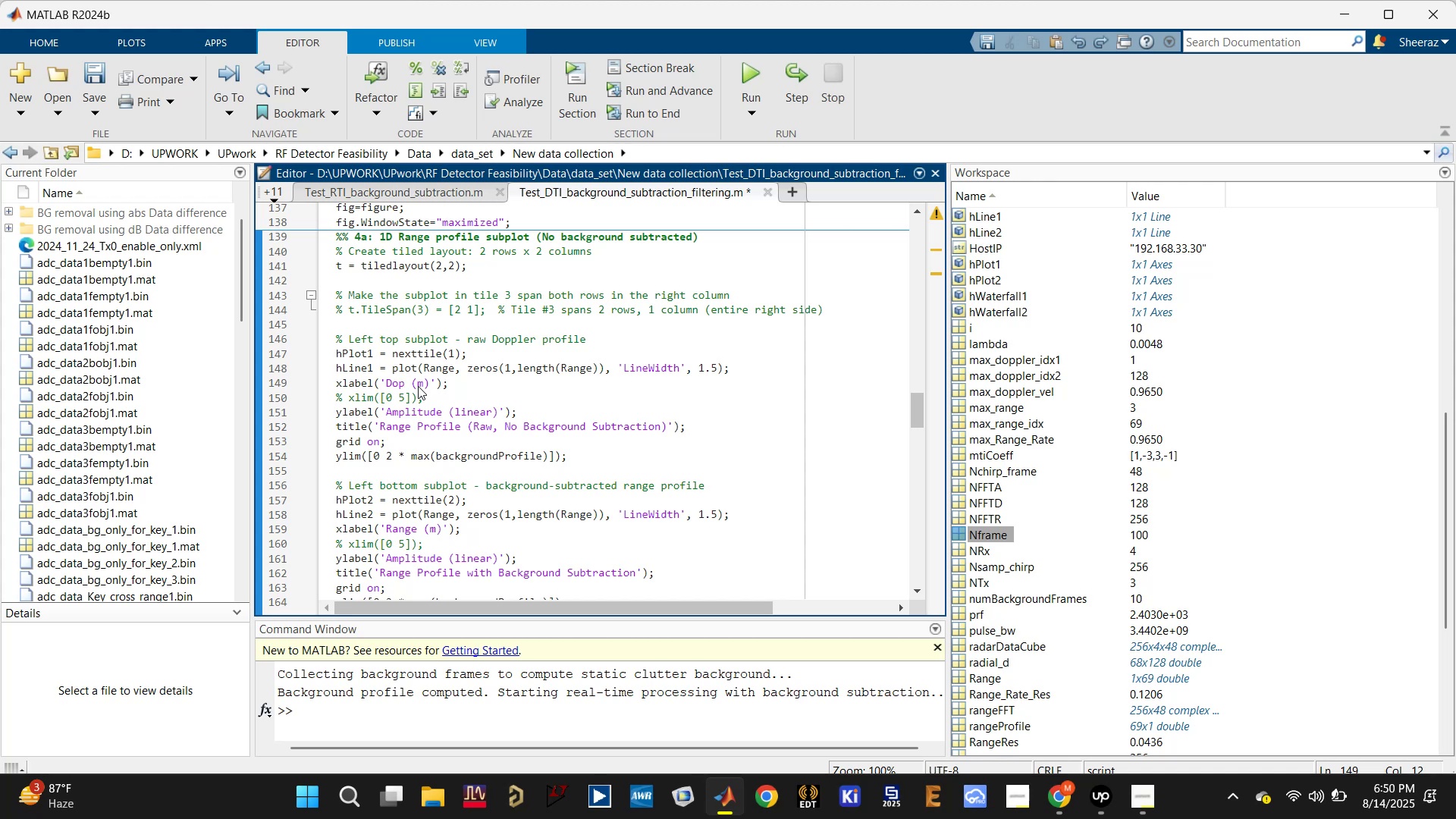 
key(Control+Z)
 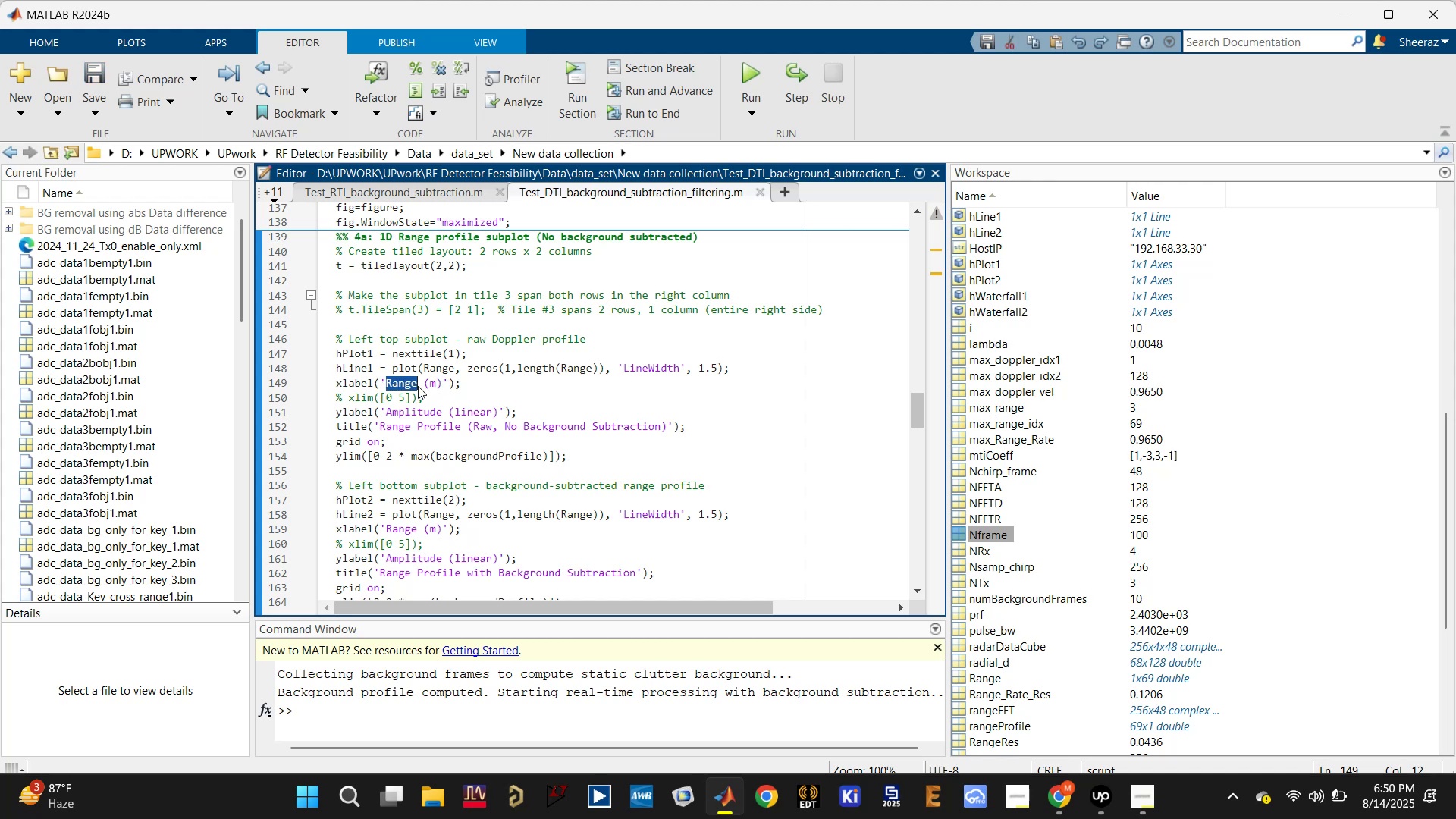 
key(Control+S)
 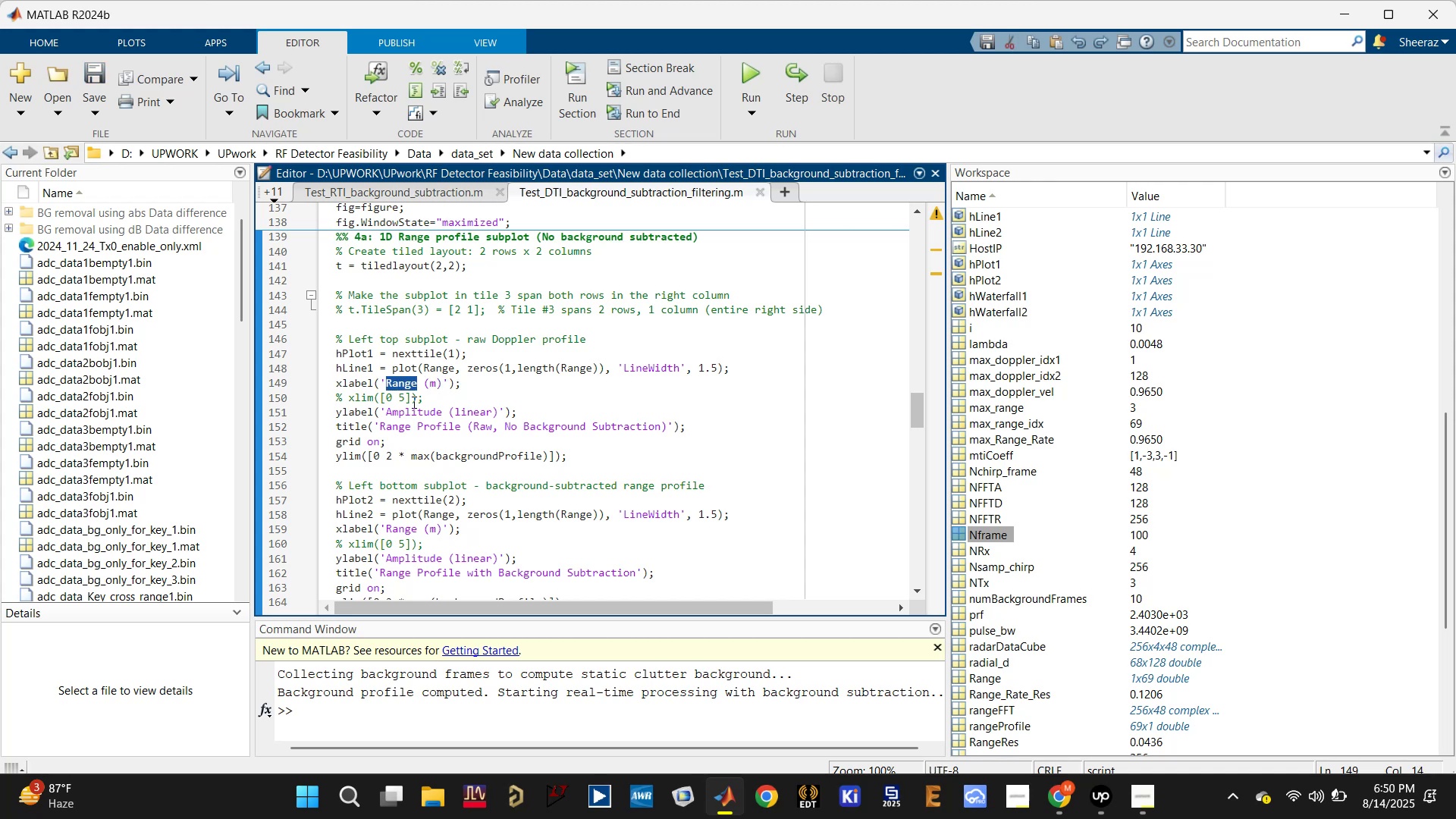 
scroll: coordinate [410, 437], scroll_direction: down, amount: 3.0
 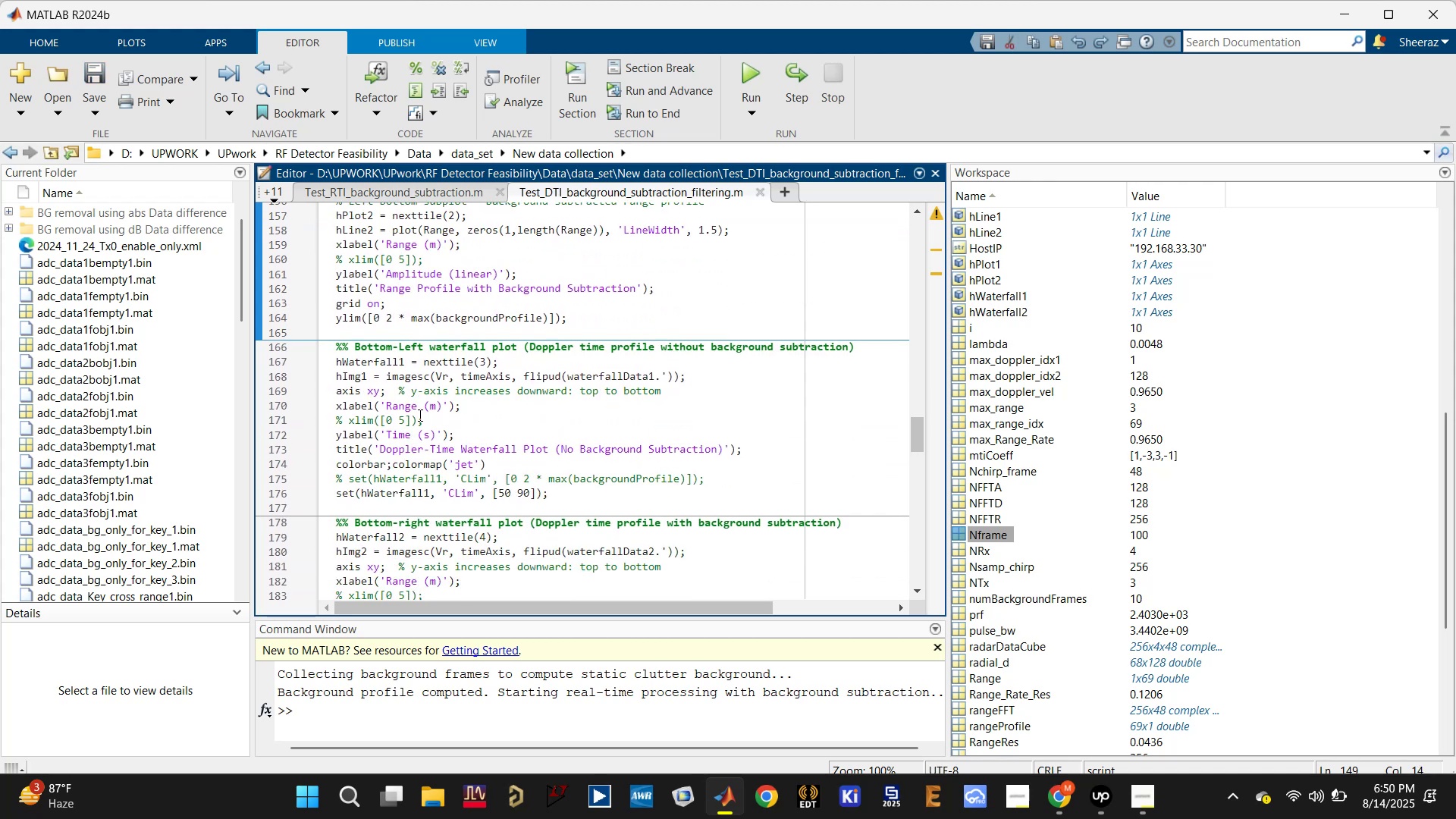 
left_click([402, 406])
 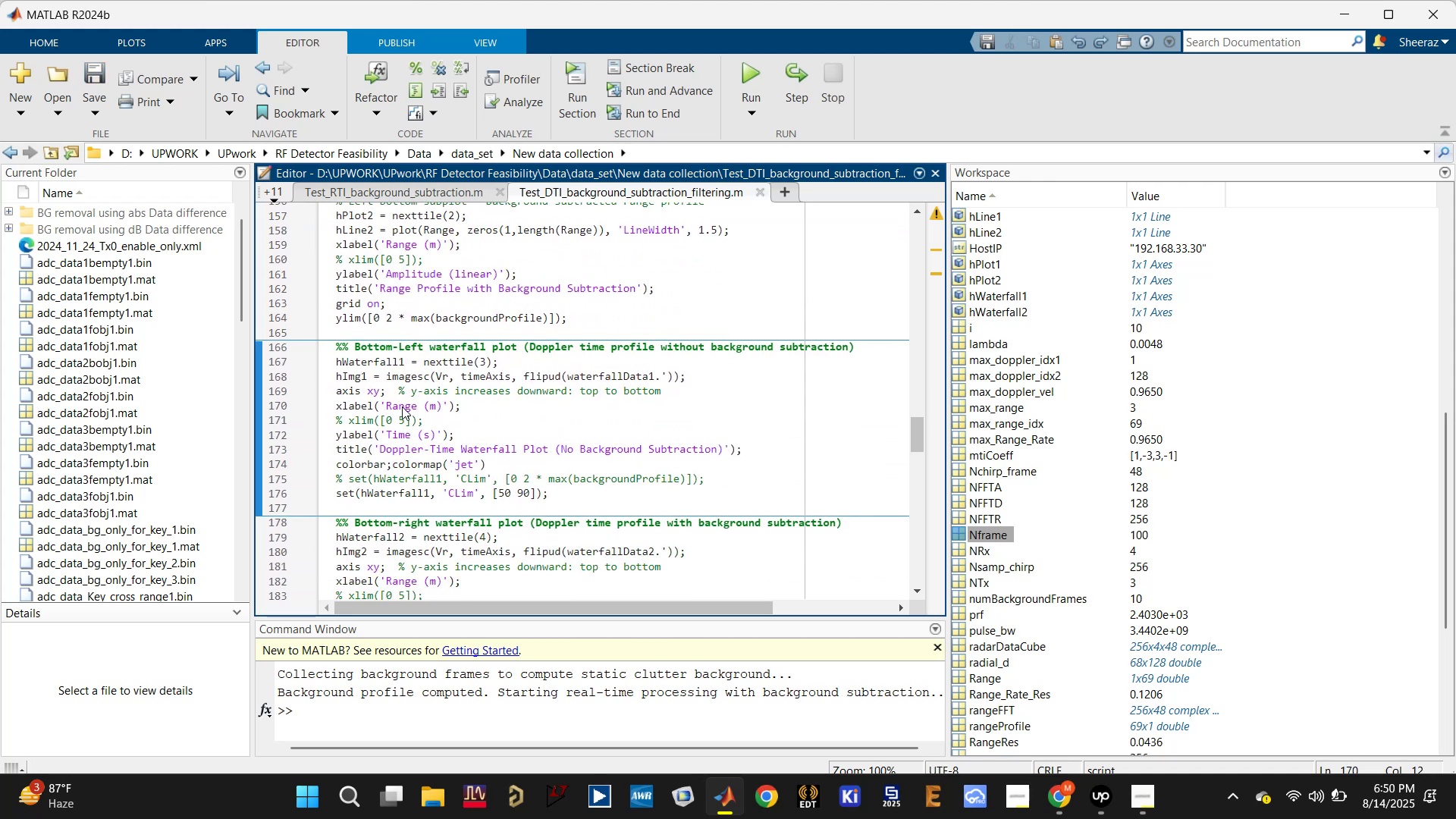 
double_click([402, 406])
 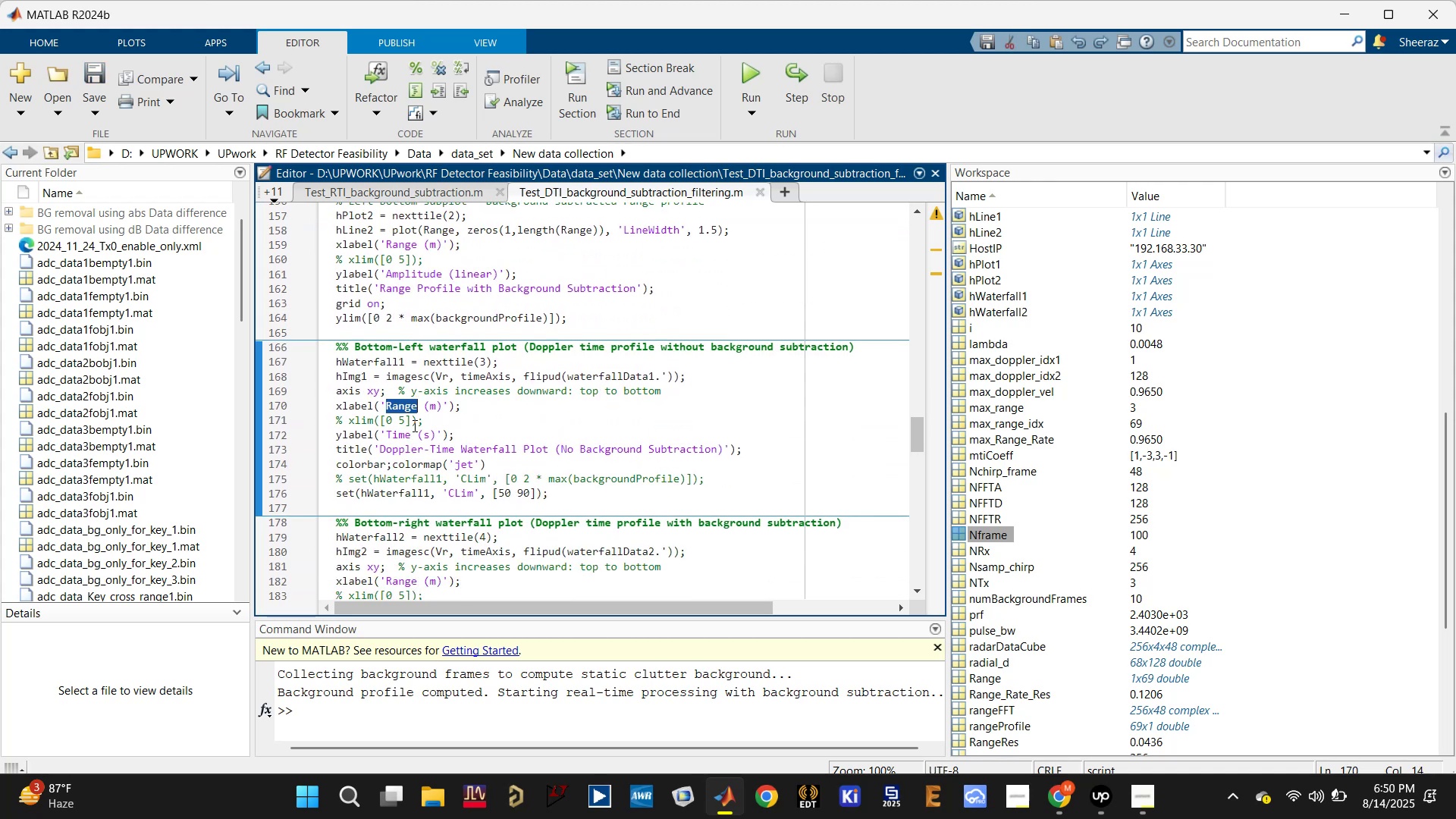 
type(X)
key(Backspace)
type(Doppler velocity)
 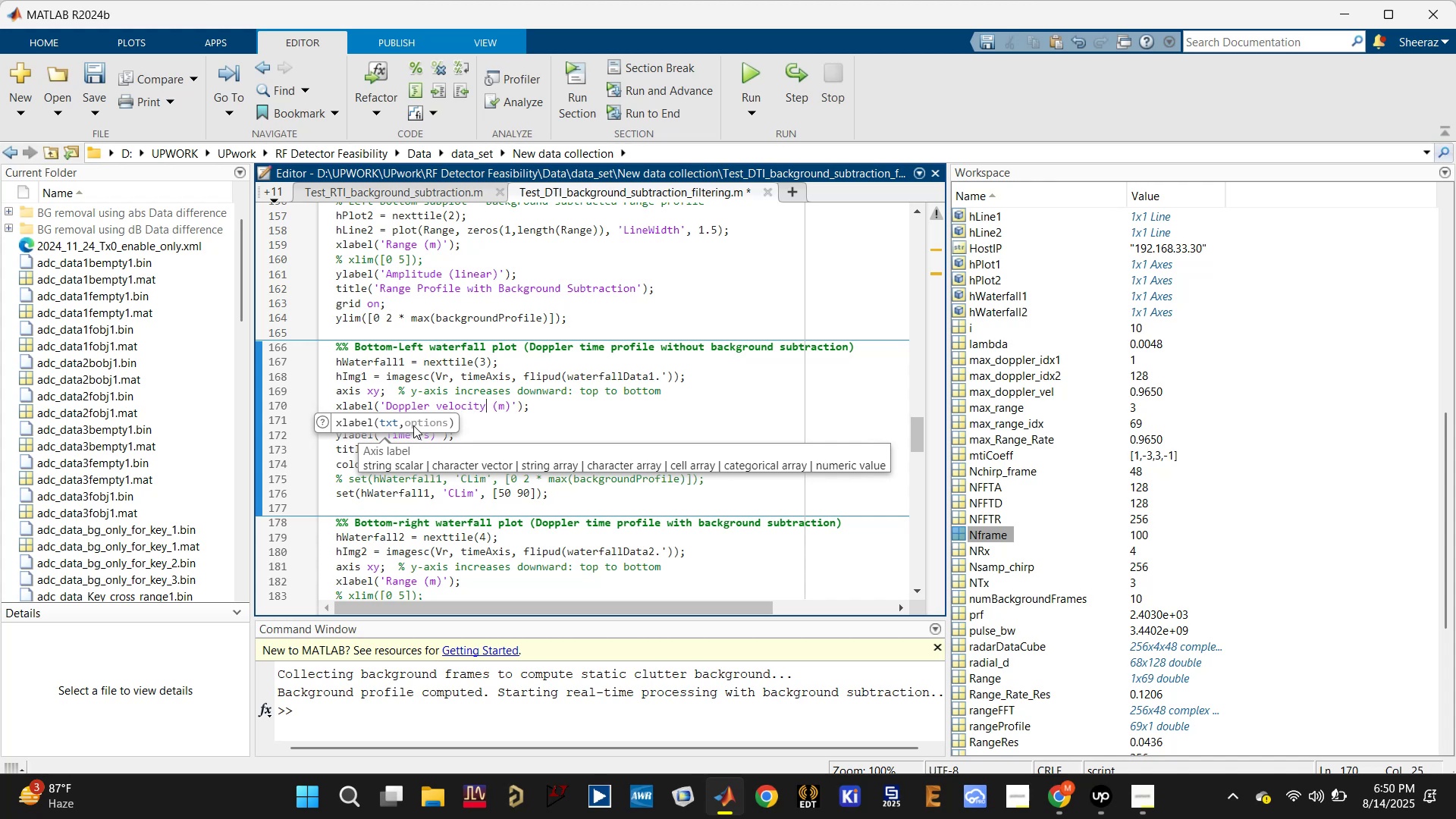 
double_click([504, 406])
 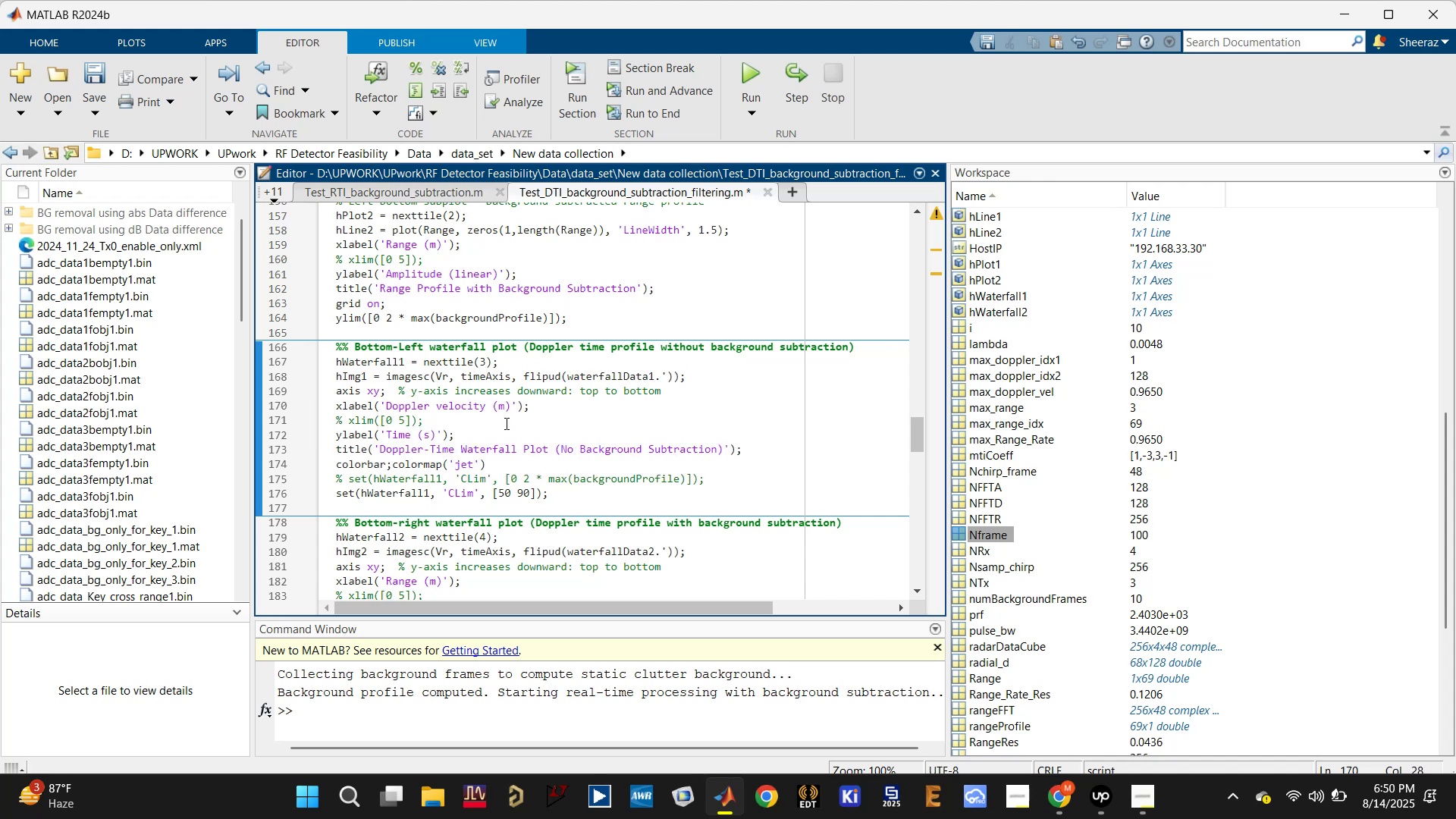 
key(Slash)
 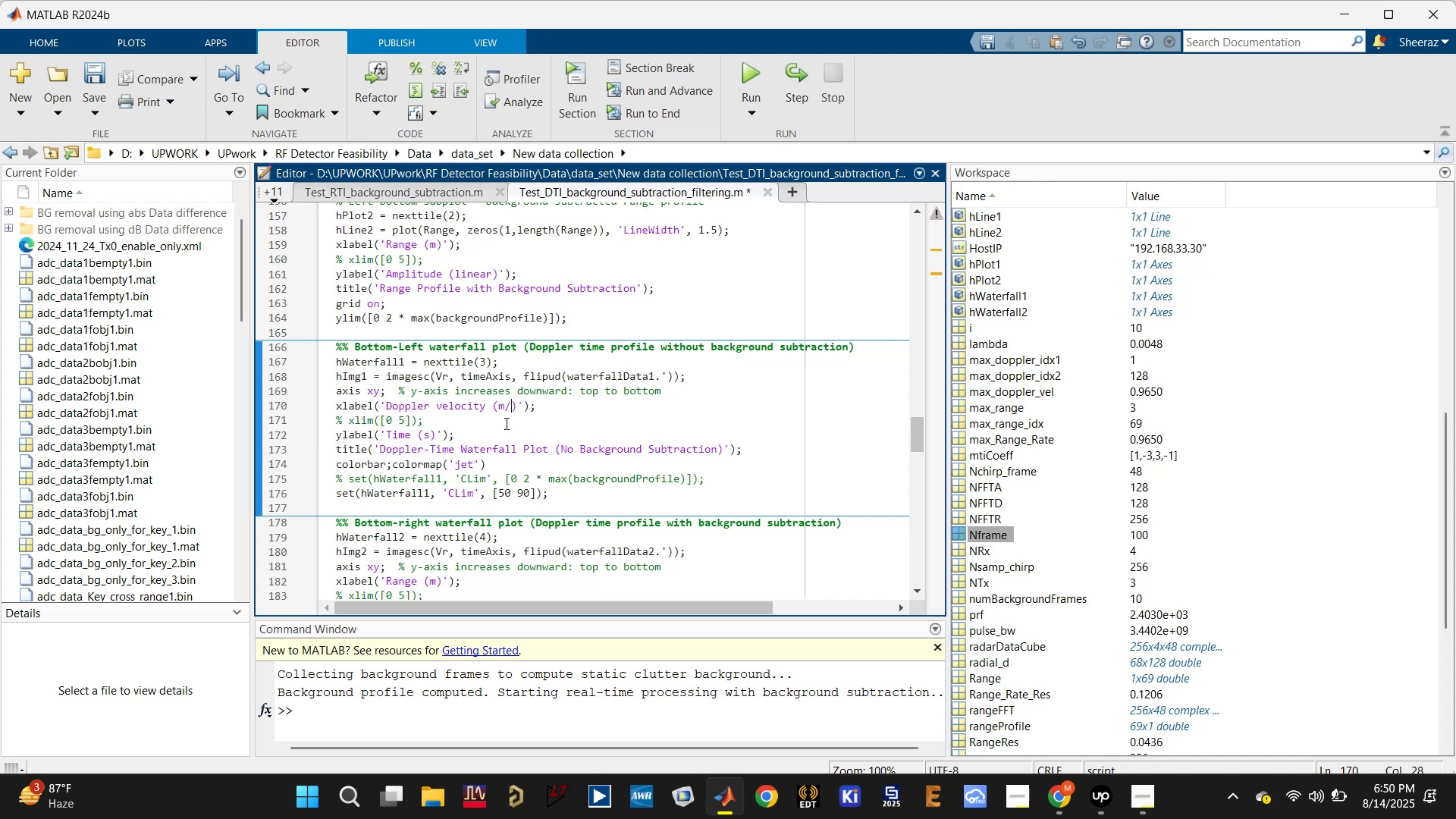 
key(S)
 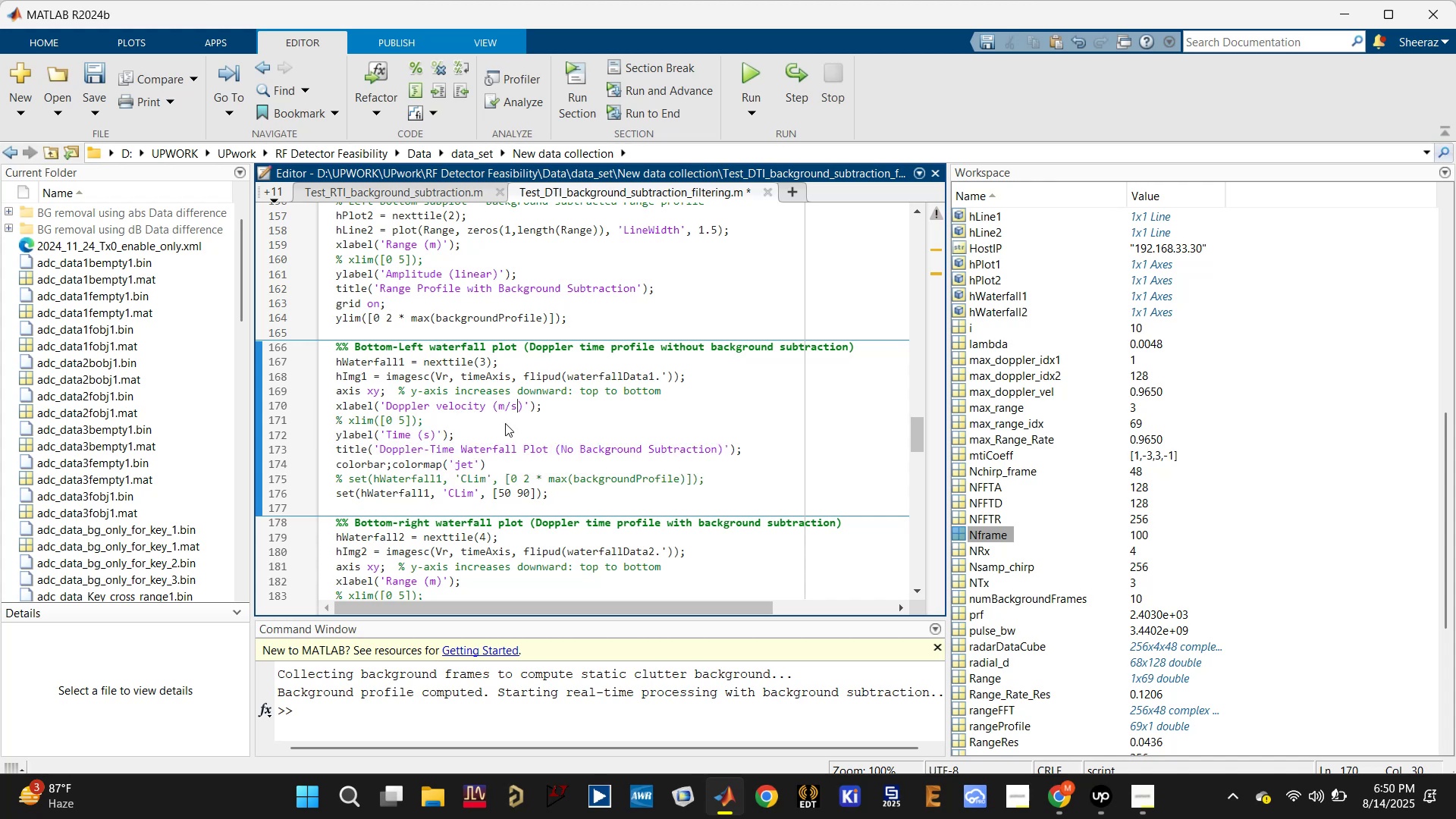 
key(Control+S)
 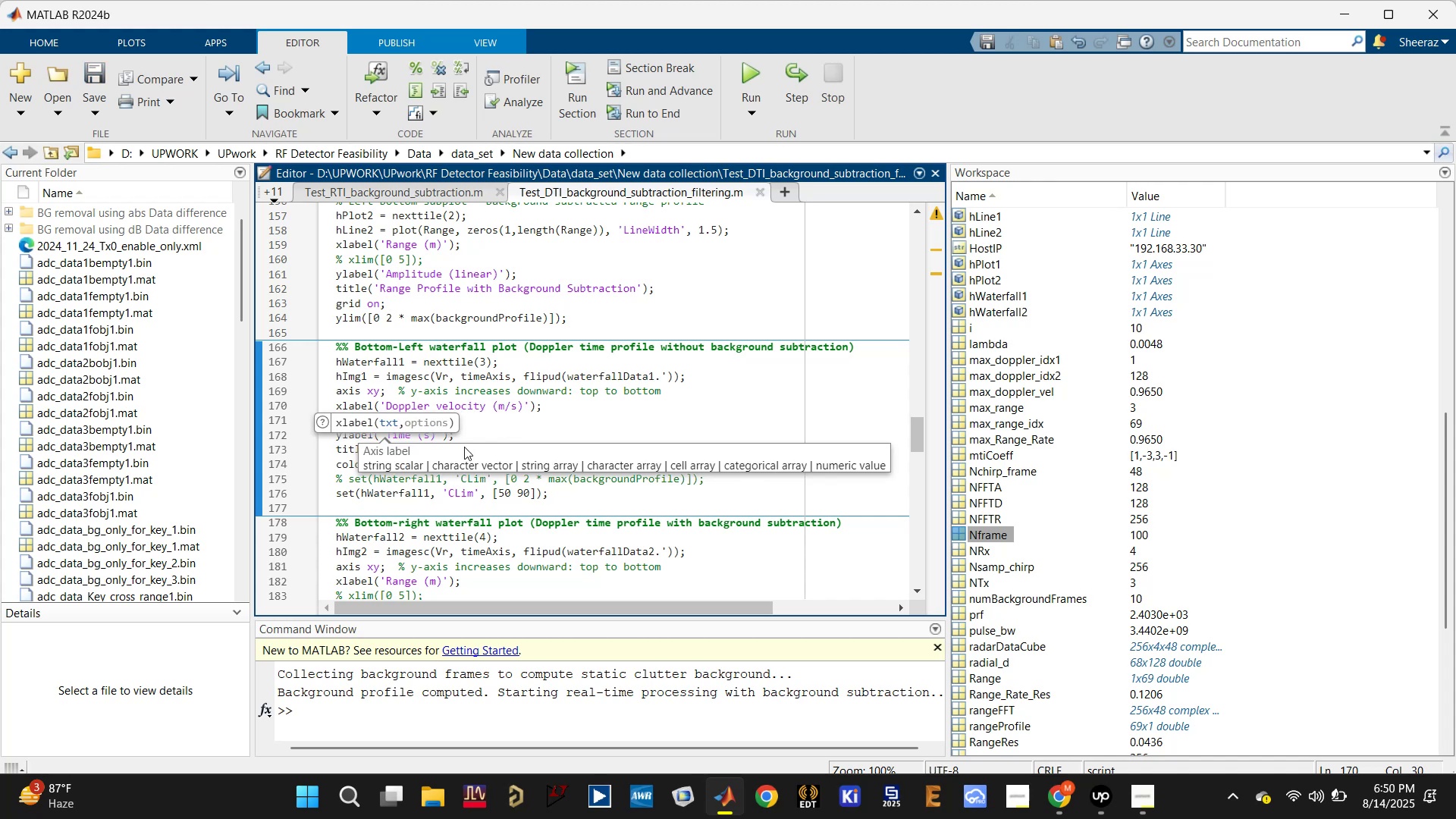 
scroll: coordinate [464, 447], scroll_direction: down, amount: 1.0
 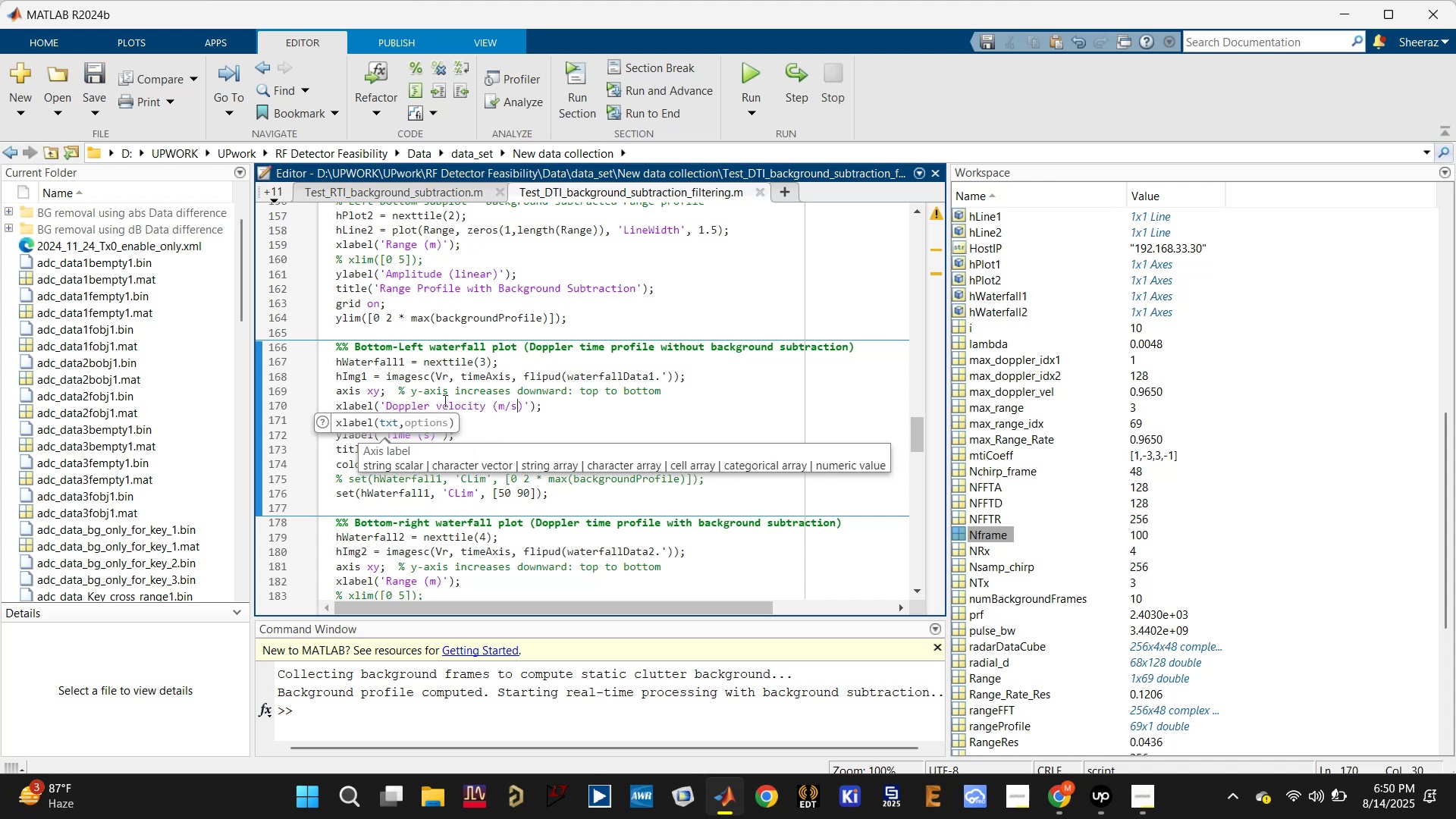 
double_click([440, 408])
 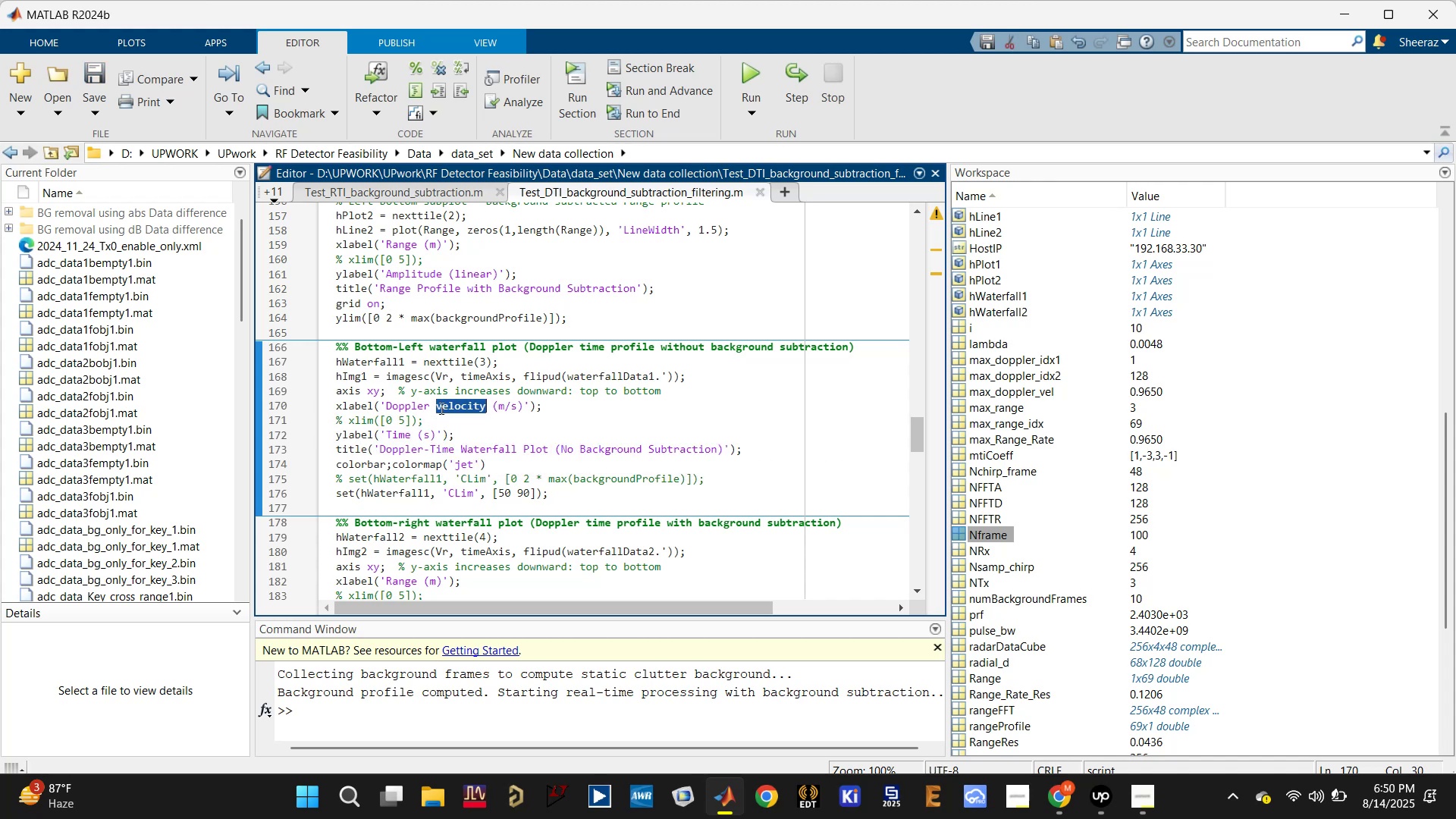 
triple_click([440, 408])
 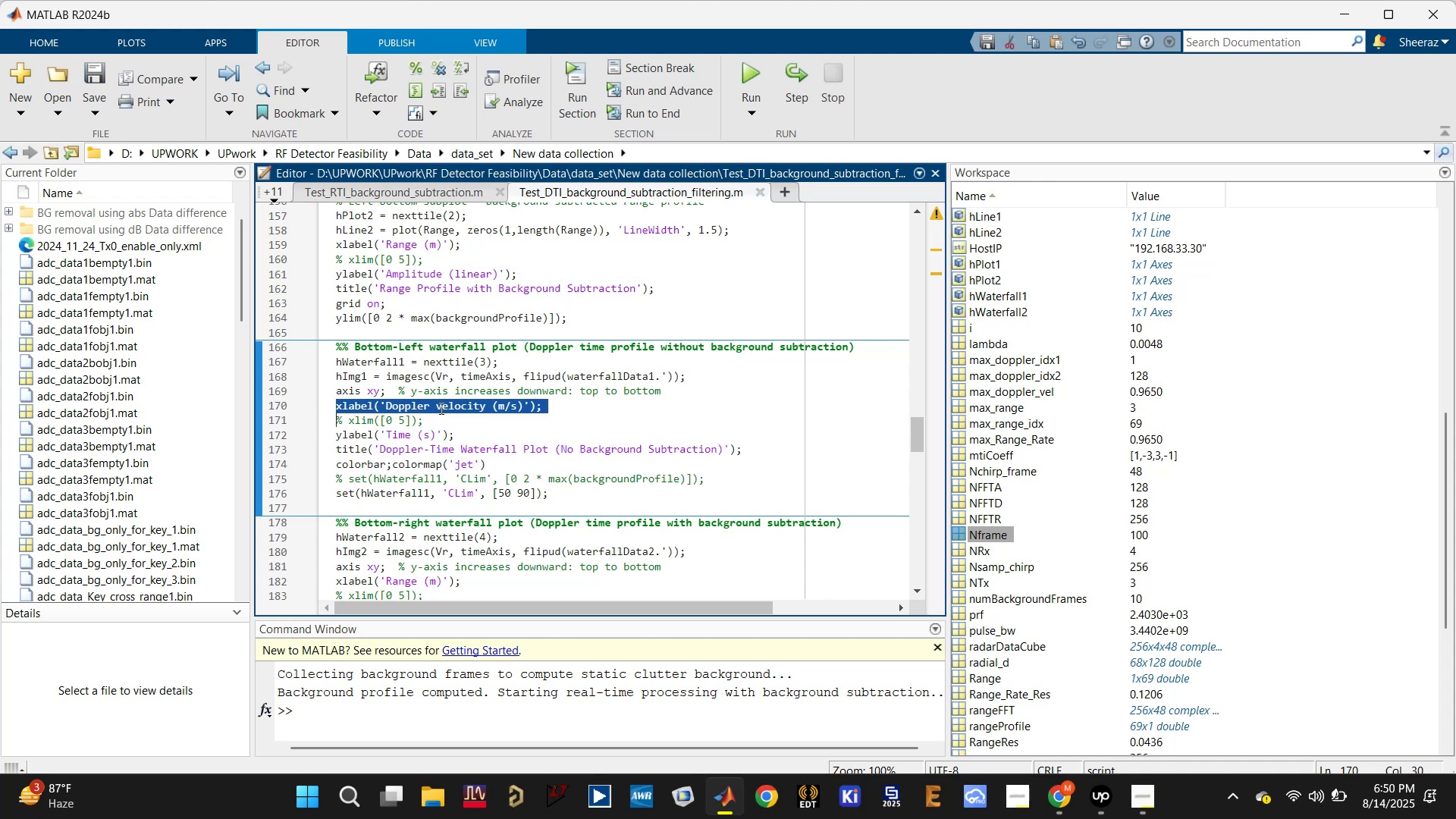 
key(Control+C)
 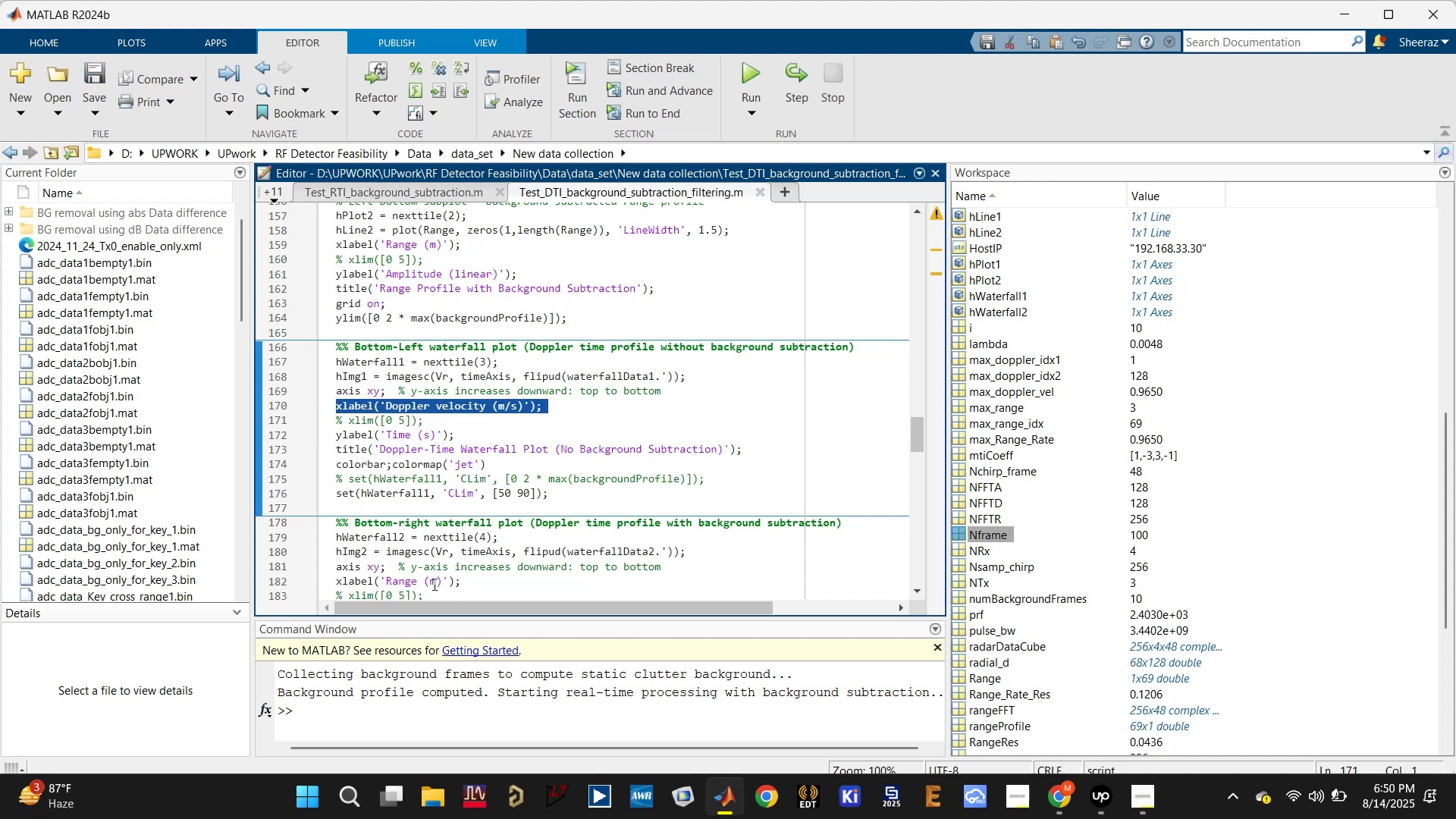 
double_click([433, 584])
 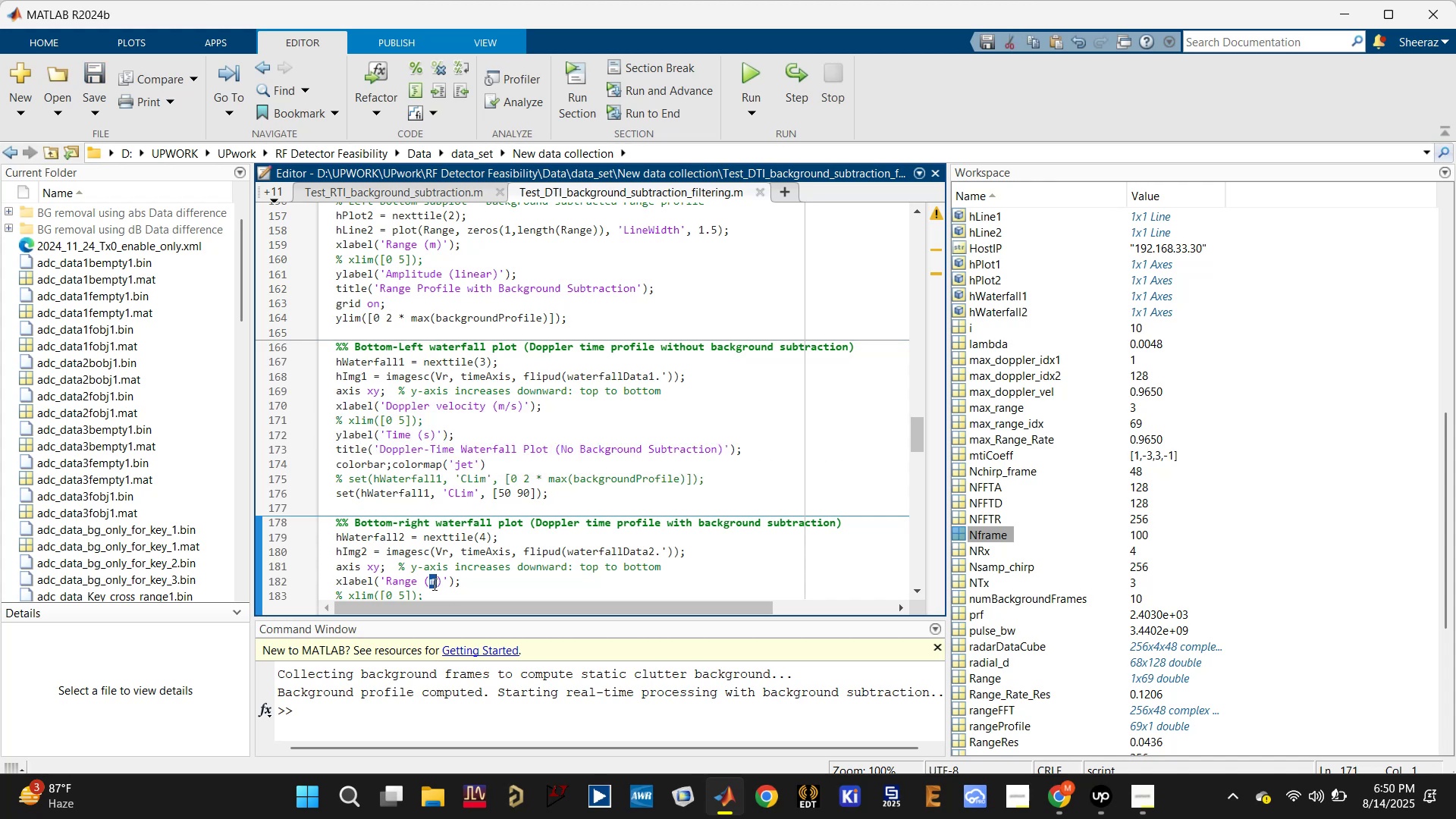 
triple_click([433, 584])
 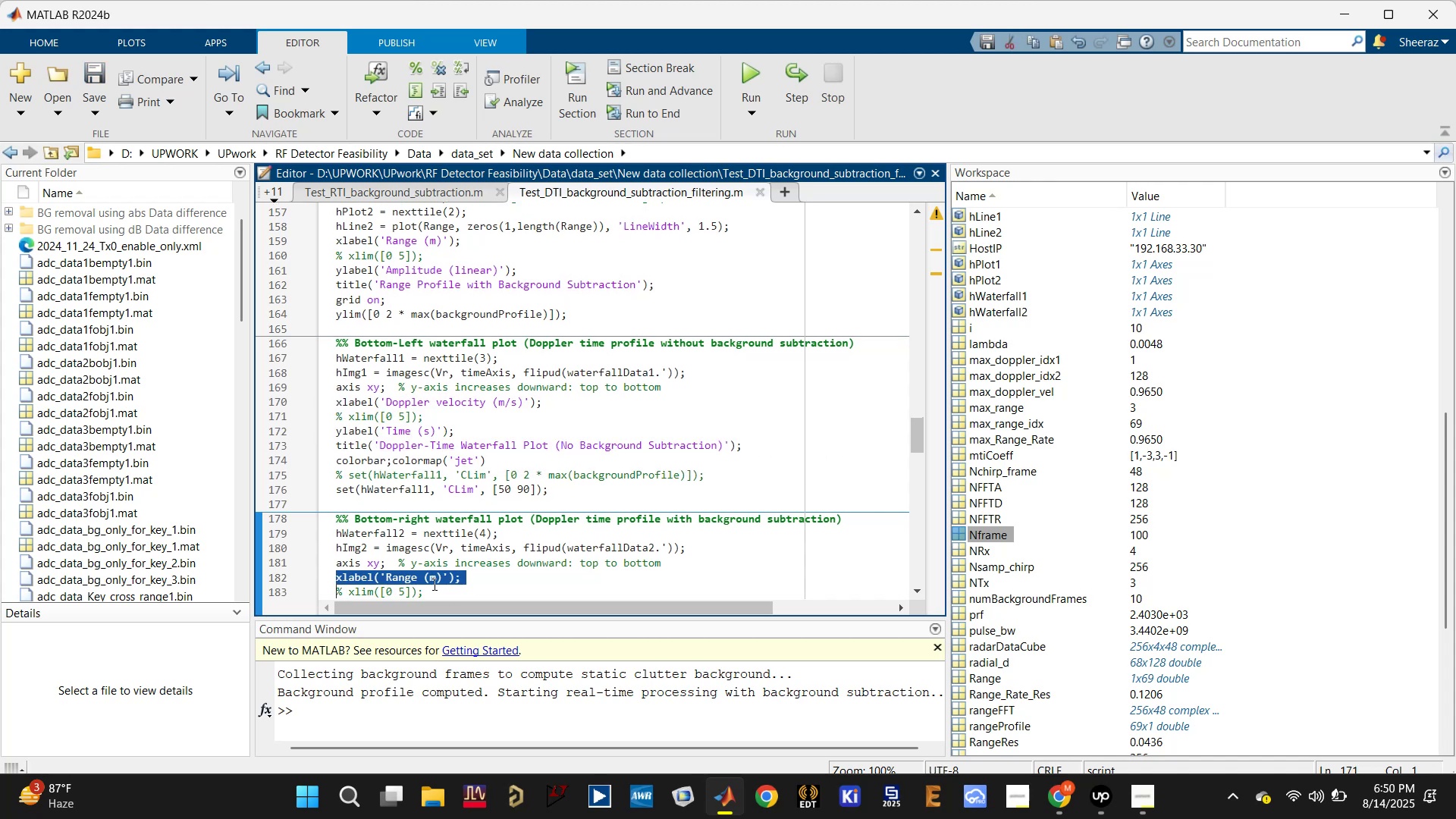 
key(Control+V)
 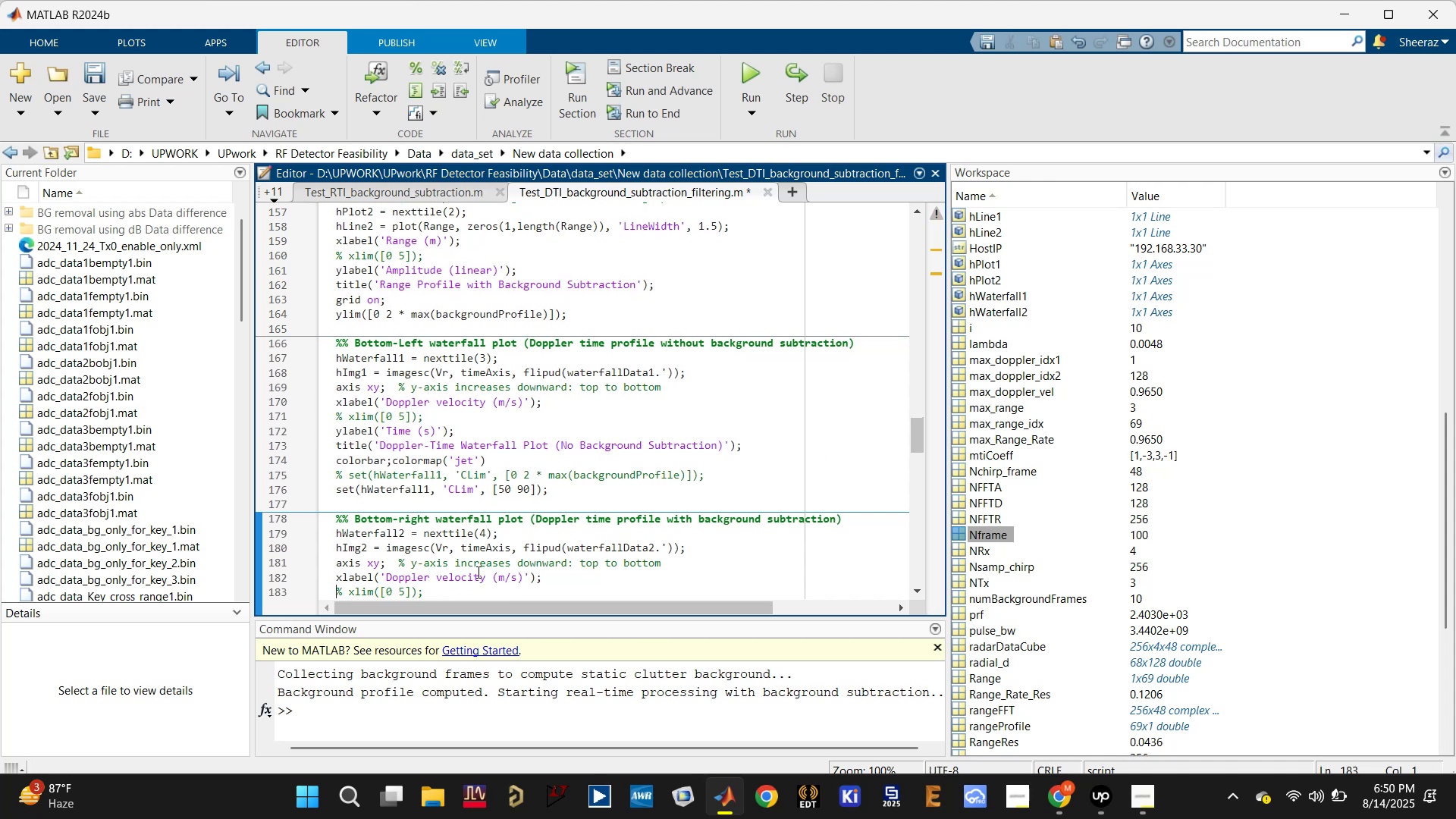 
key(Control+S)
 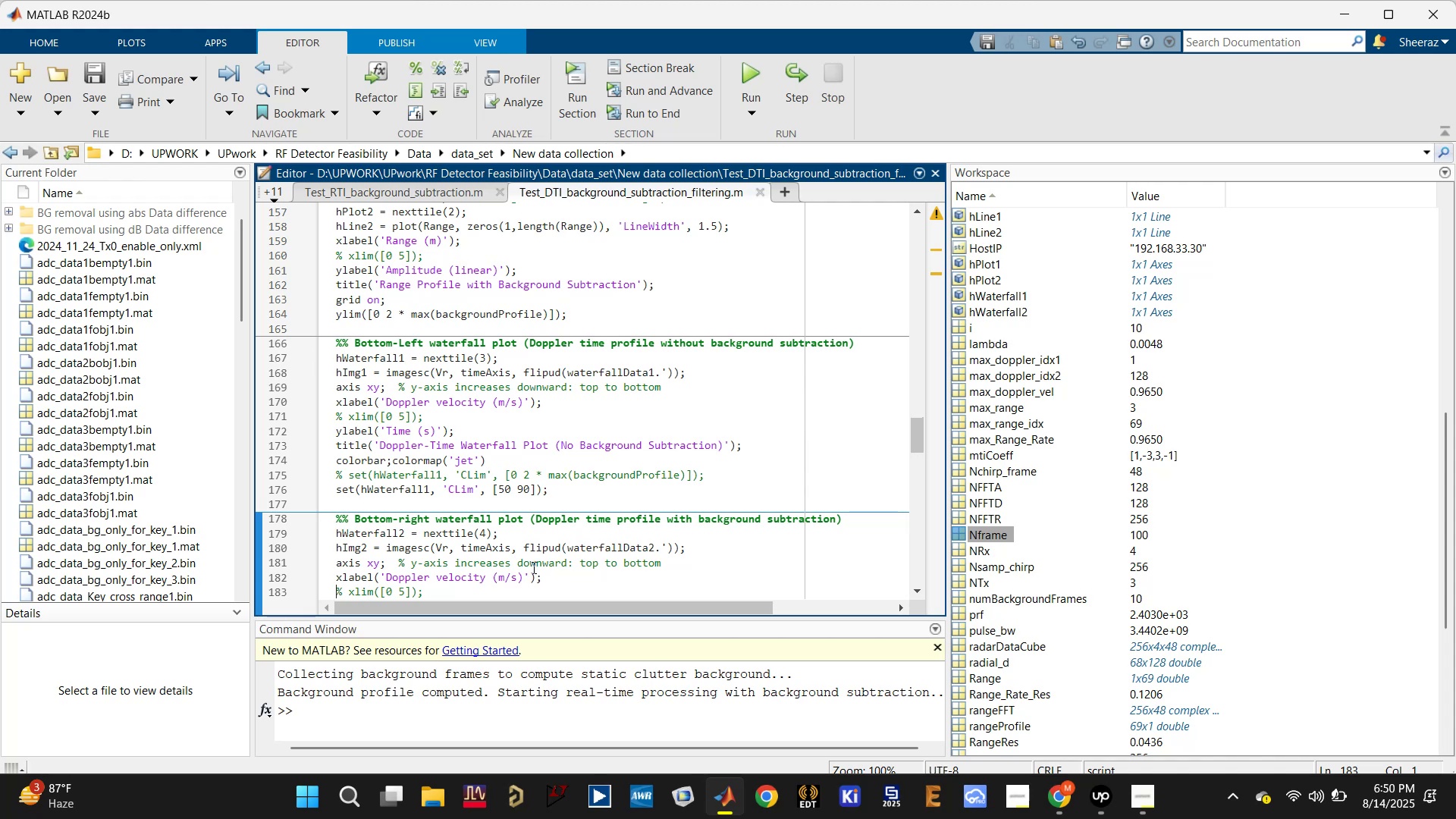 
scroll: coordinate [579, 528], scroll_direction: down, amount: 8.0
 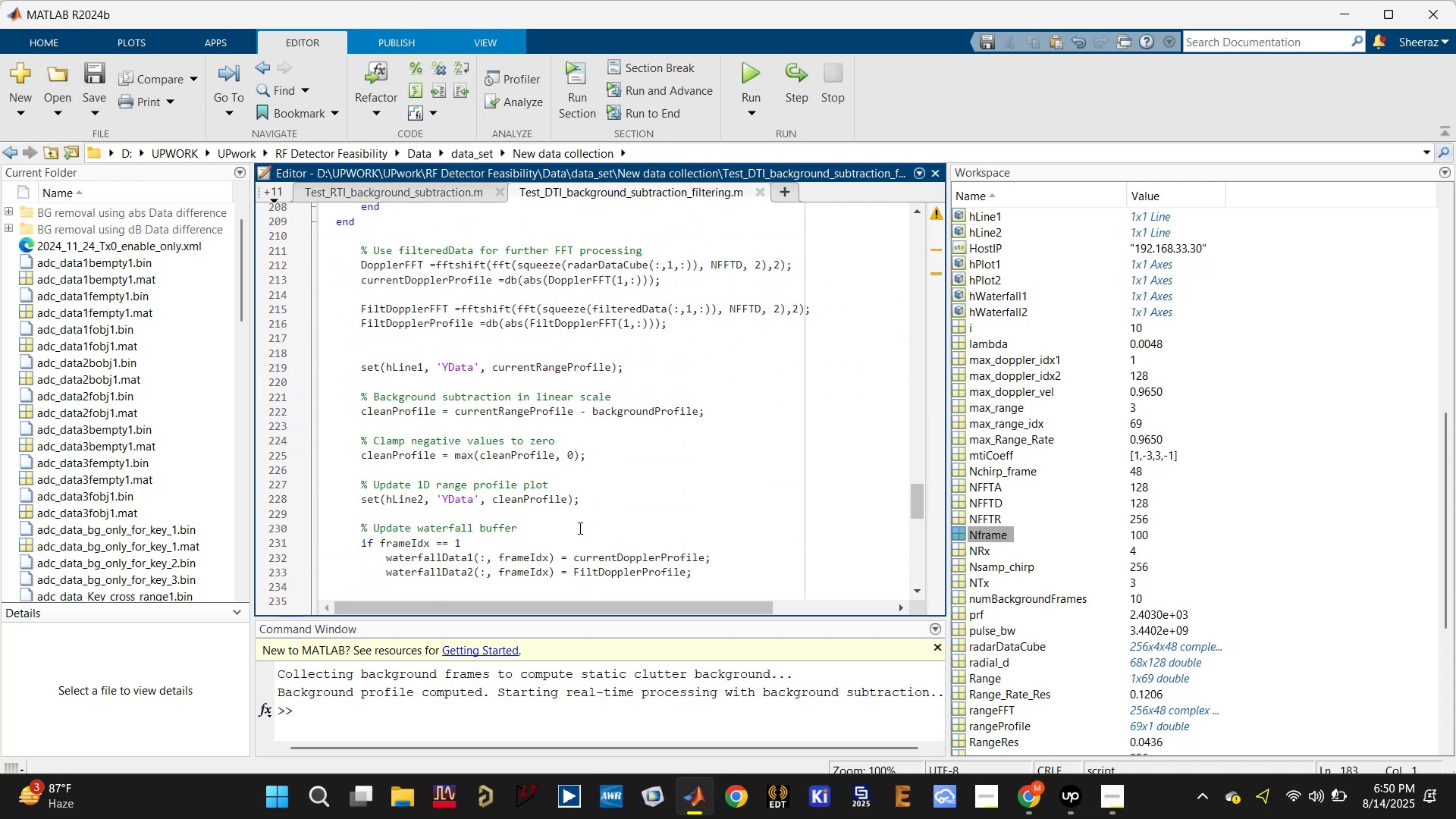 
key(Control+S)
 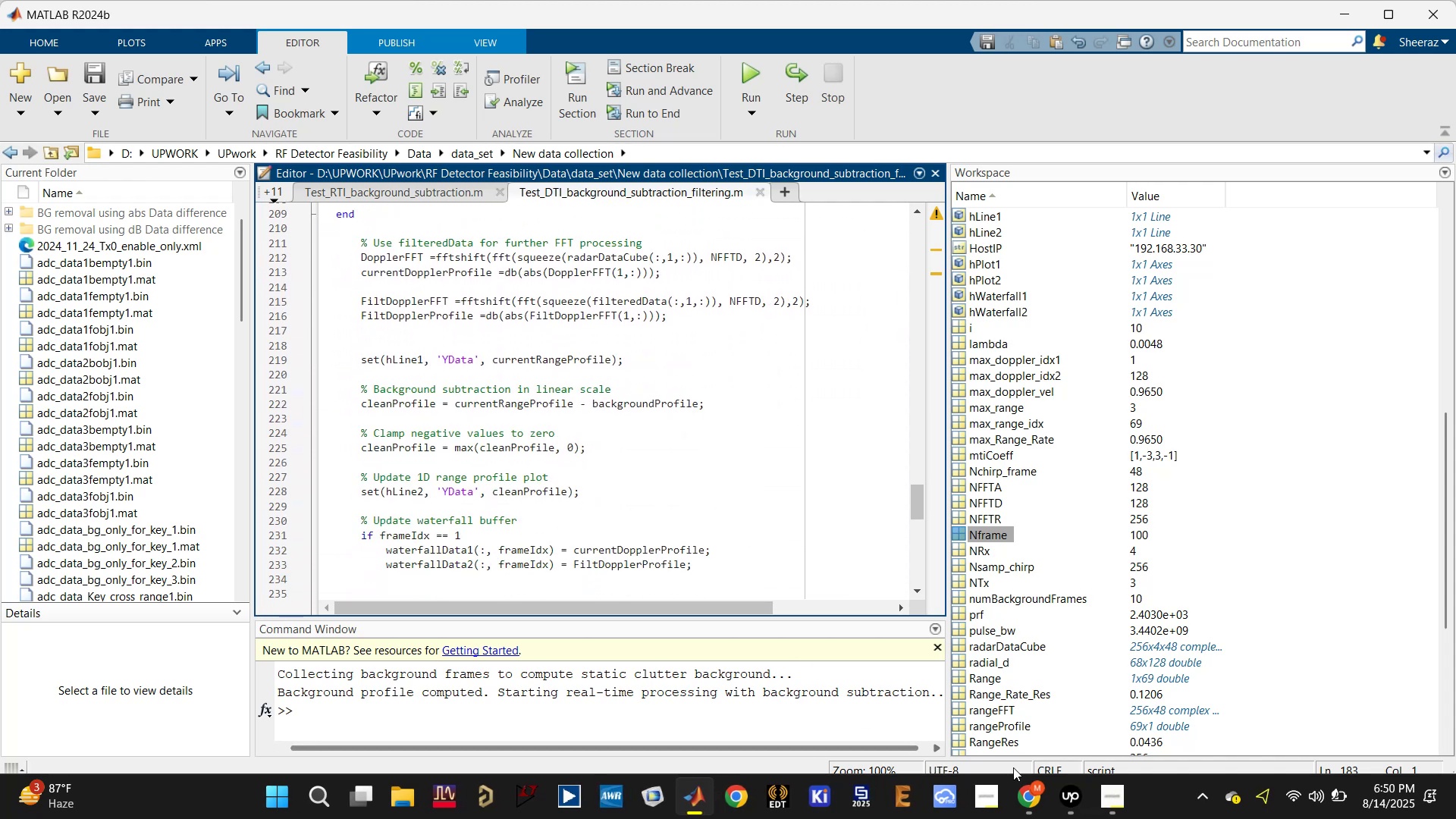 
left_click([1027, 795])
 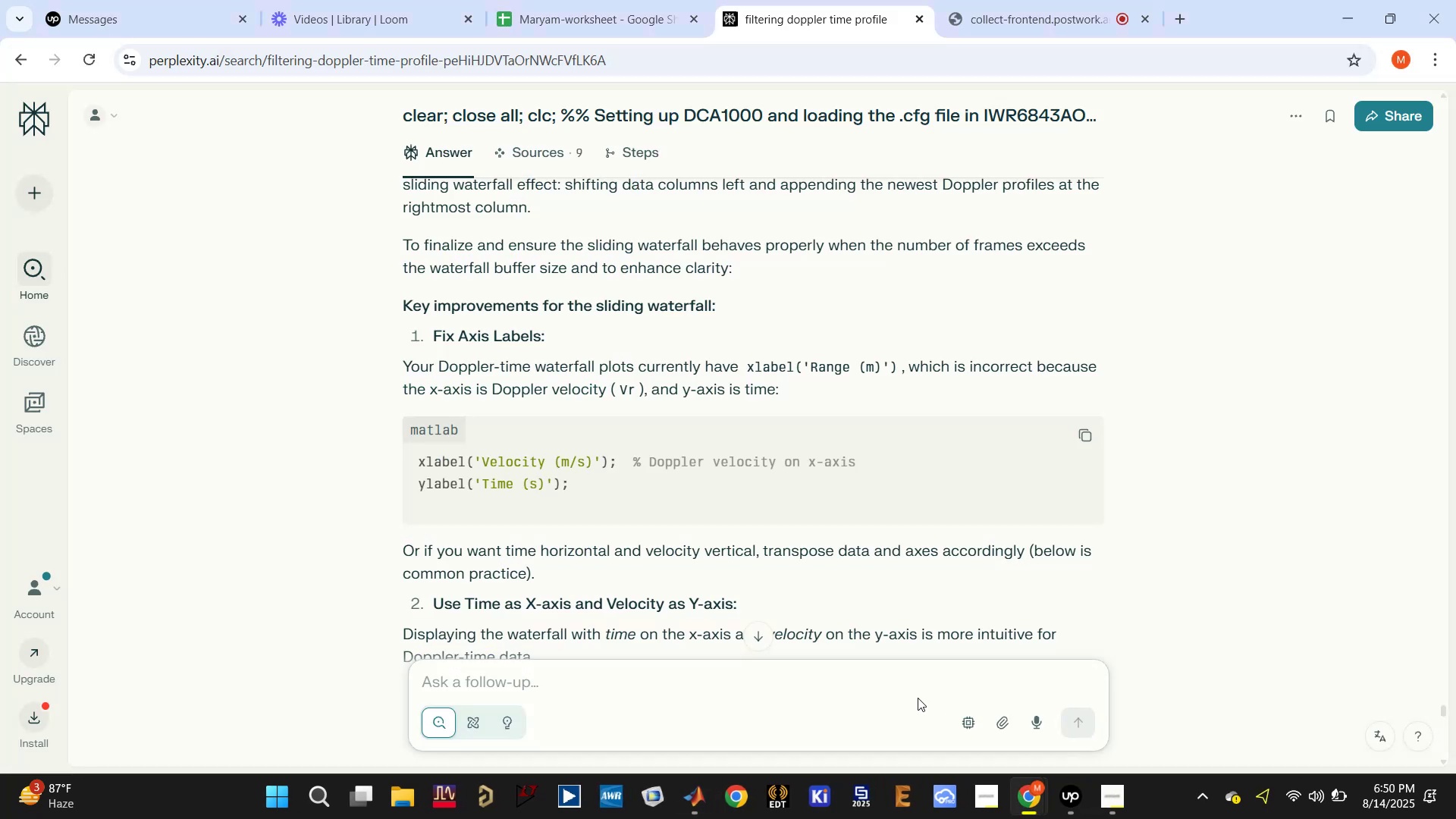 
scroll: coordinate [559, 391], scroll_direction: down, amount: 8.0
 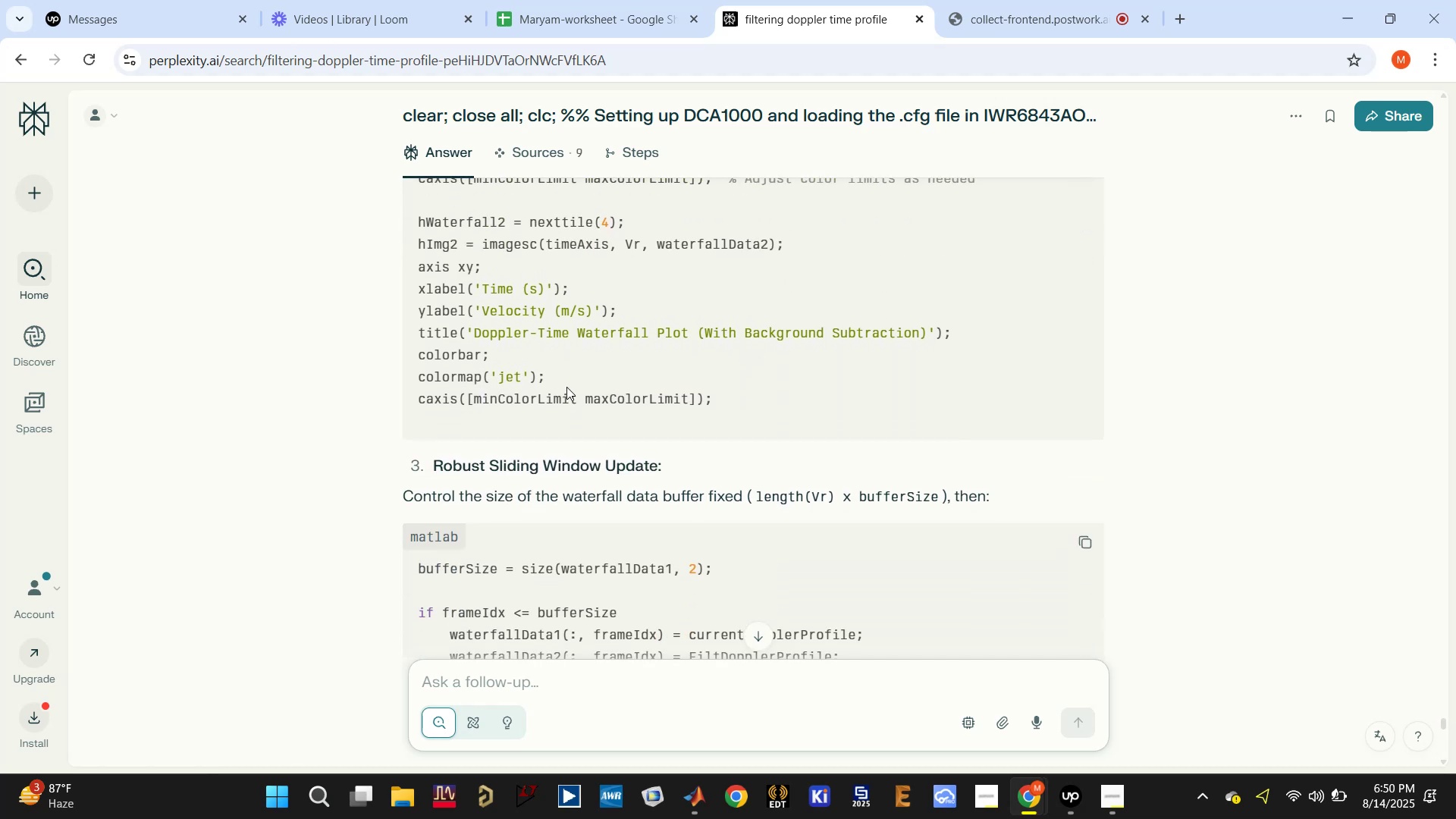 
scroll: coordinate [581, 401], scroll_direction: up, amount: 1.0
 